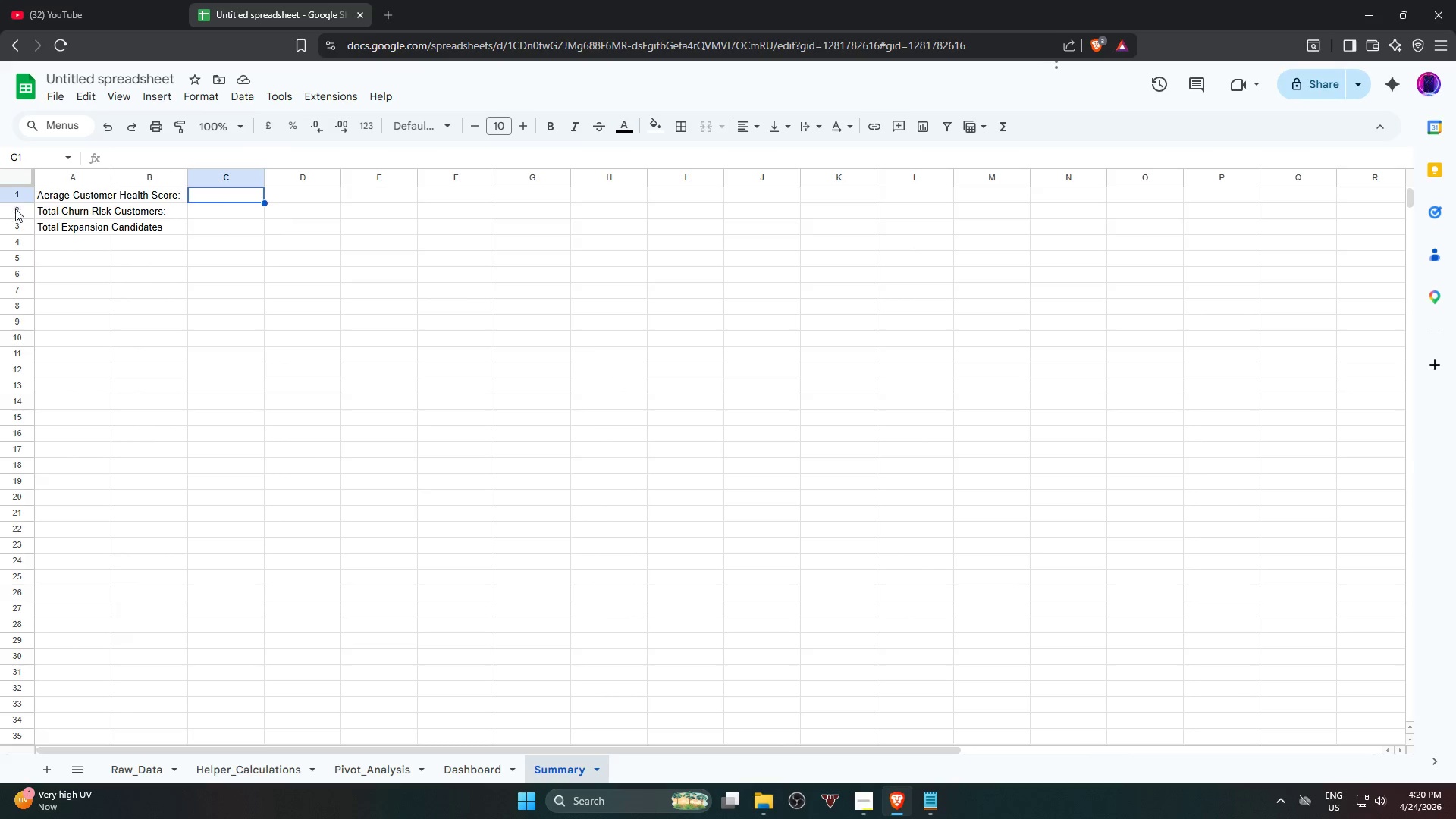 
right_click([19, 204])
 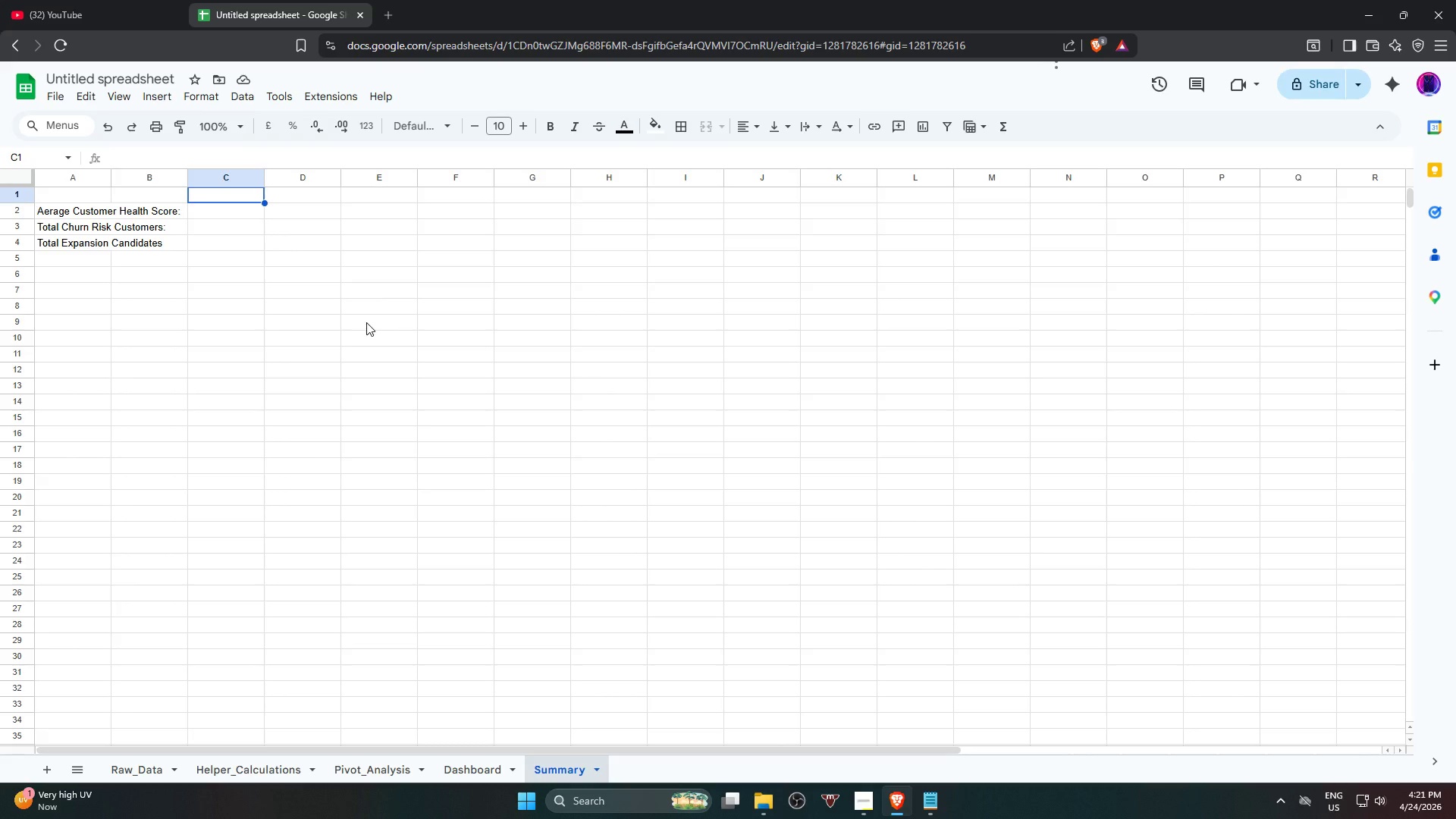 
wait(26.88)
 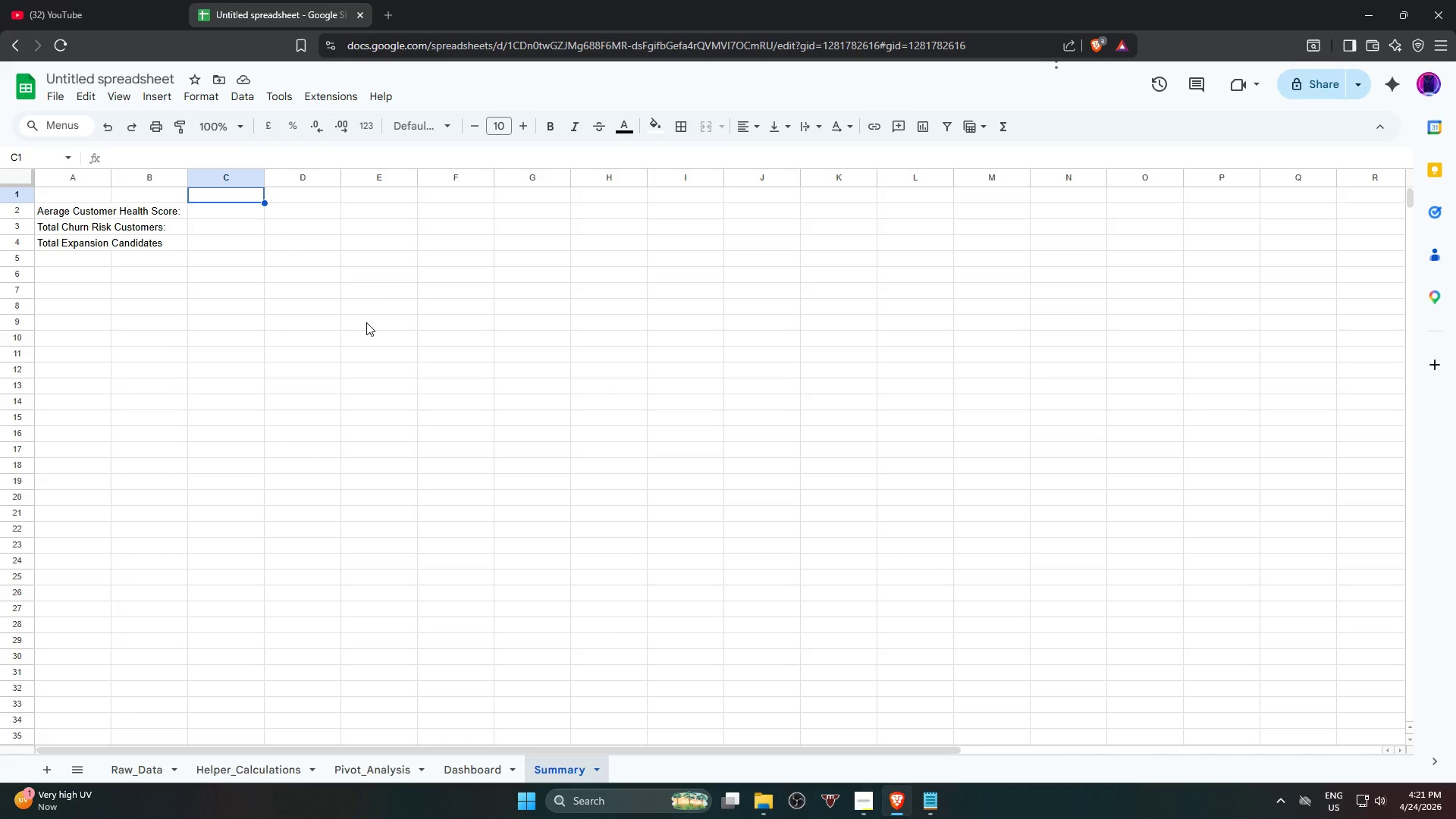 
type(Key Performance Metrics)
 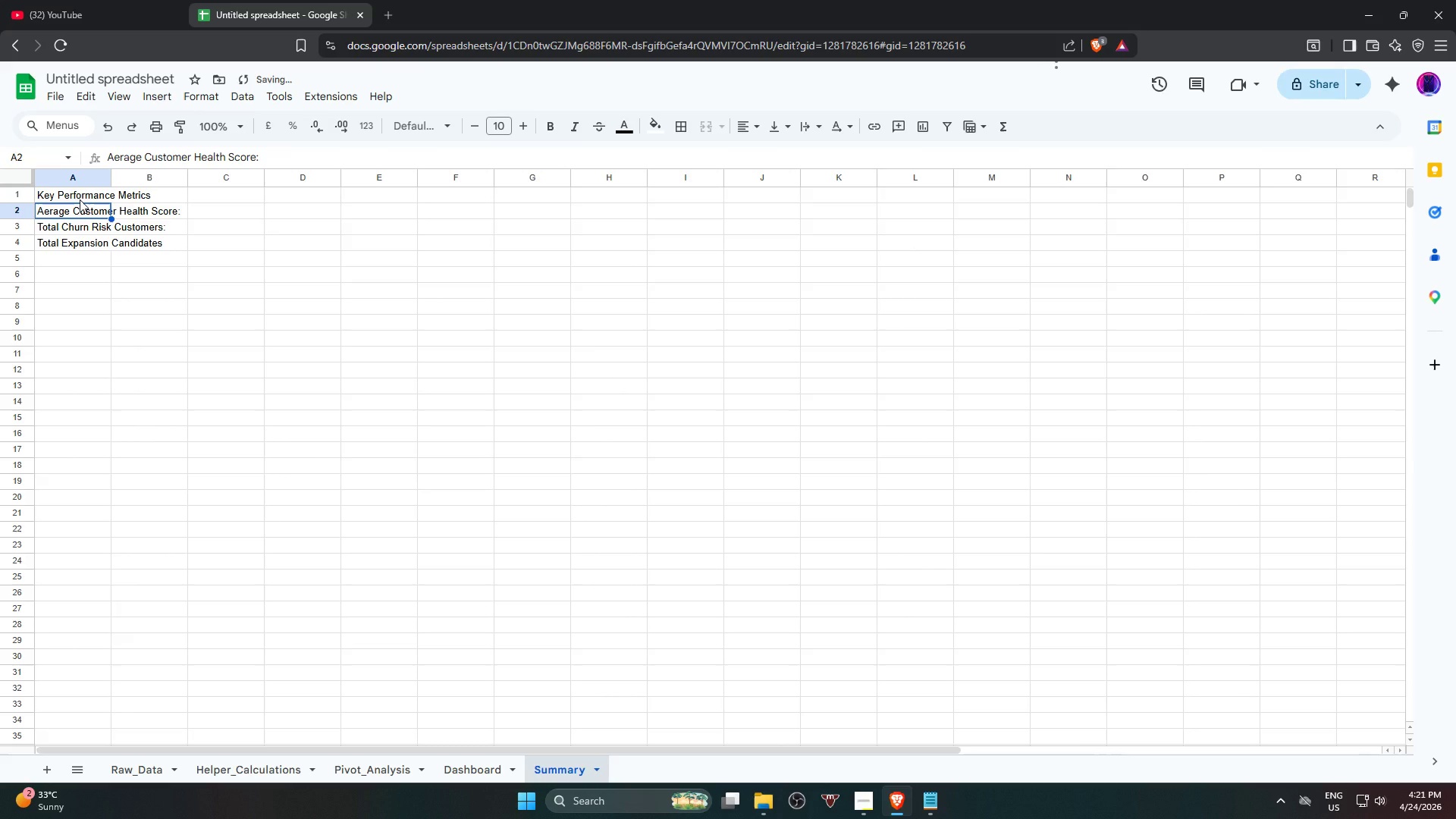 
 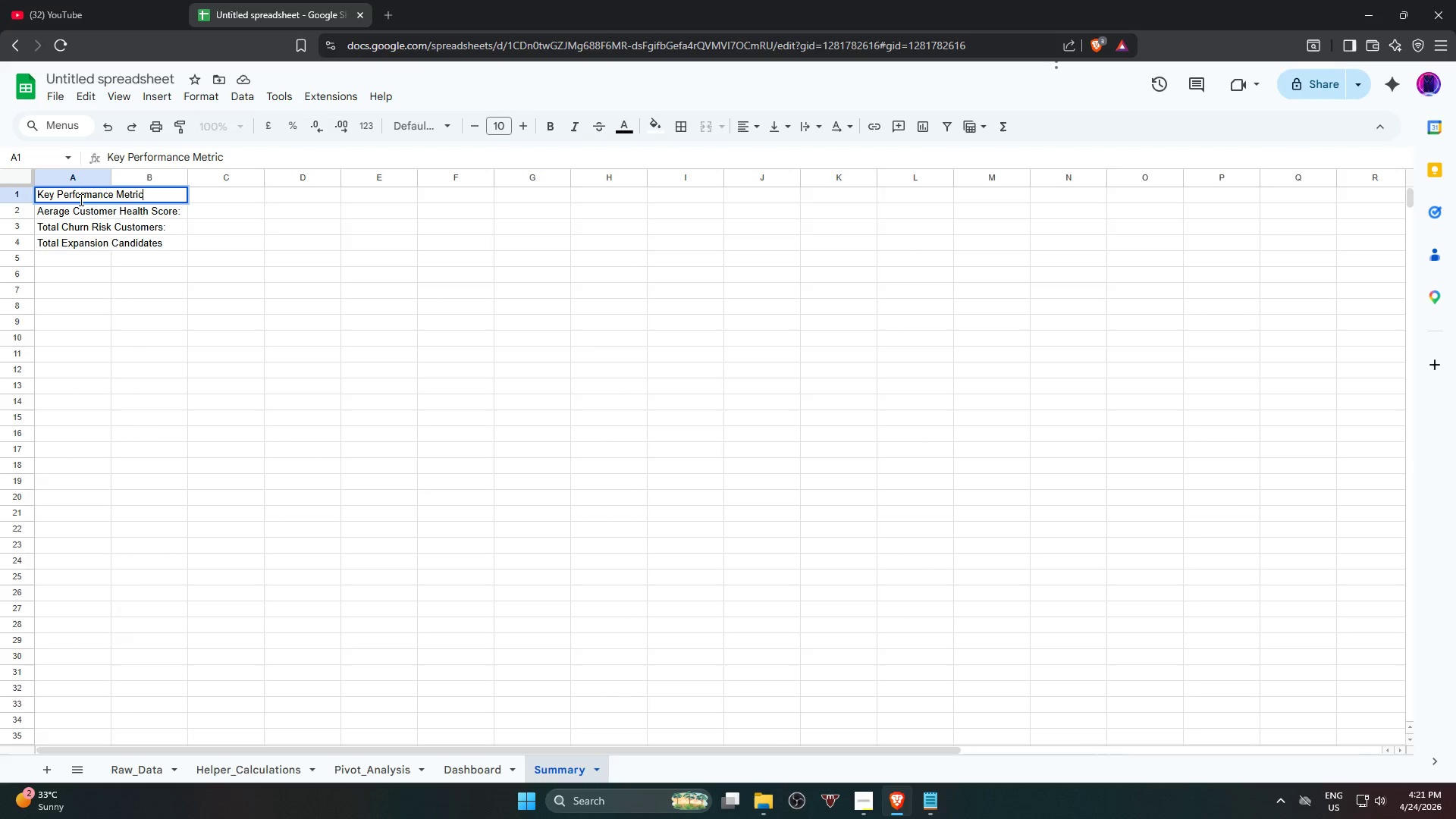 
key(Enter)
 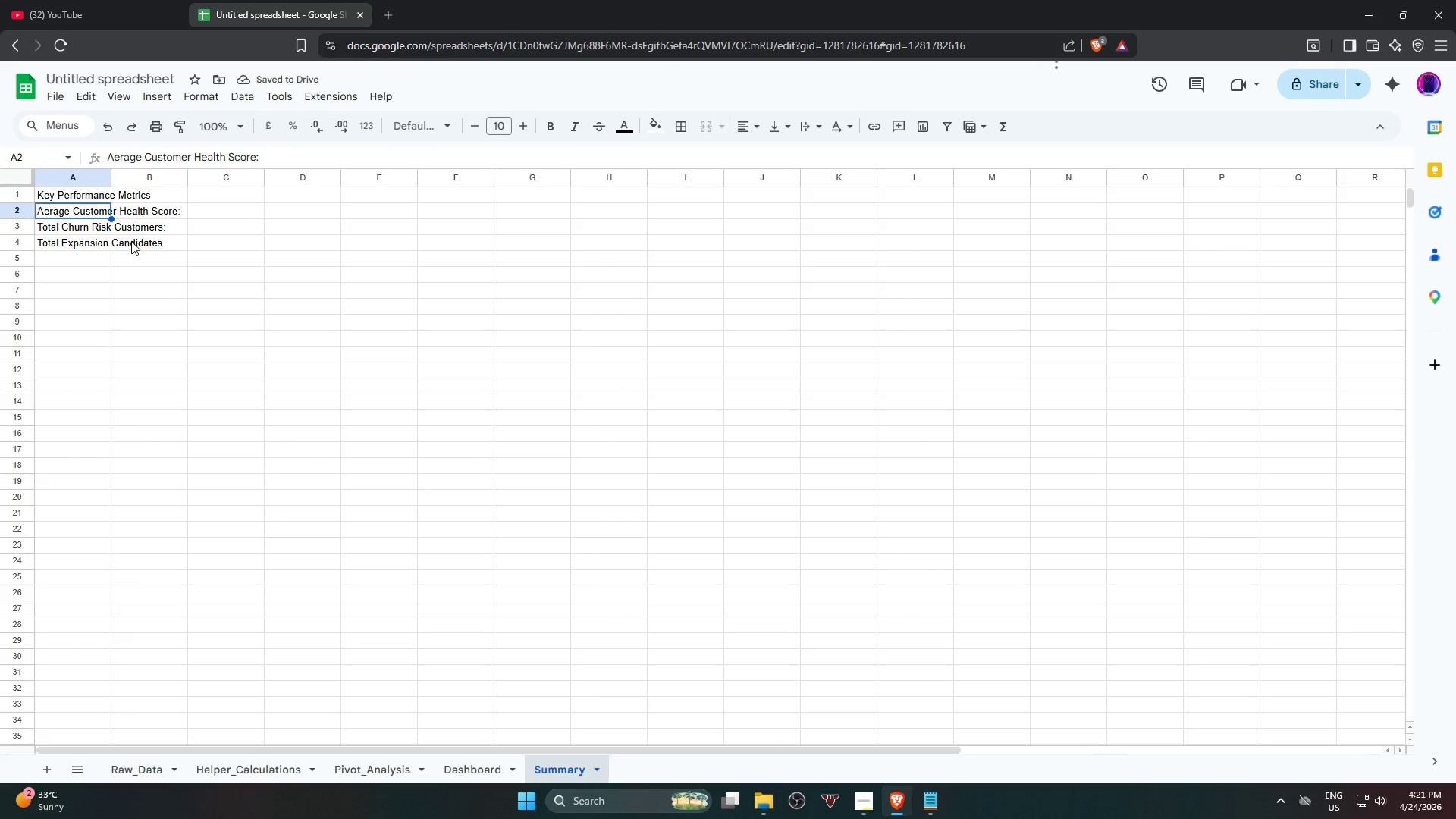 
left_click([224, 215])
 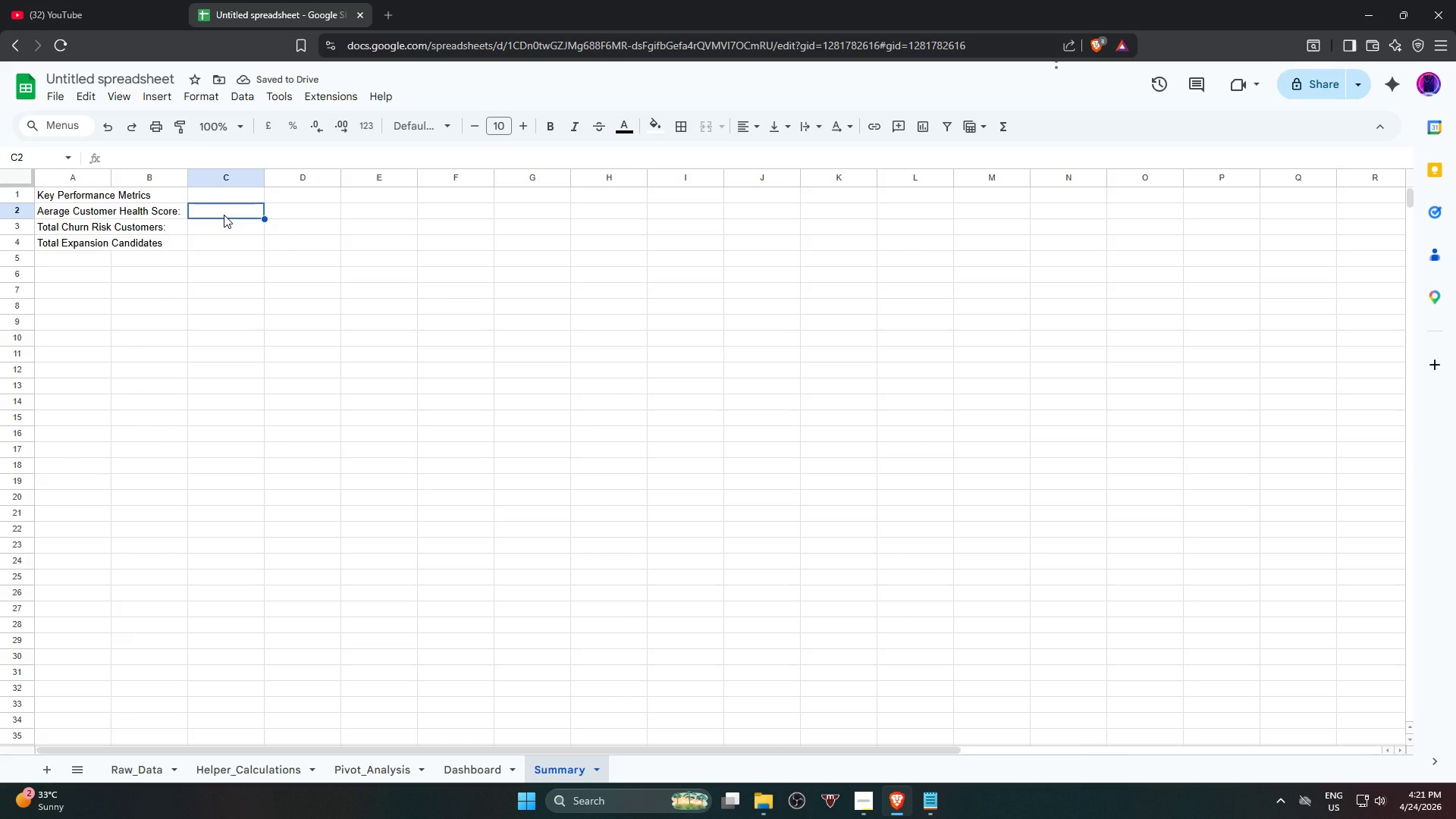 
key(Equal)
 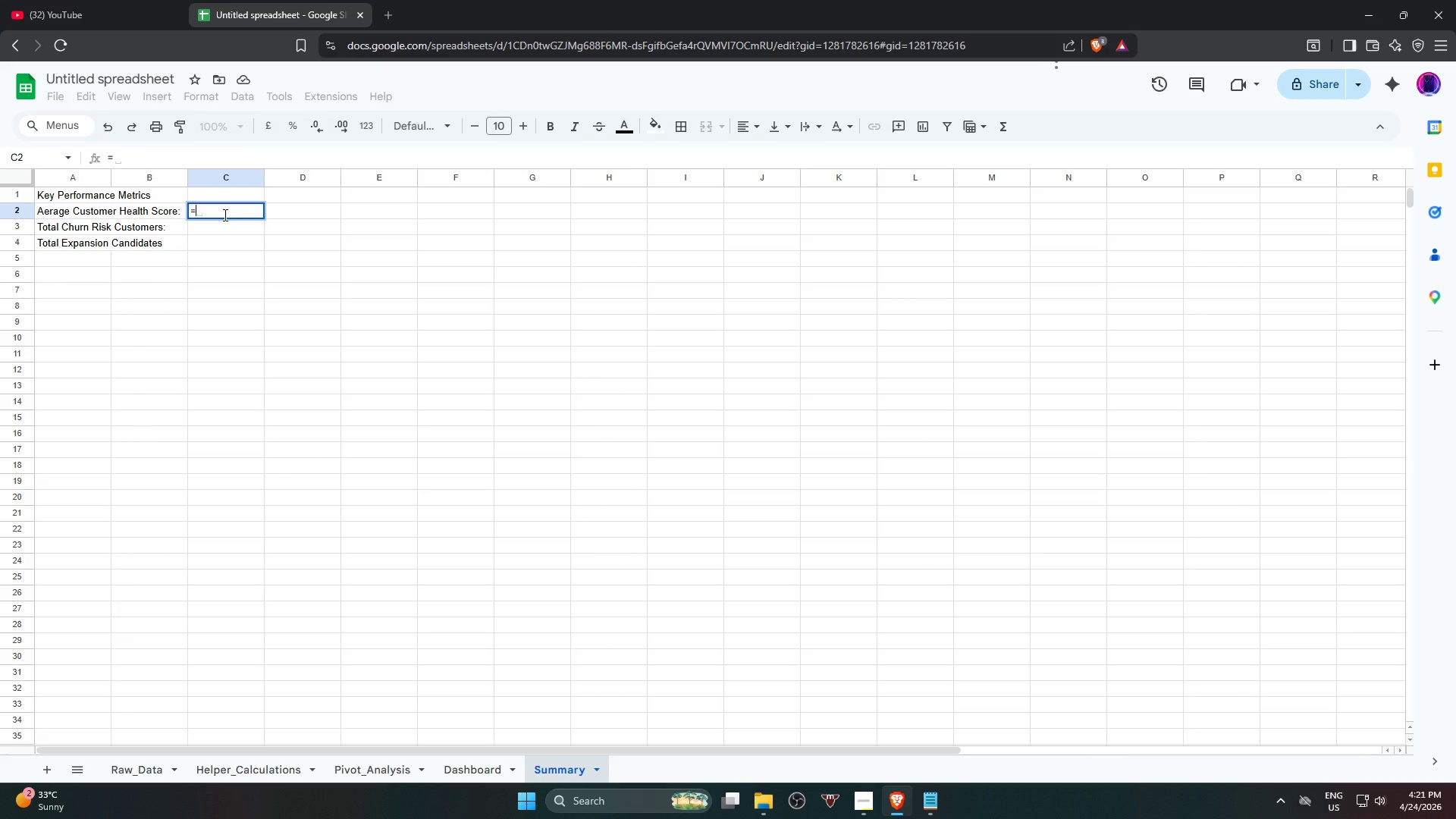 
wait(8.11)
 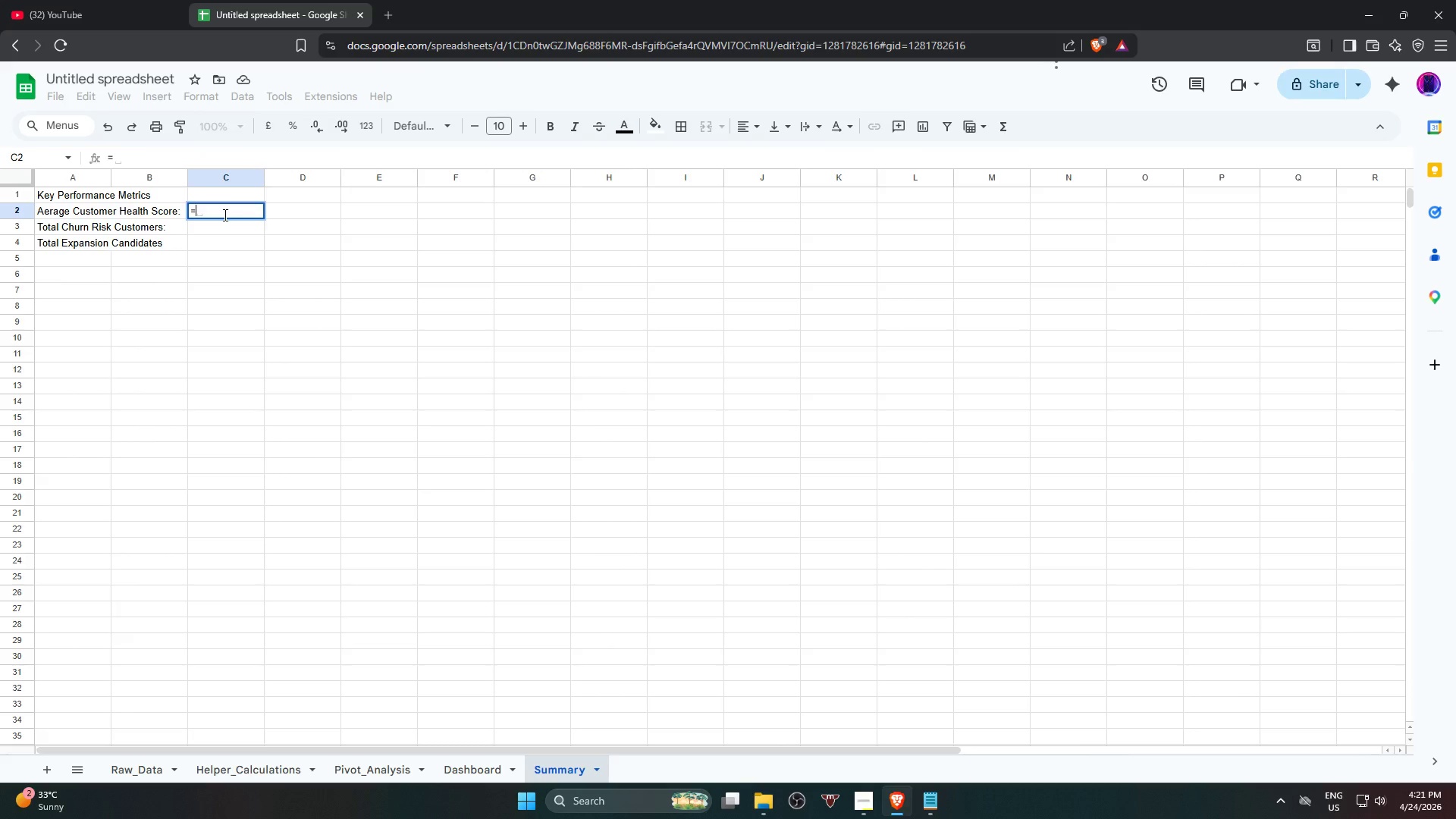 
type(avera)
 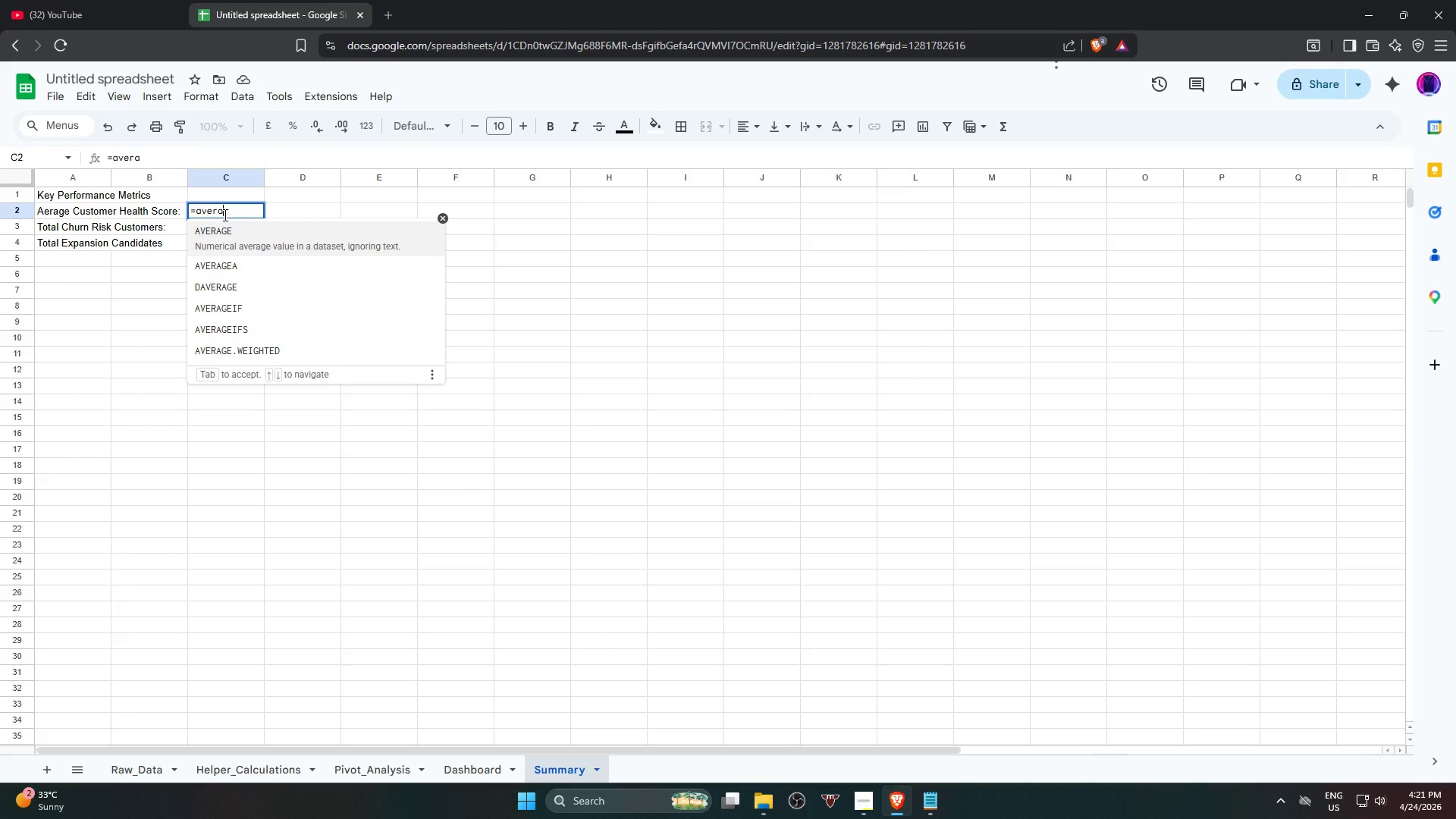 
left_click([309, 240])
 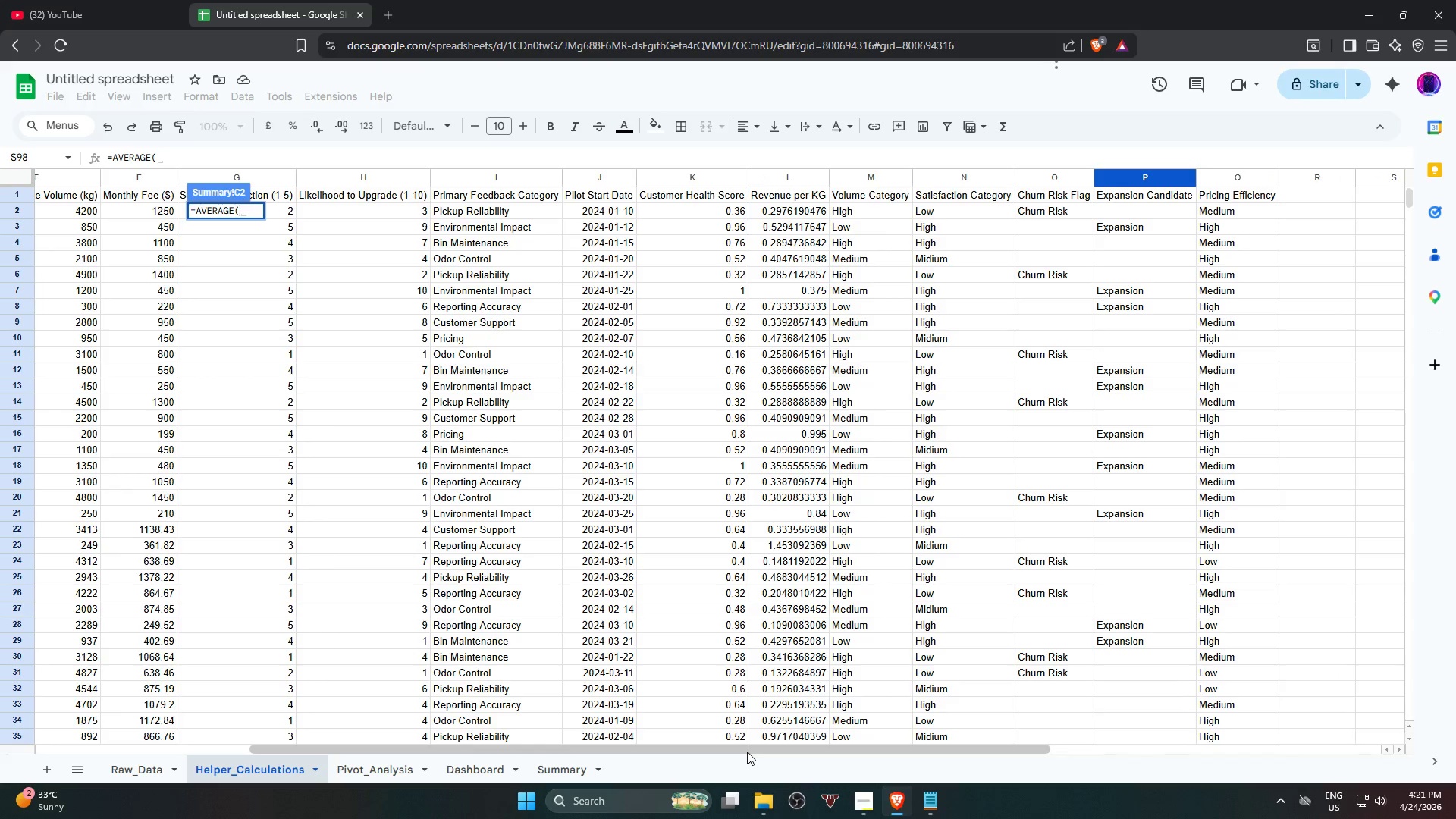 
wait(5.33)
 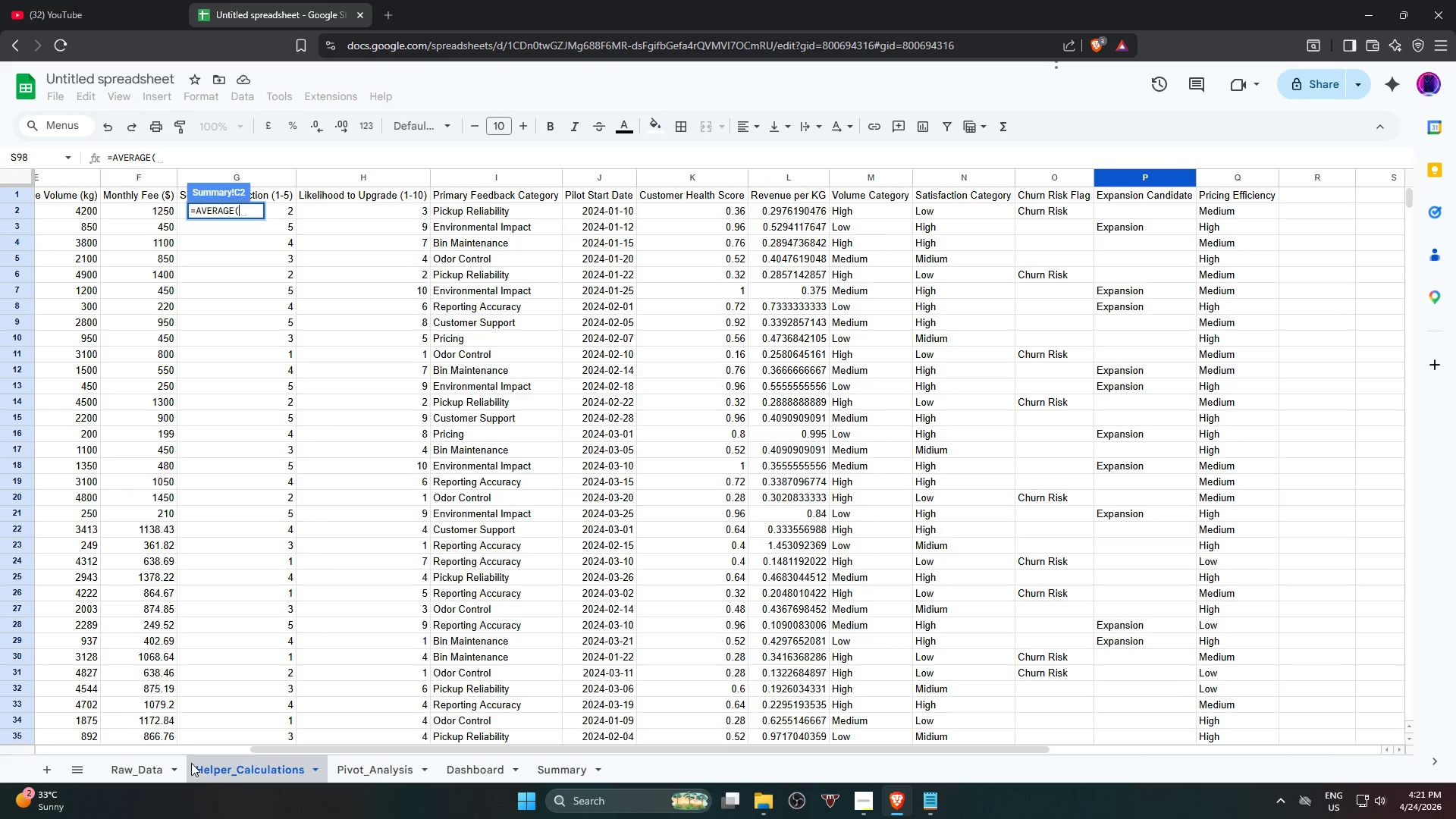 
scroll: coordinate [694, 246], scroll_direction: up, amount: 6.0
 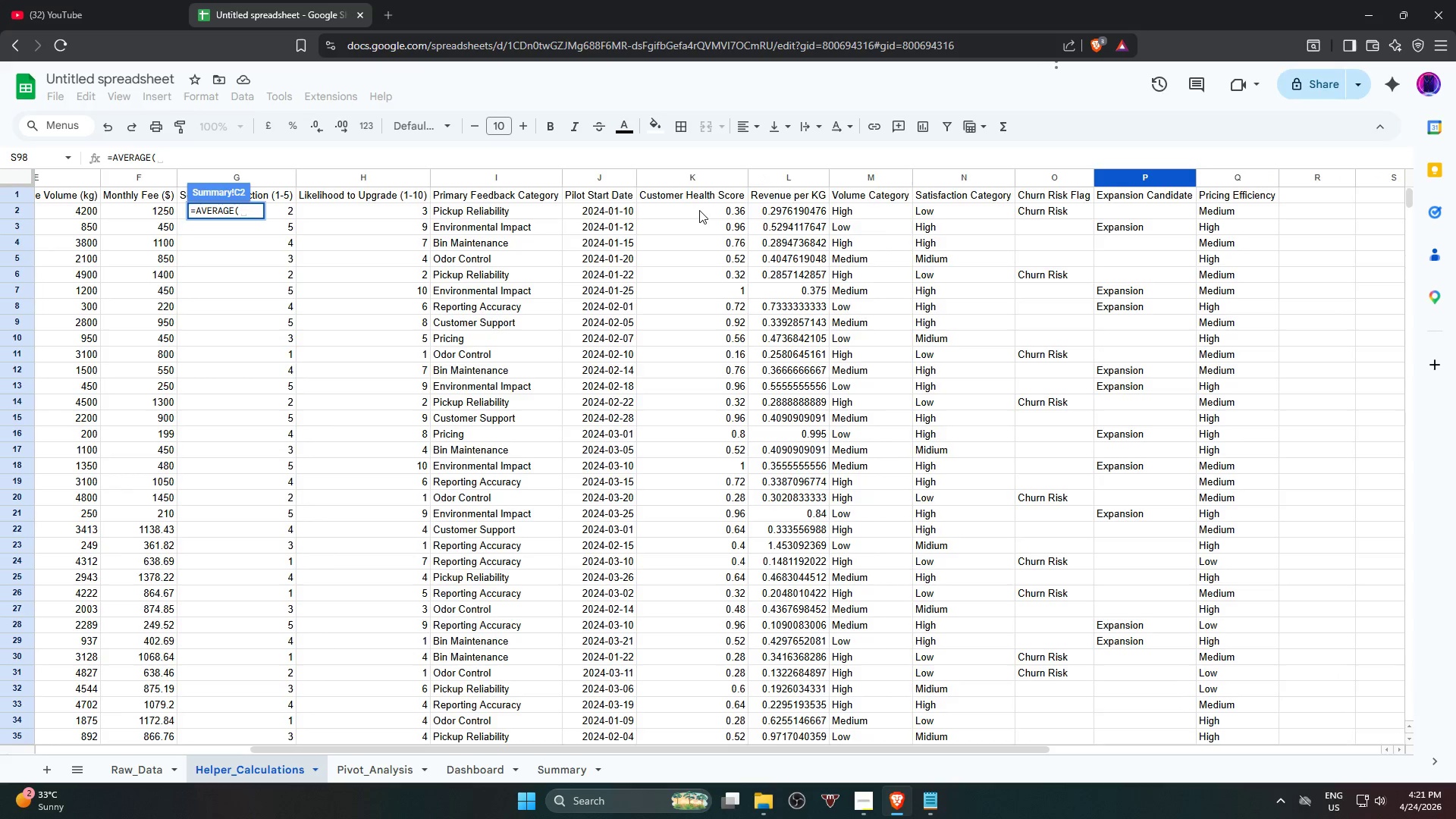 
left_click([698, 210])
 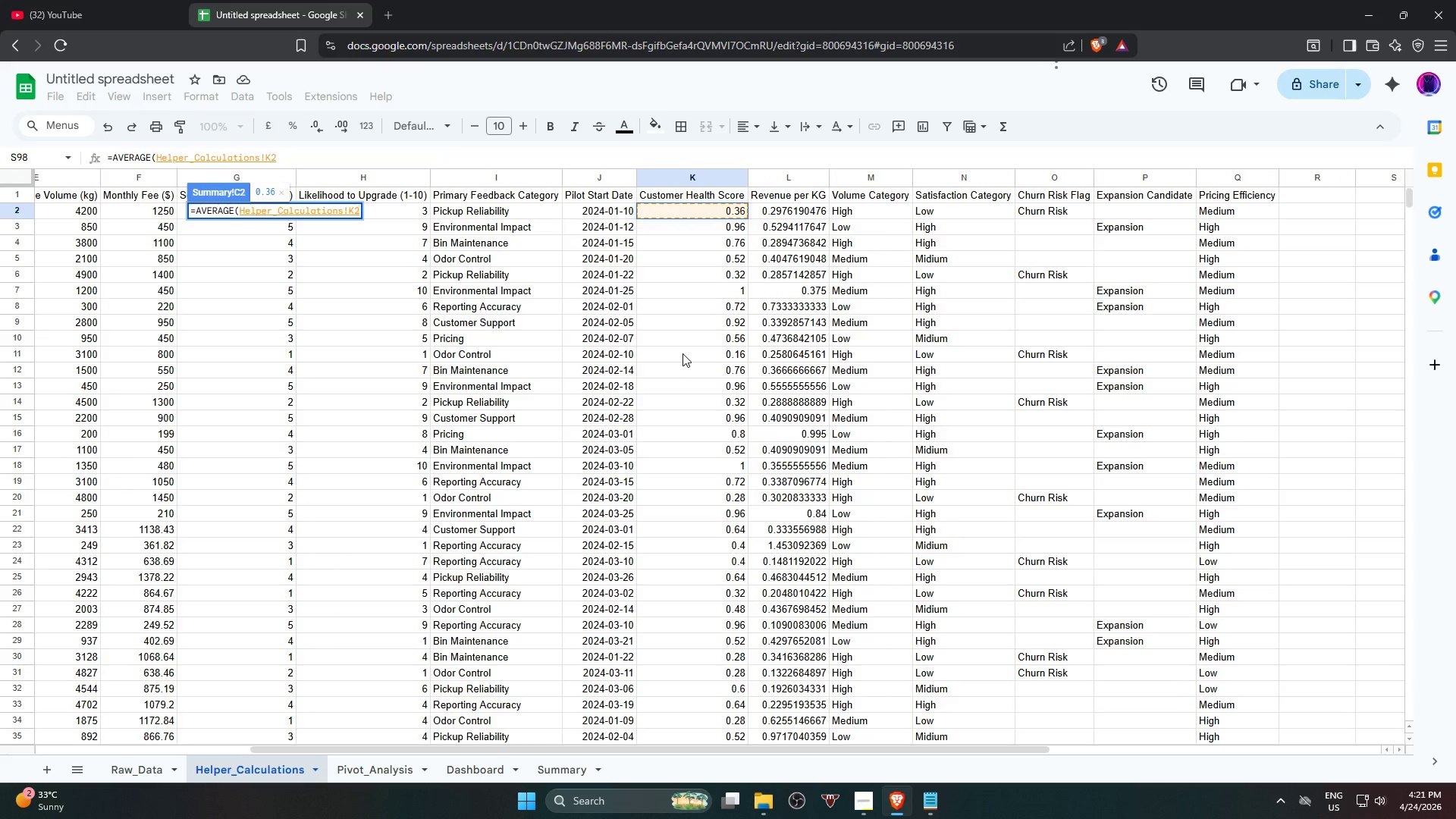 
scroll: coordinate [691, 321], scroll_direction: up, amount: 5.0
 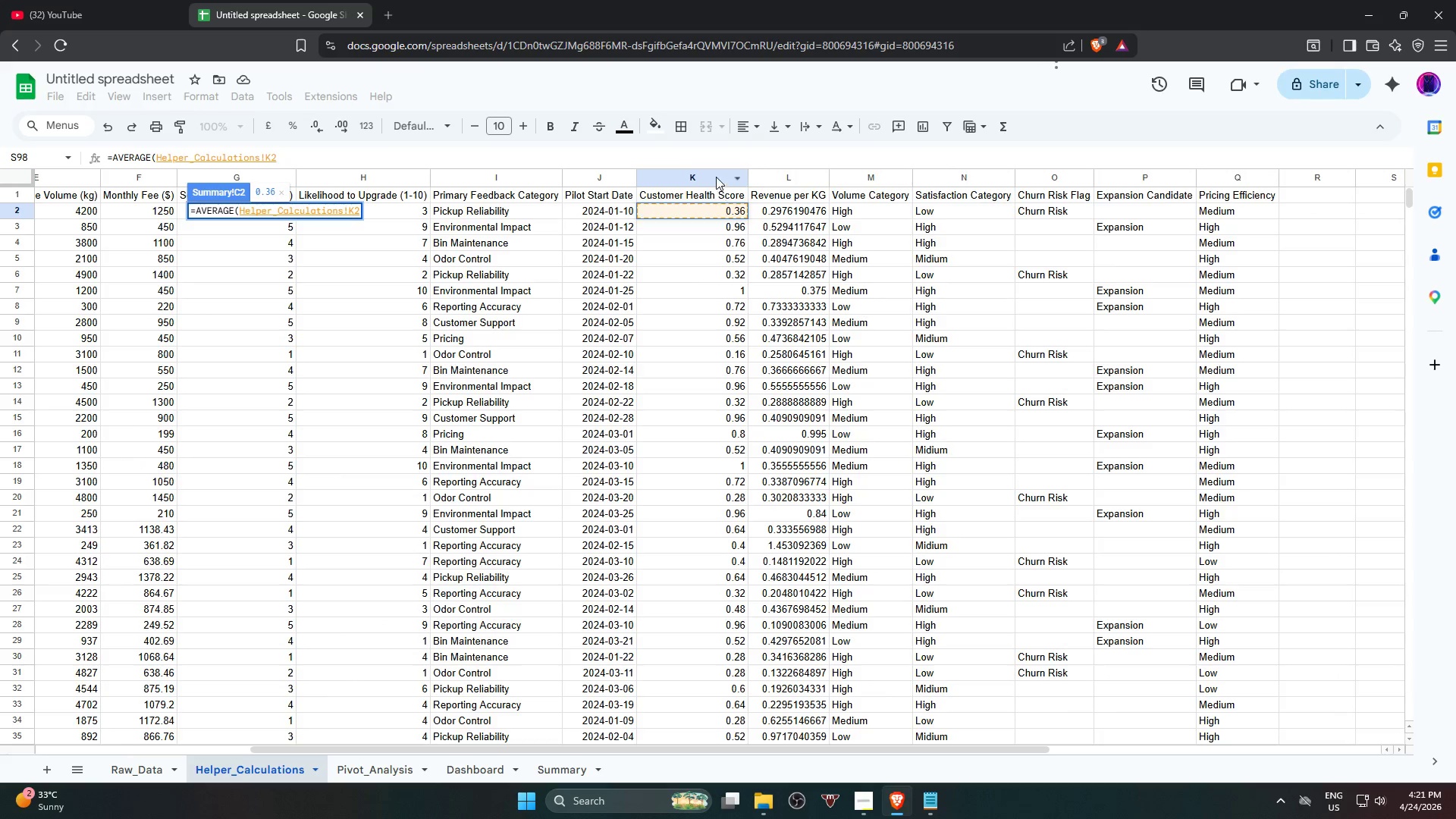 
left_click([715, 176])
 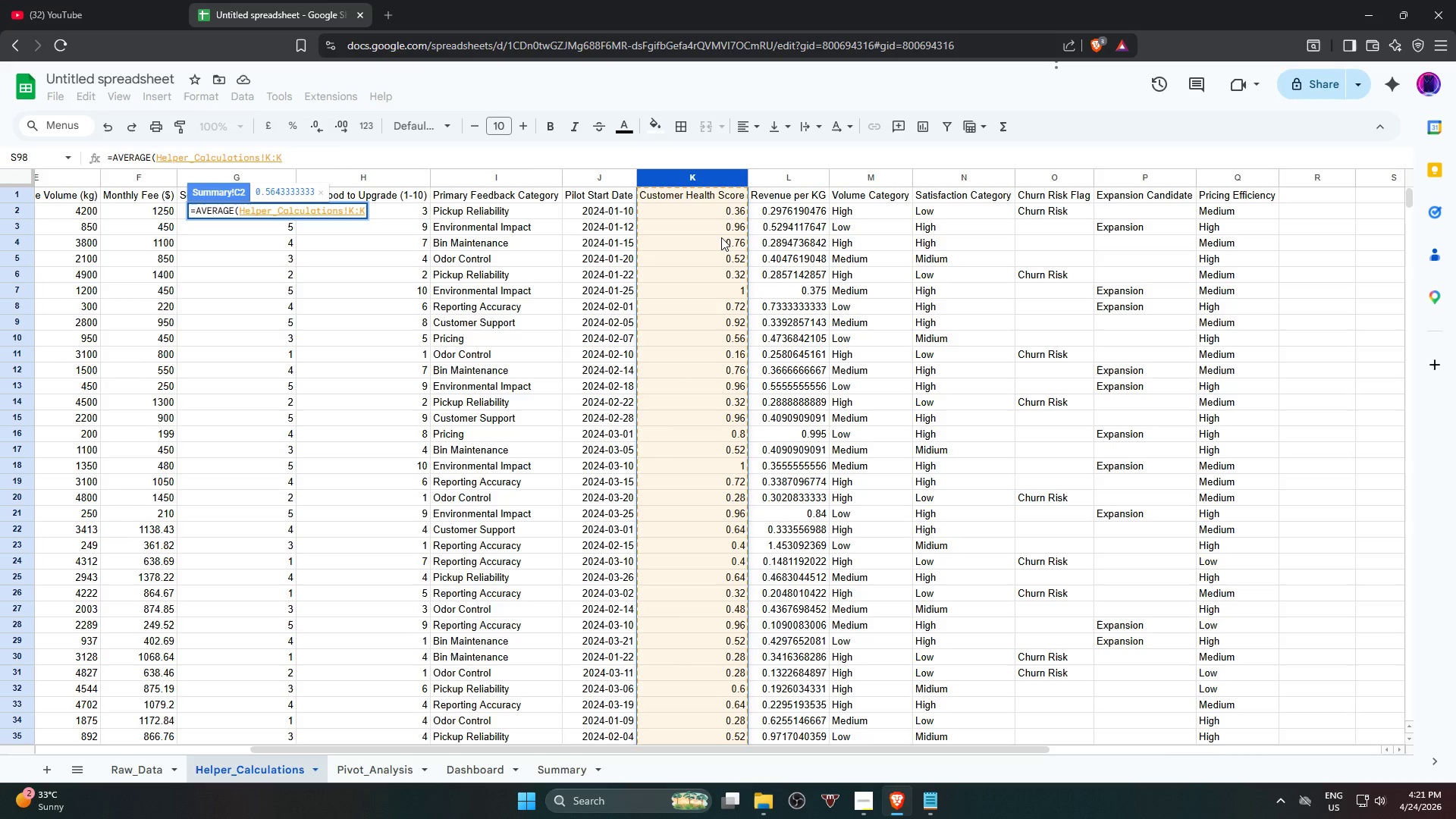 
key(NumpadEnter)
 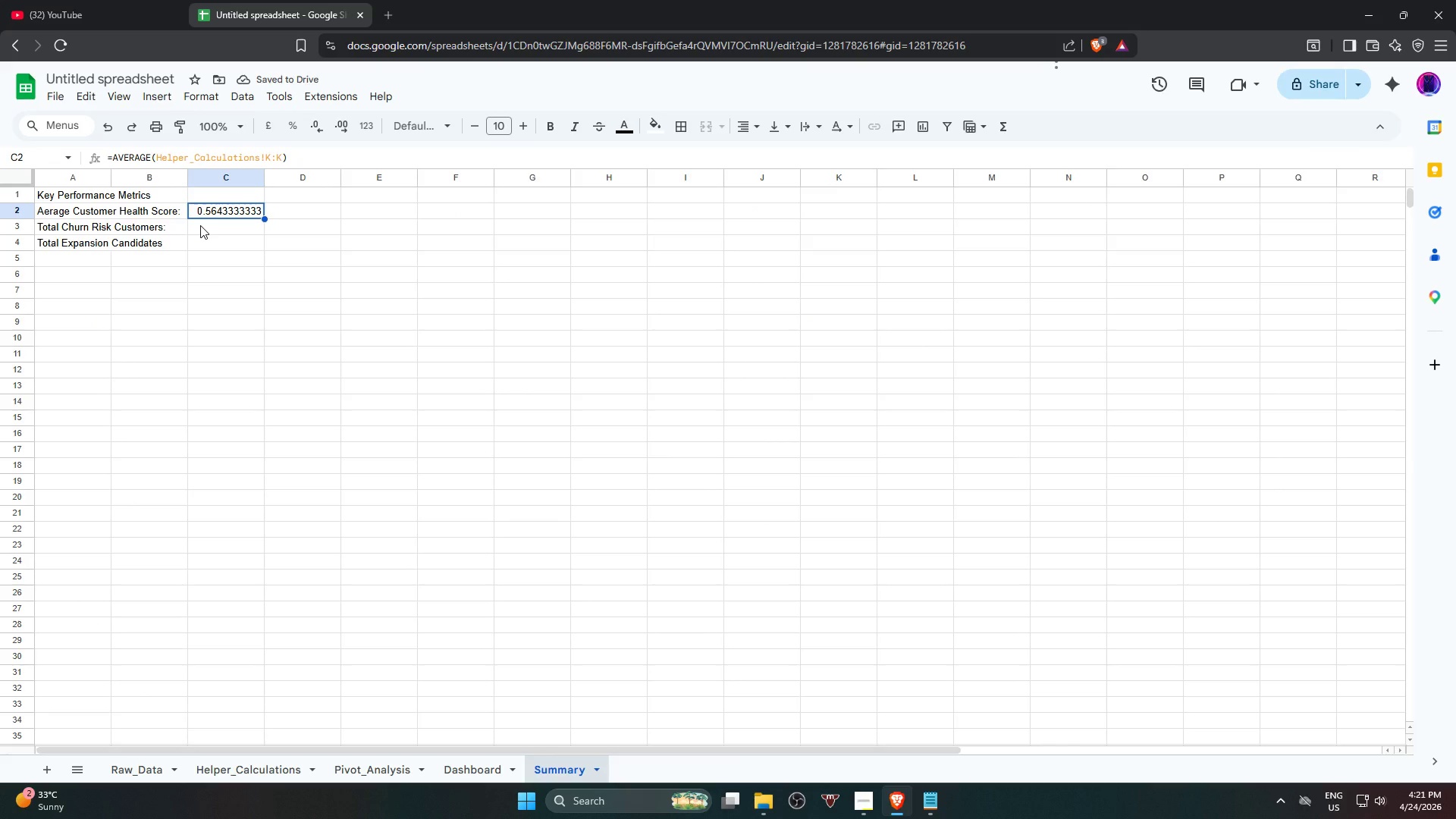 
wait(6.03)
 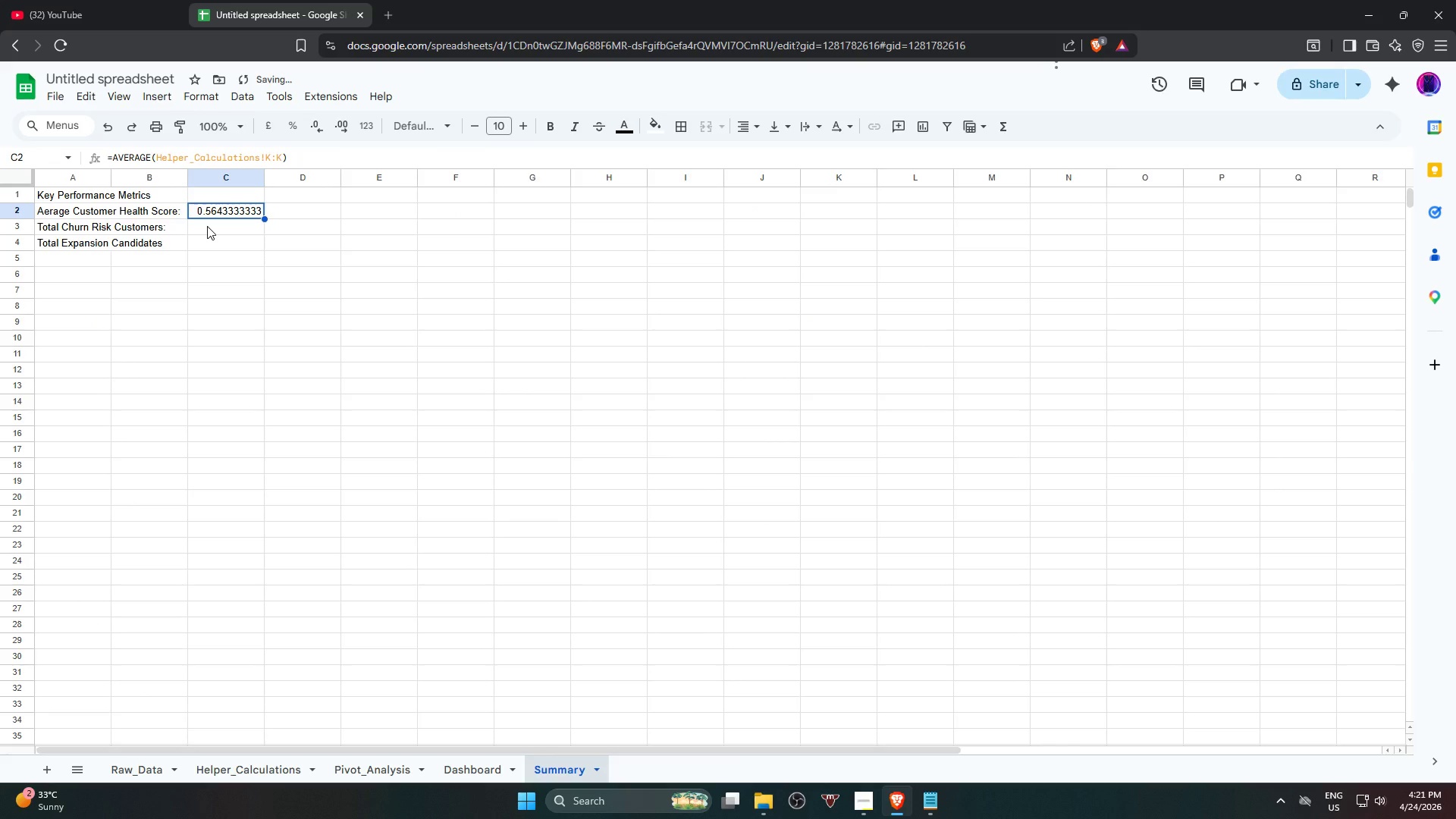 
left_click([212, 228])
 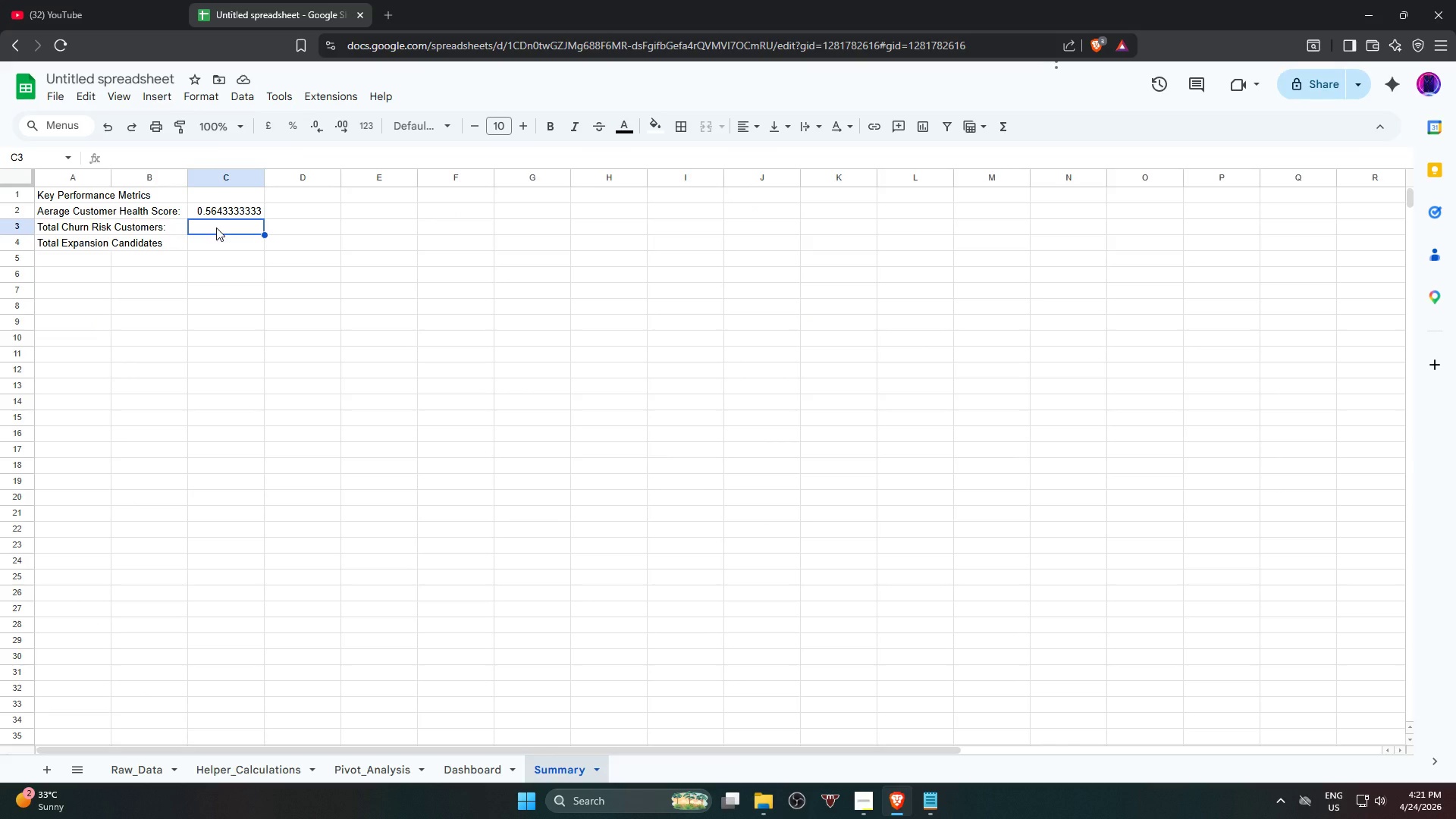 
type(=countif)
 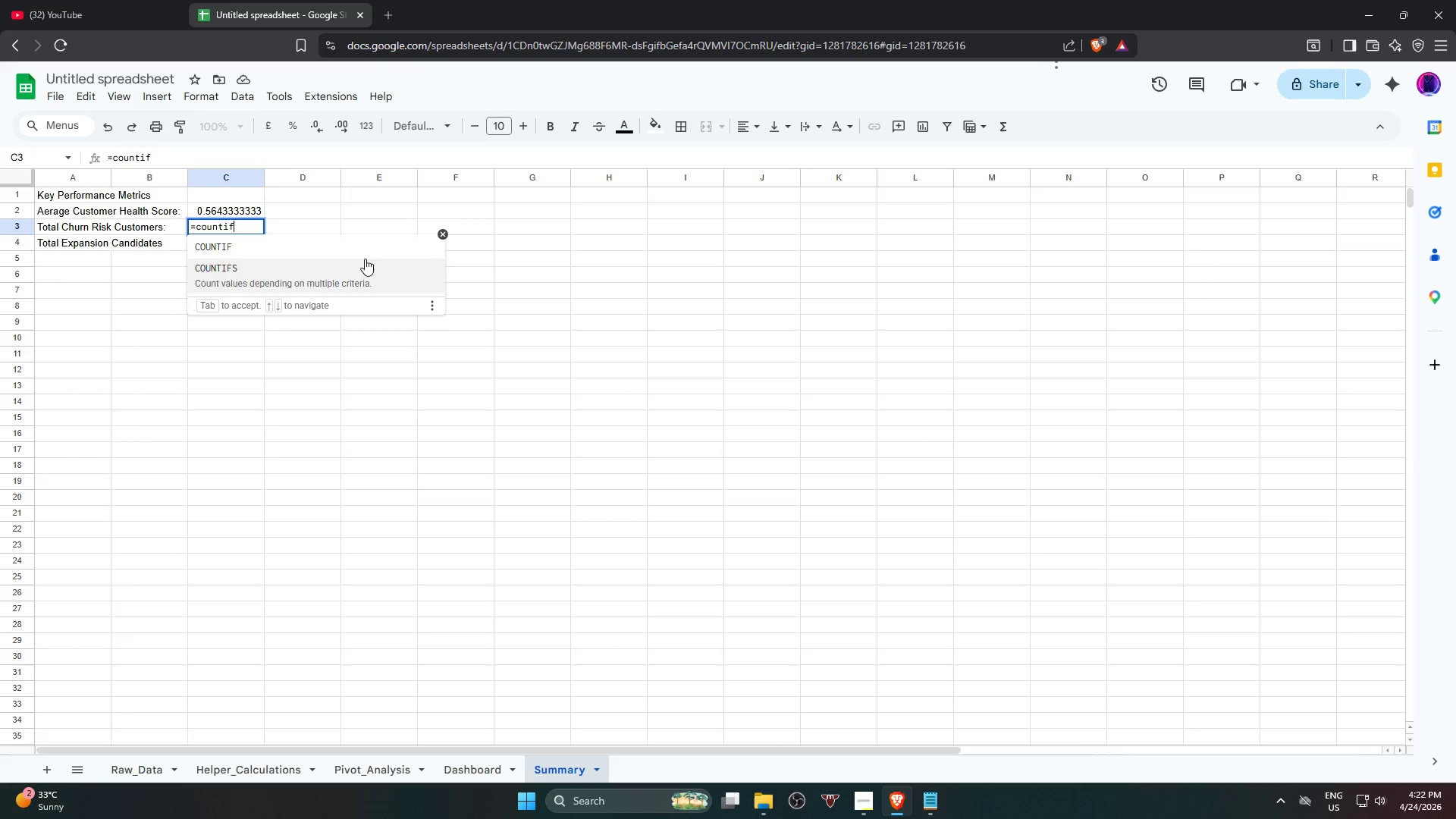 
left_click([364, 253])
 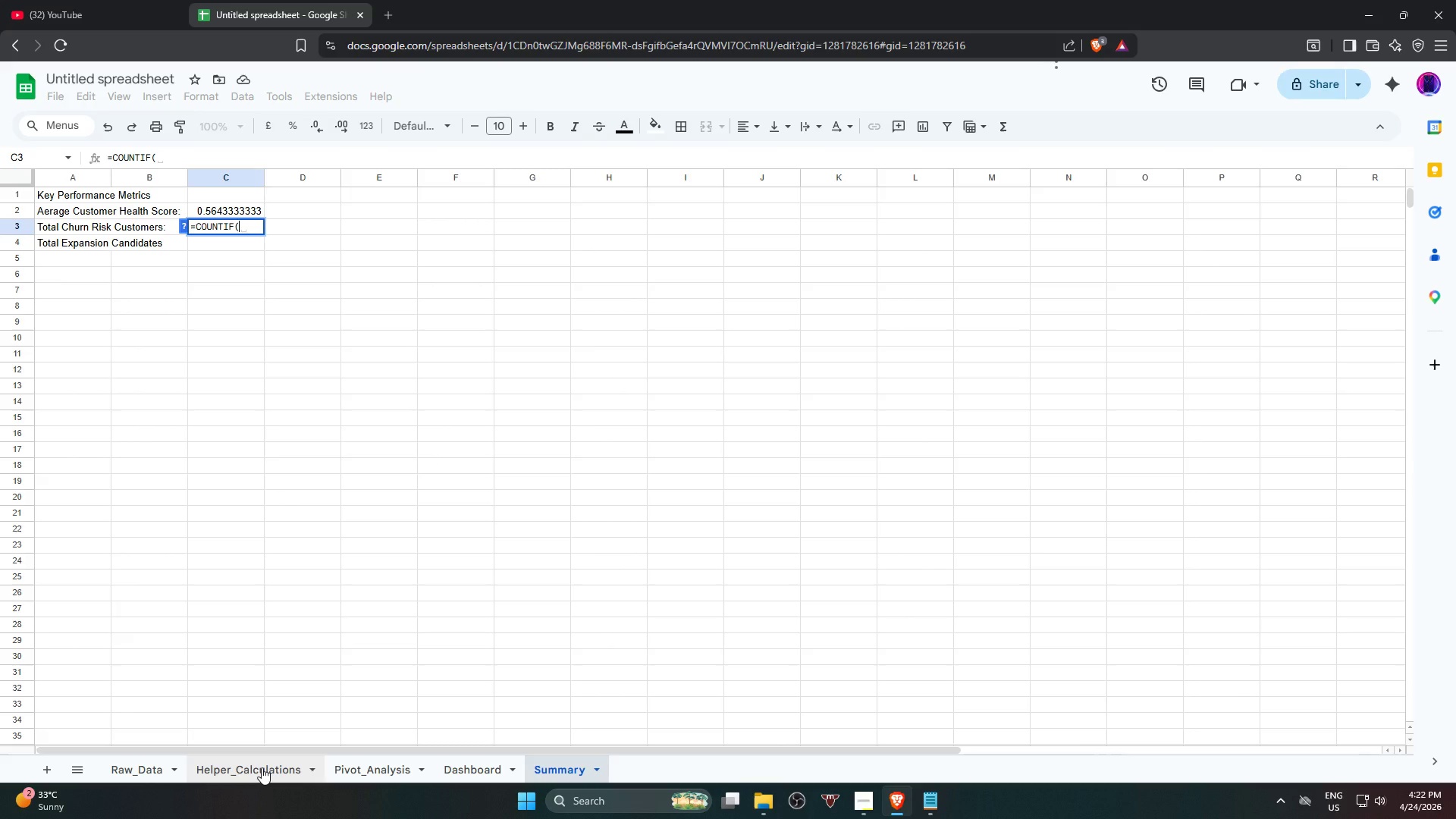 
left_click([262, 767])
 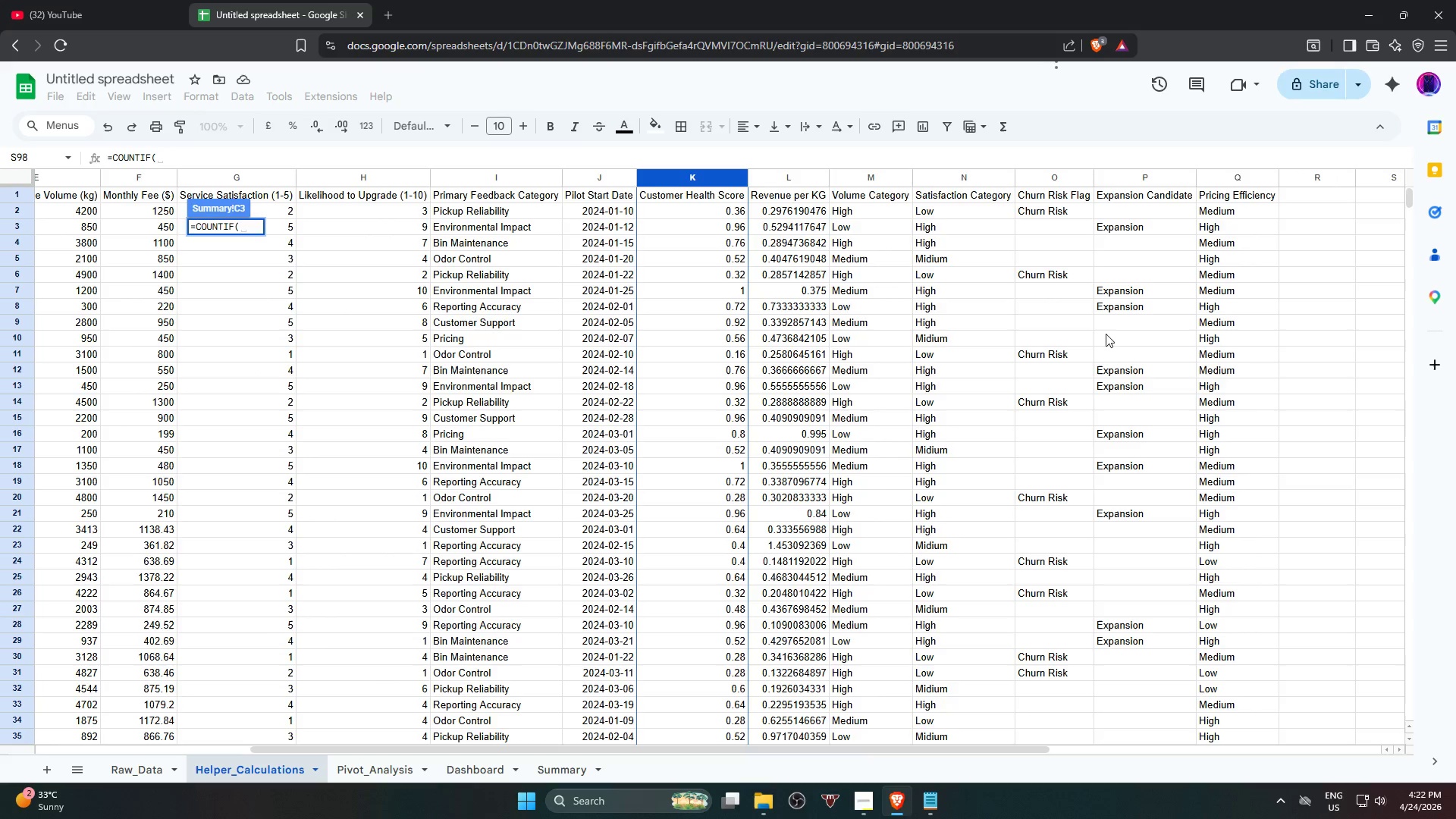 
scroll: coordinate [1062, 210], scroll_direction: up, amount: 4.0
 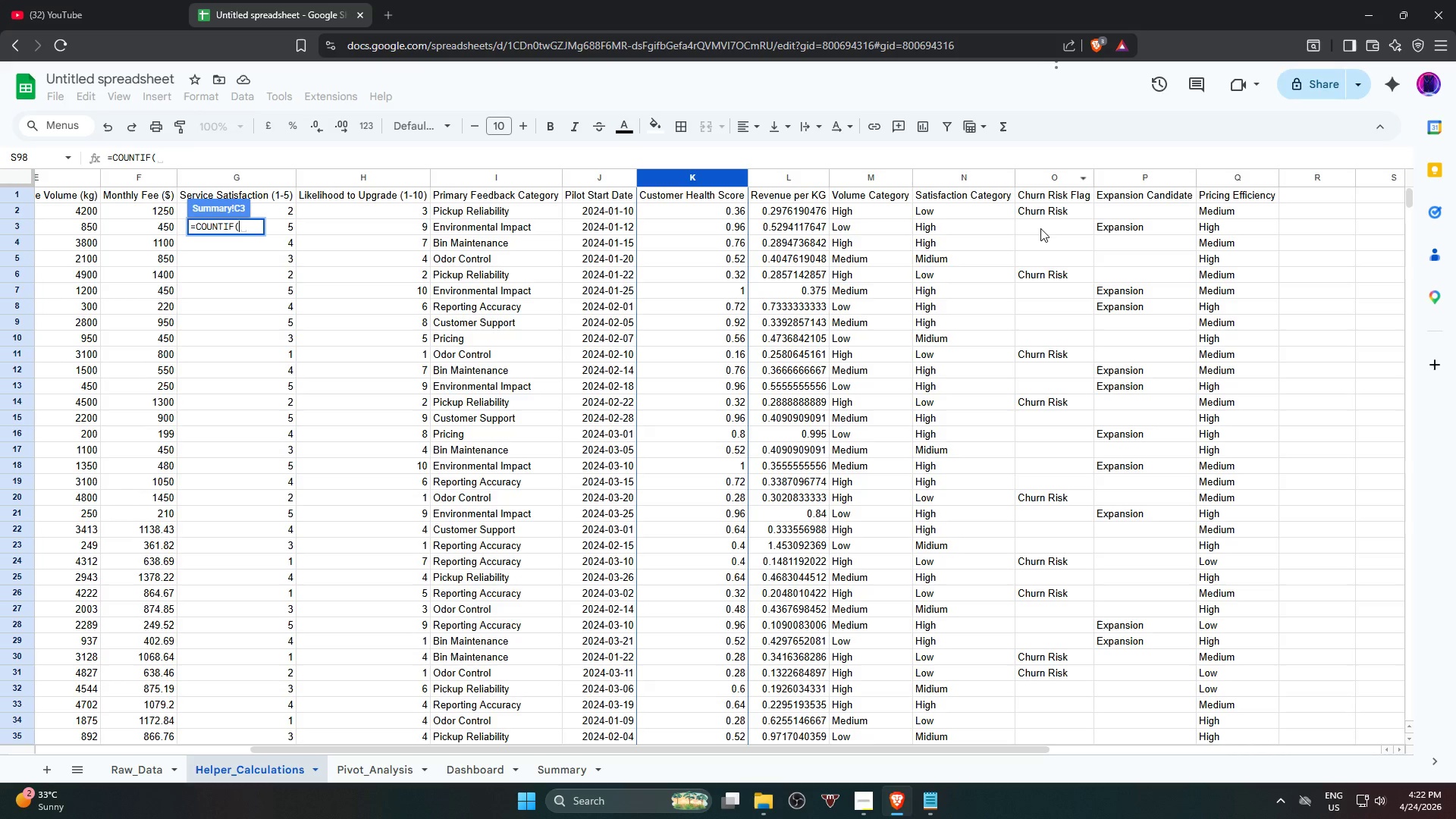 
wait(8.03)
 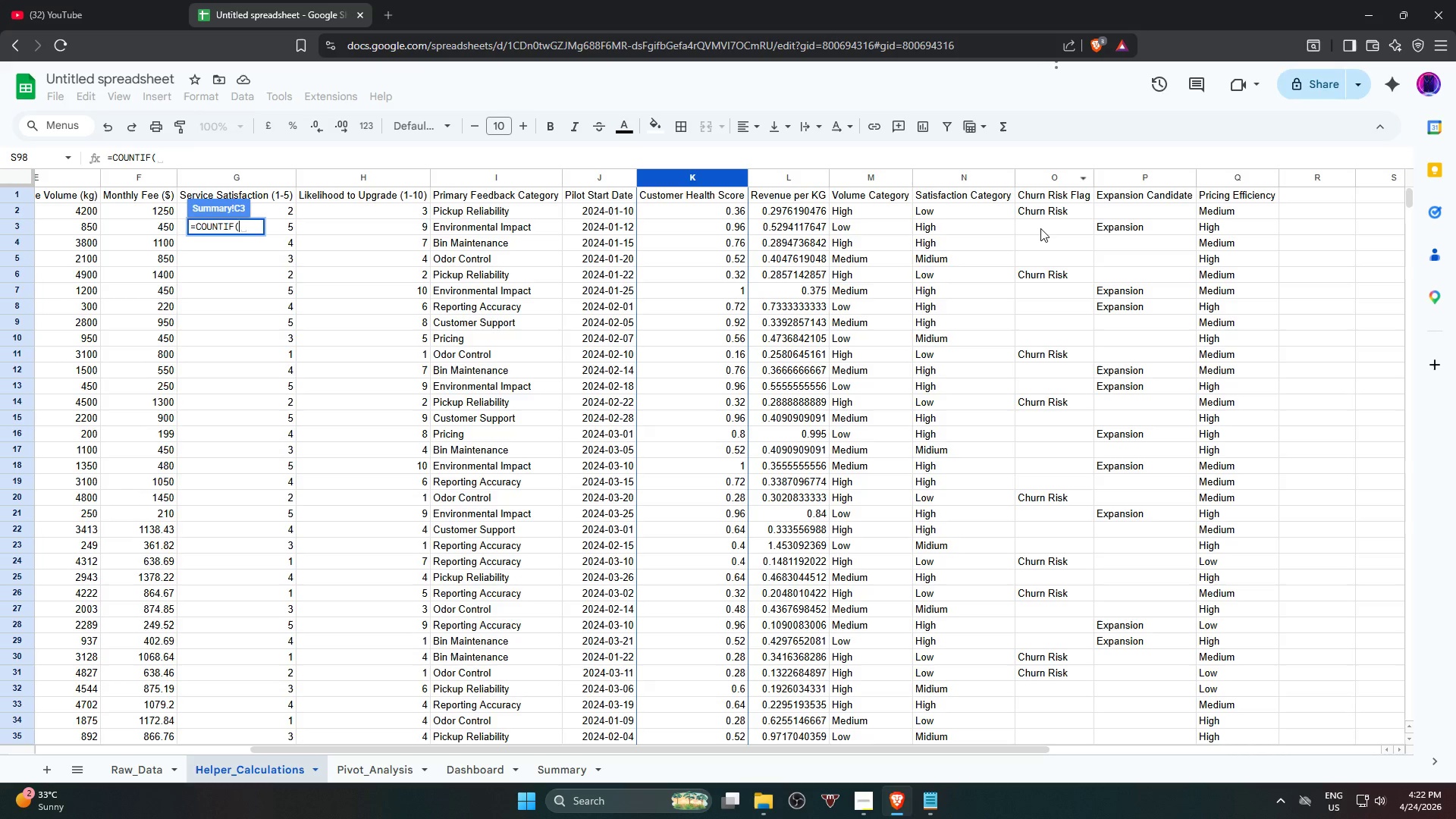 
left_click([275, 329])
 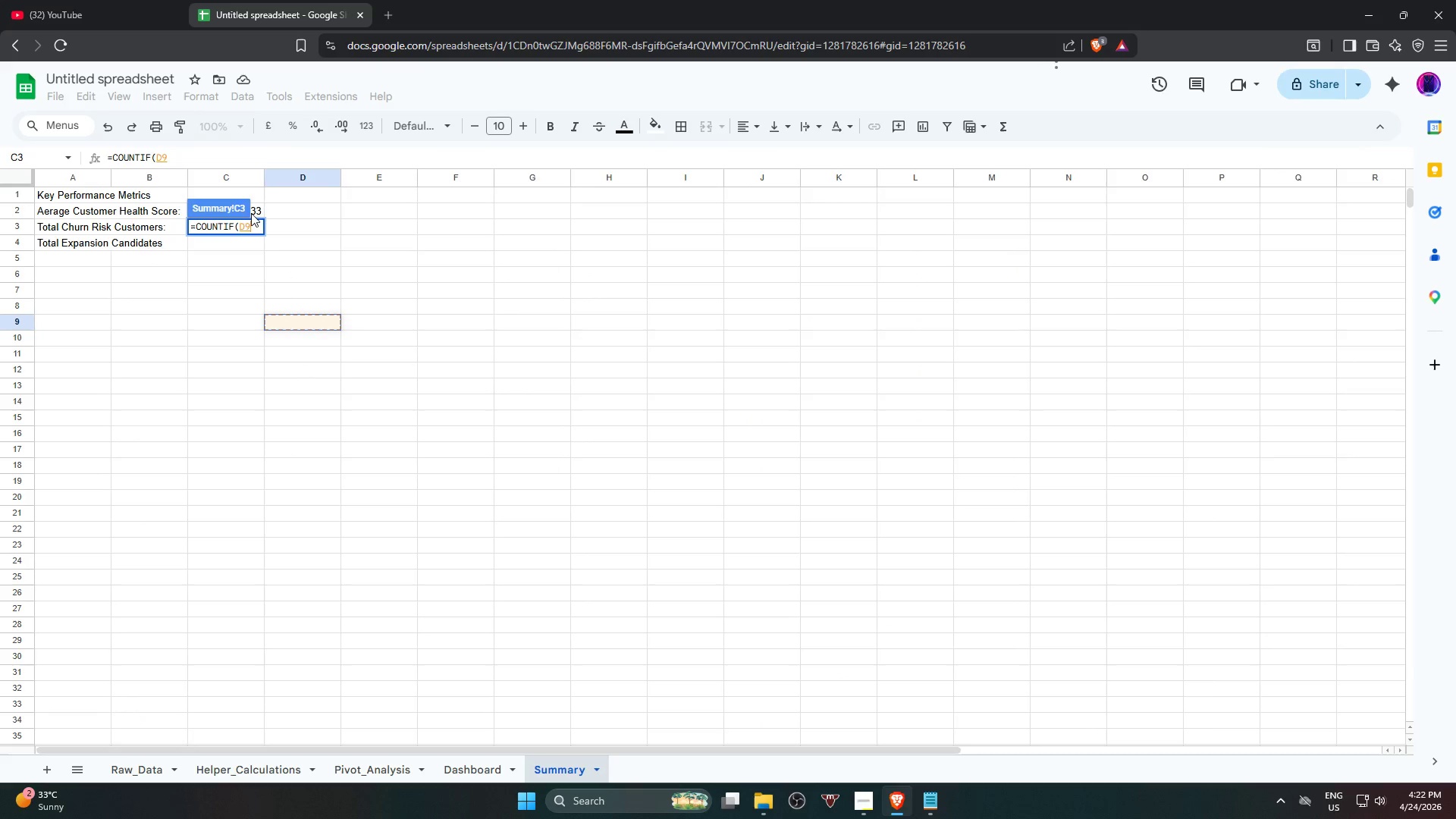 
key(Backspace)
 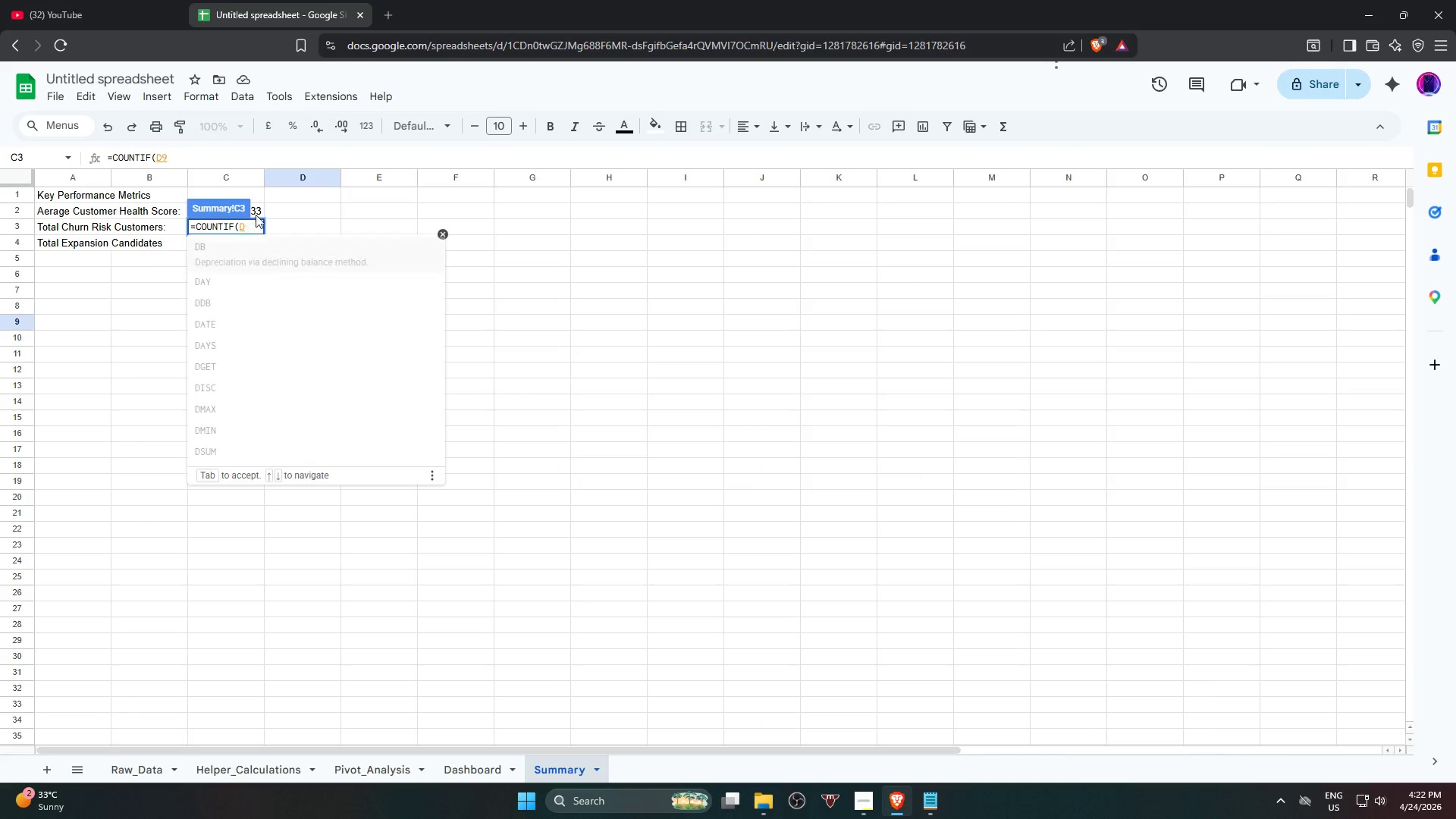 
hold_key(key=Backspace, duration=0.97)
 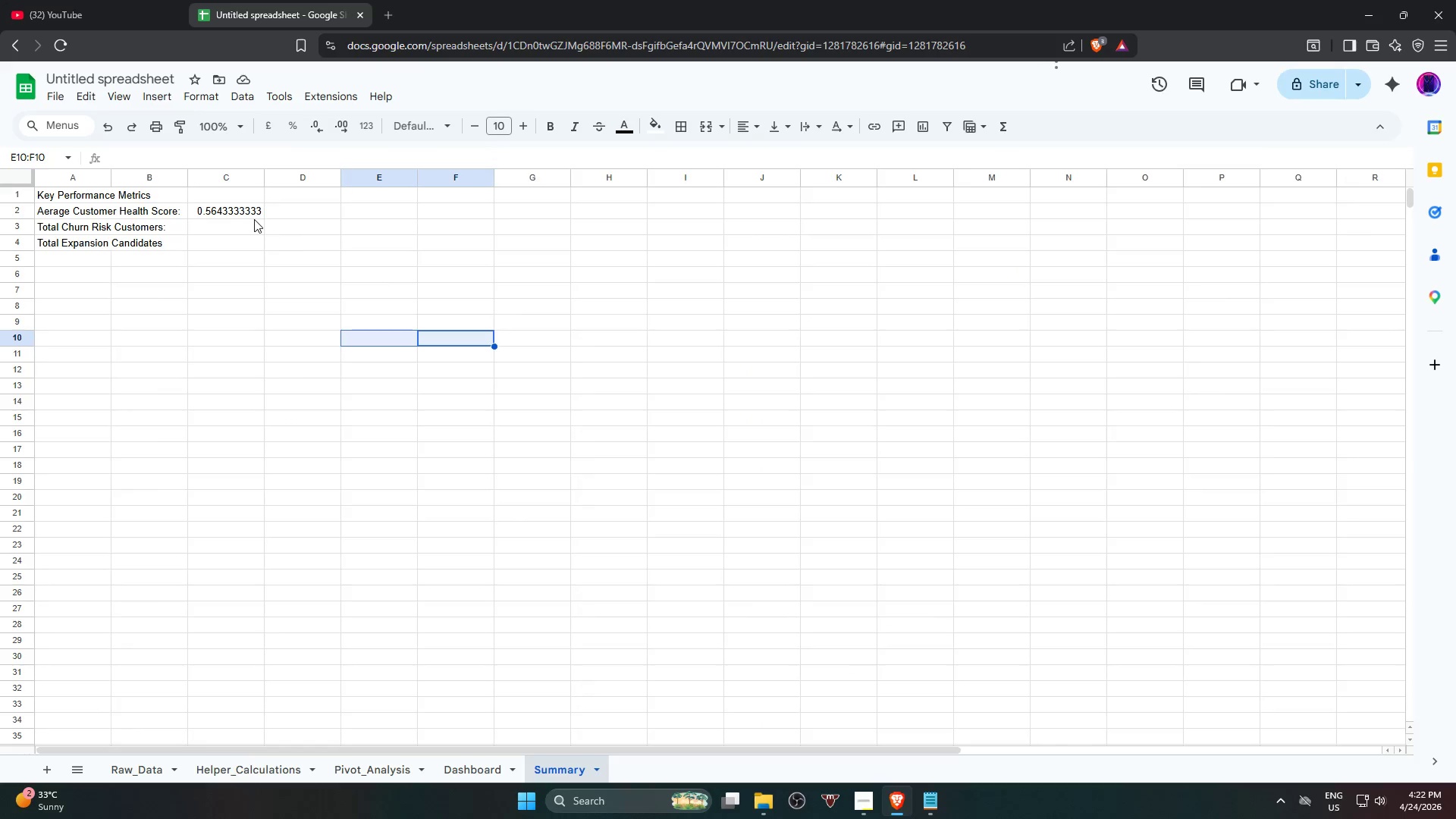 
hold_key(key=Backspace, duration=2.52)
 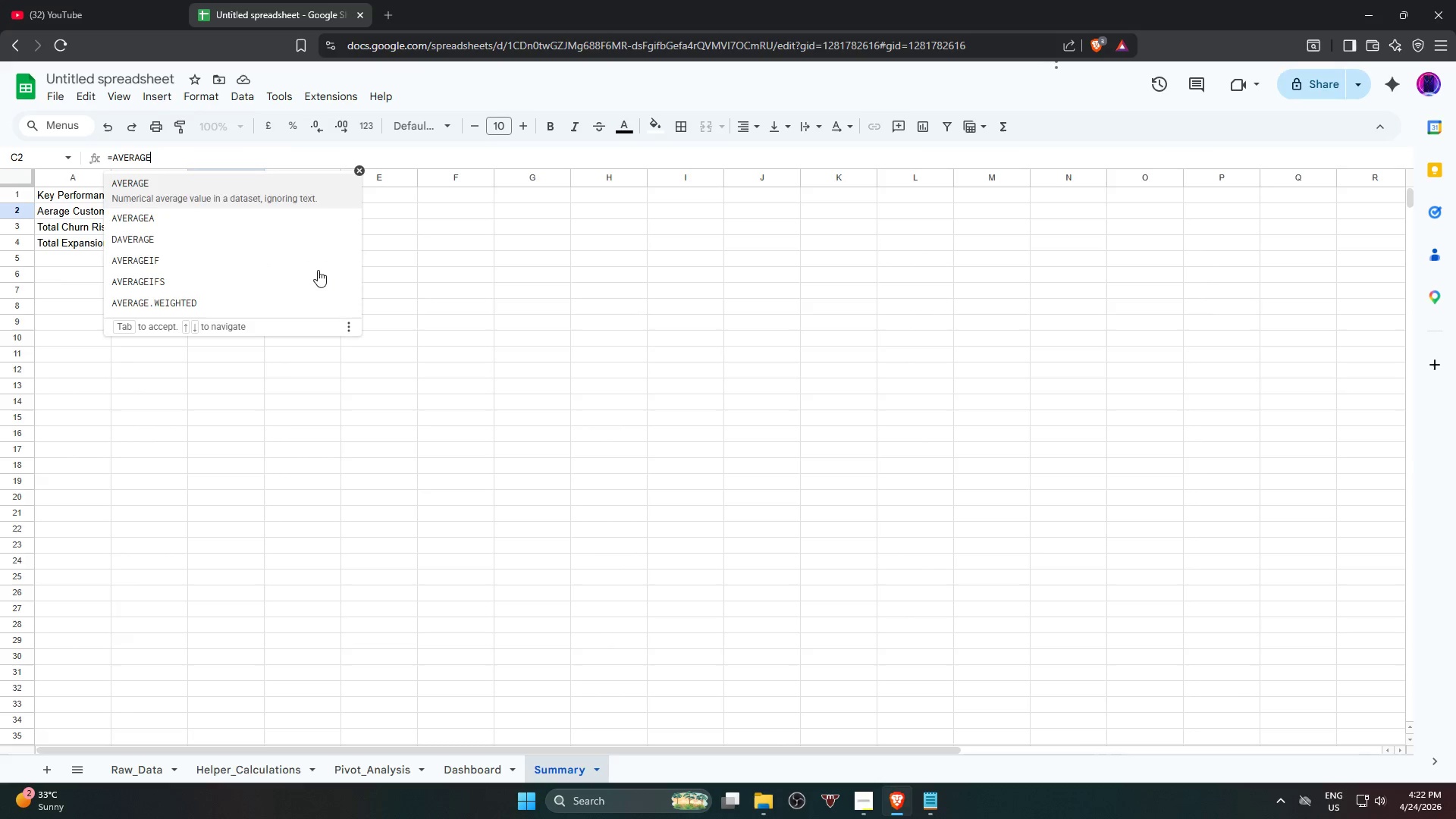 
left_click([241, 215])
 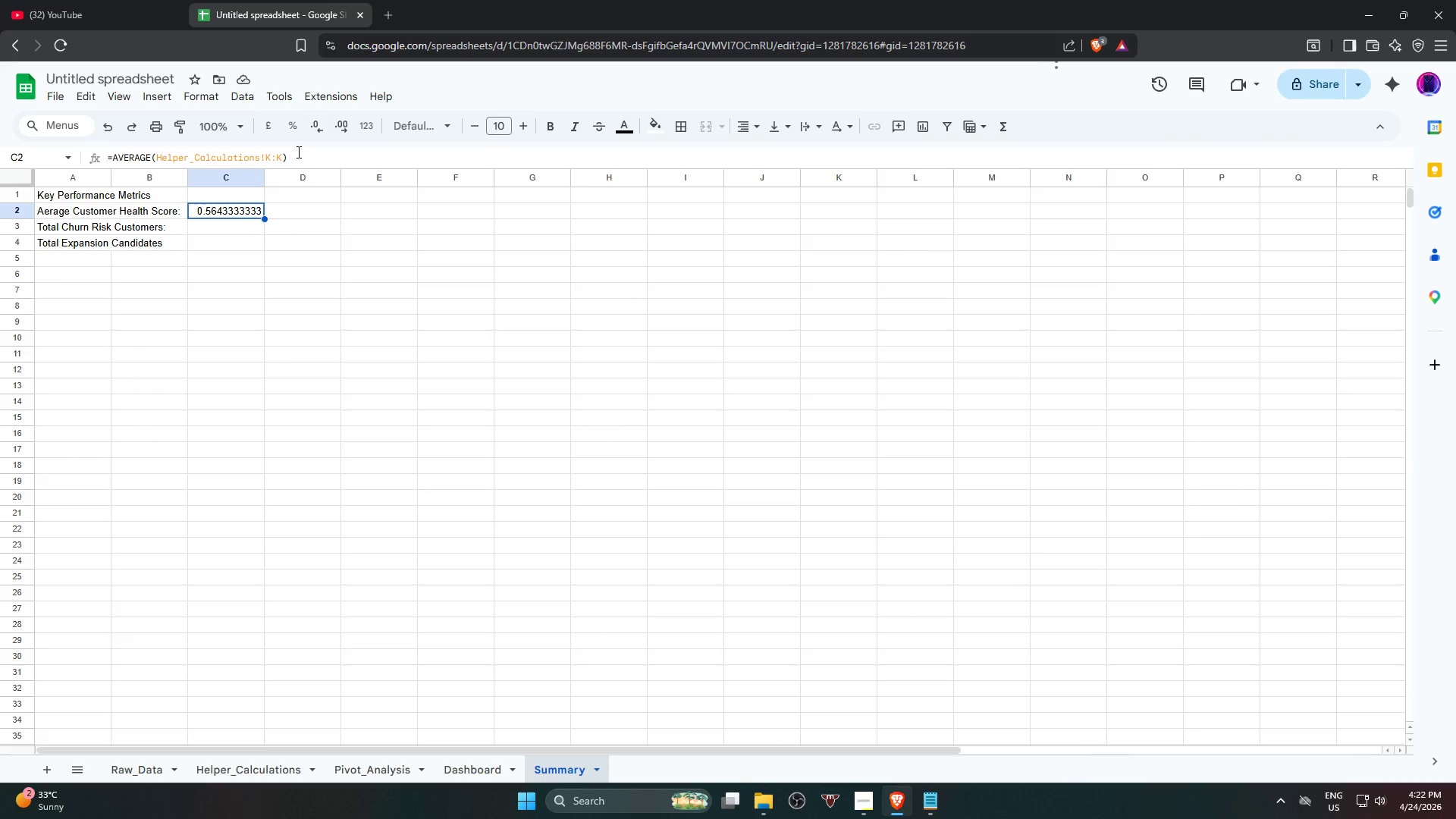 
left_click_drag(start_coordinate=[301, 152], to_coordinate=[158, 160])
 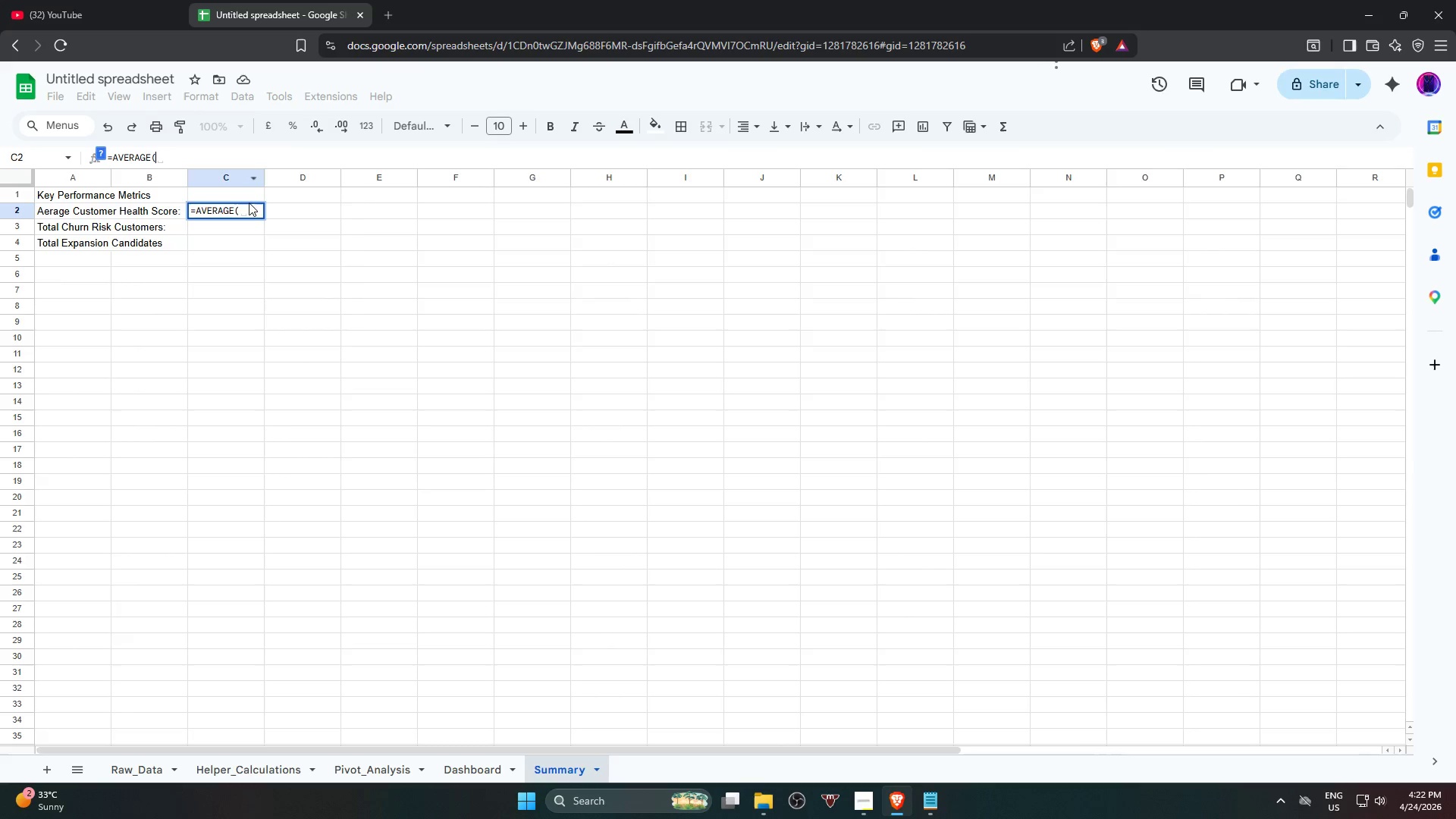 
key(Backspace)
 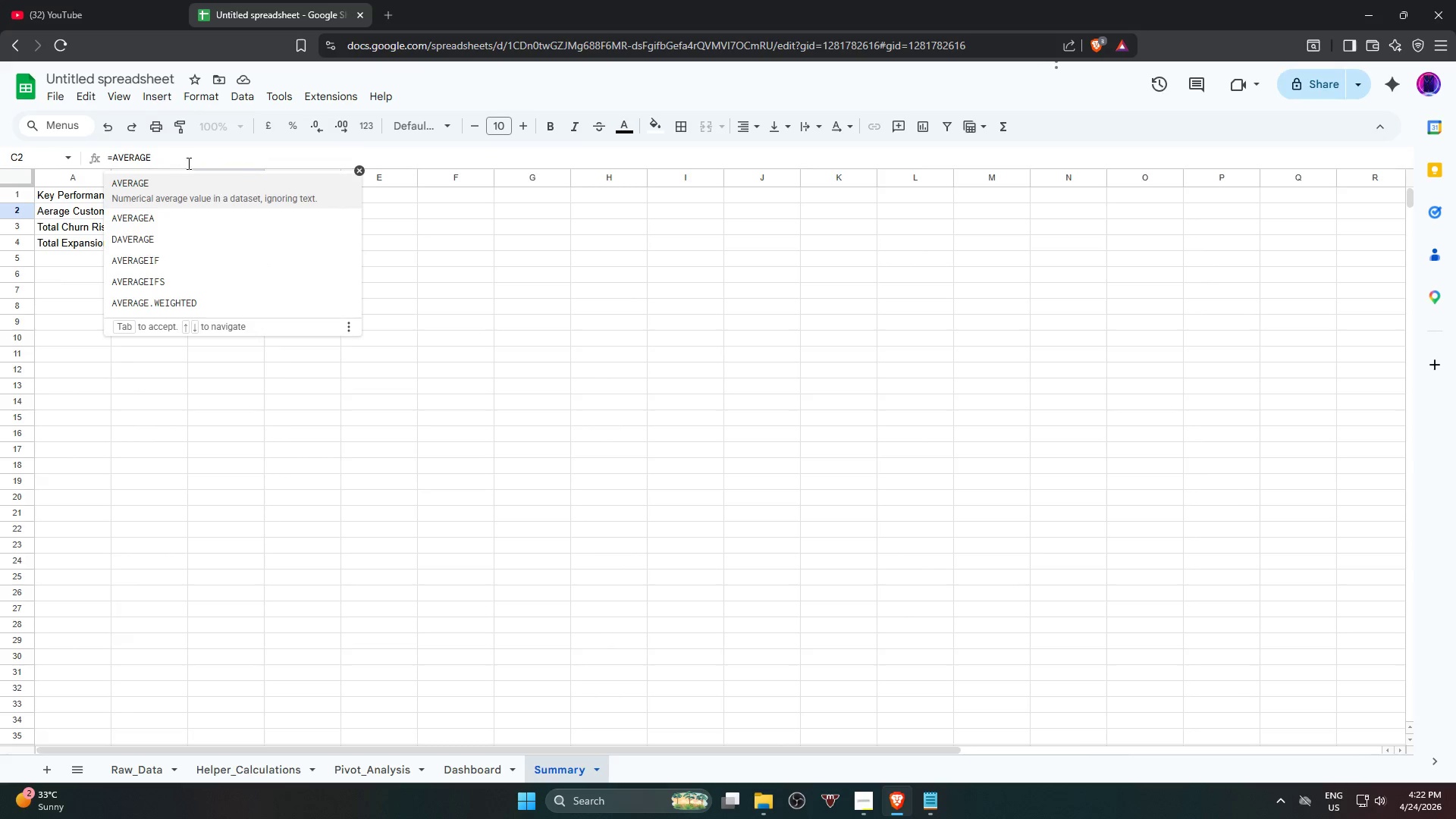 
left_click([185, 181])
 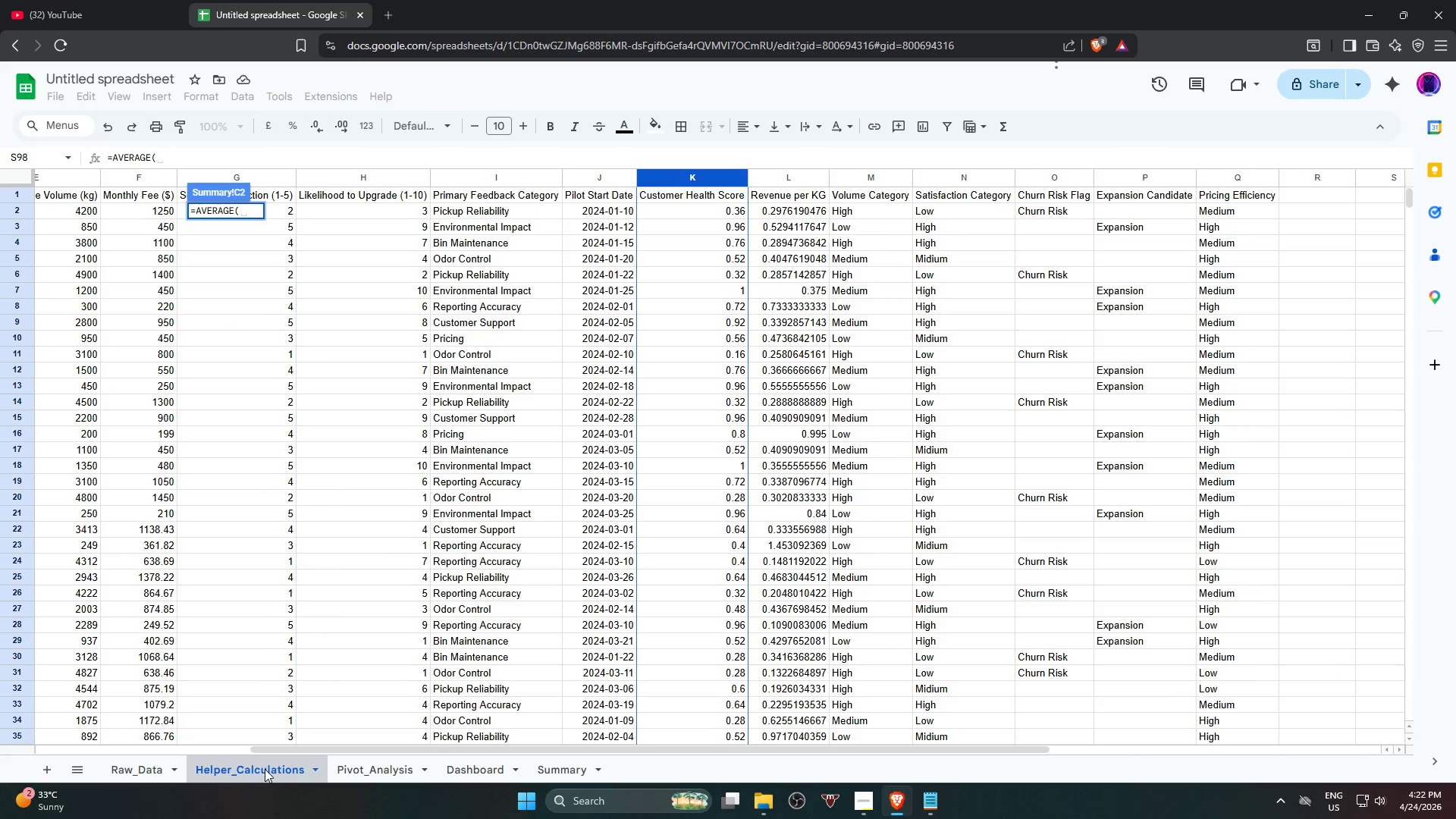 
scroll: coordinate [771, 277], scroll_direction: up, amount: 11.0
 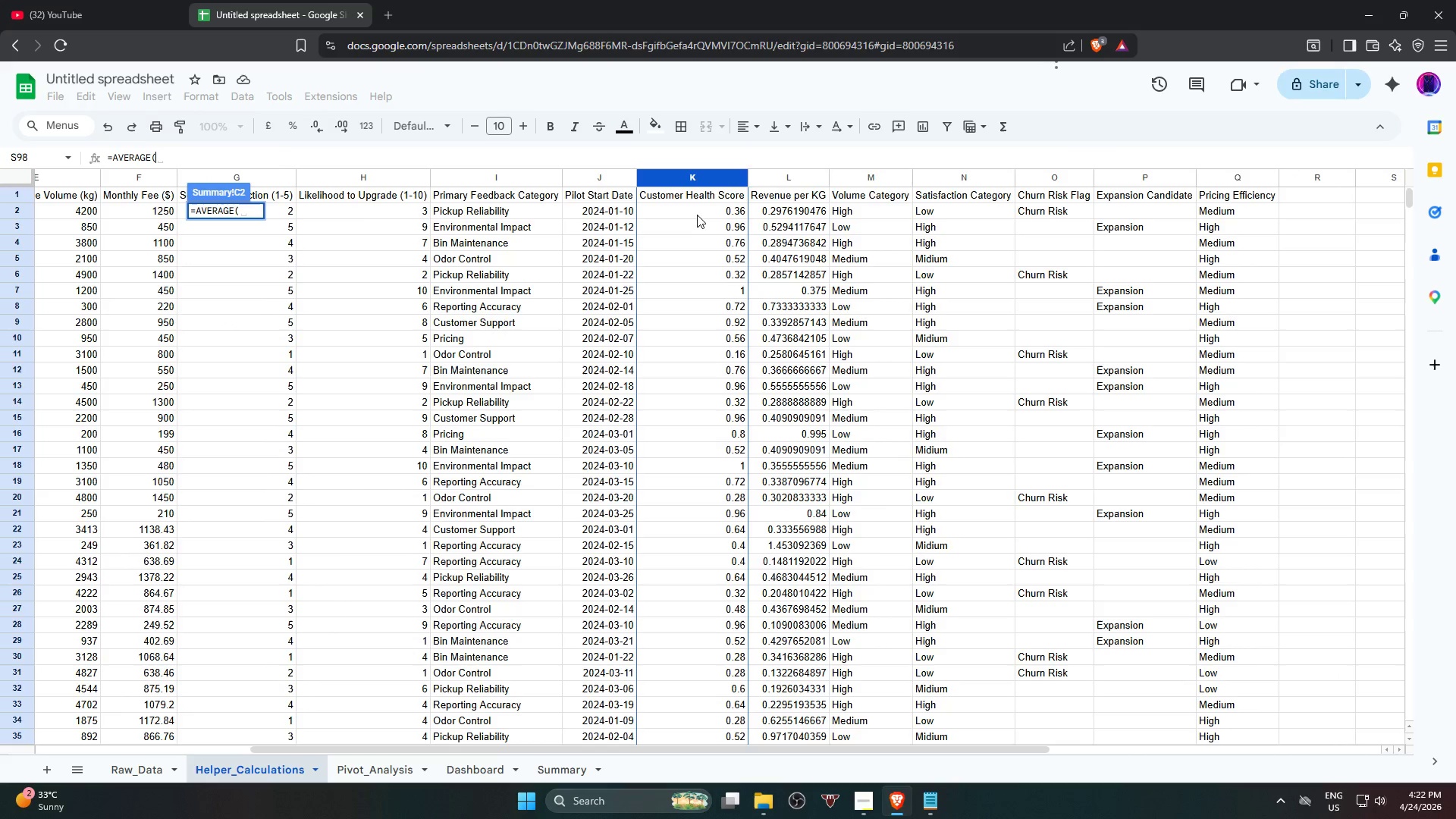 
left_click([697, 212])
 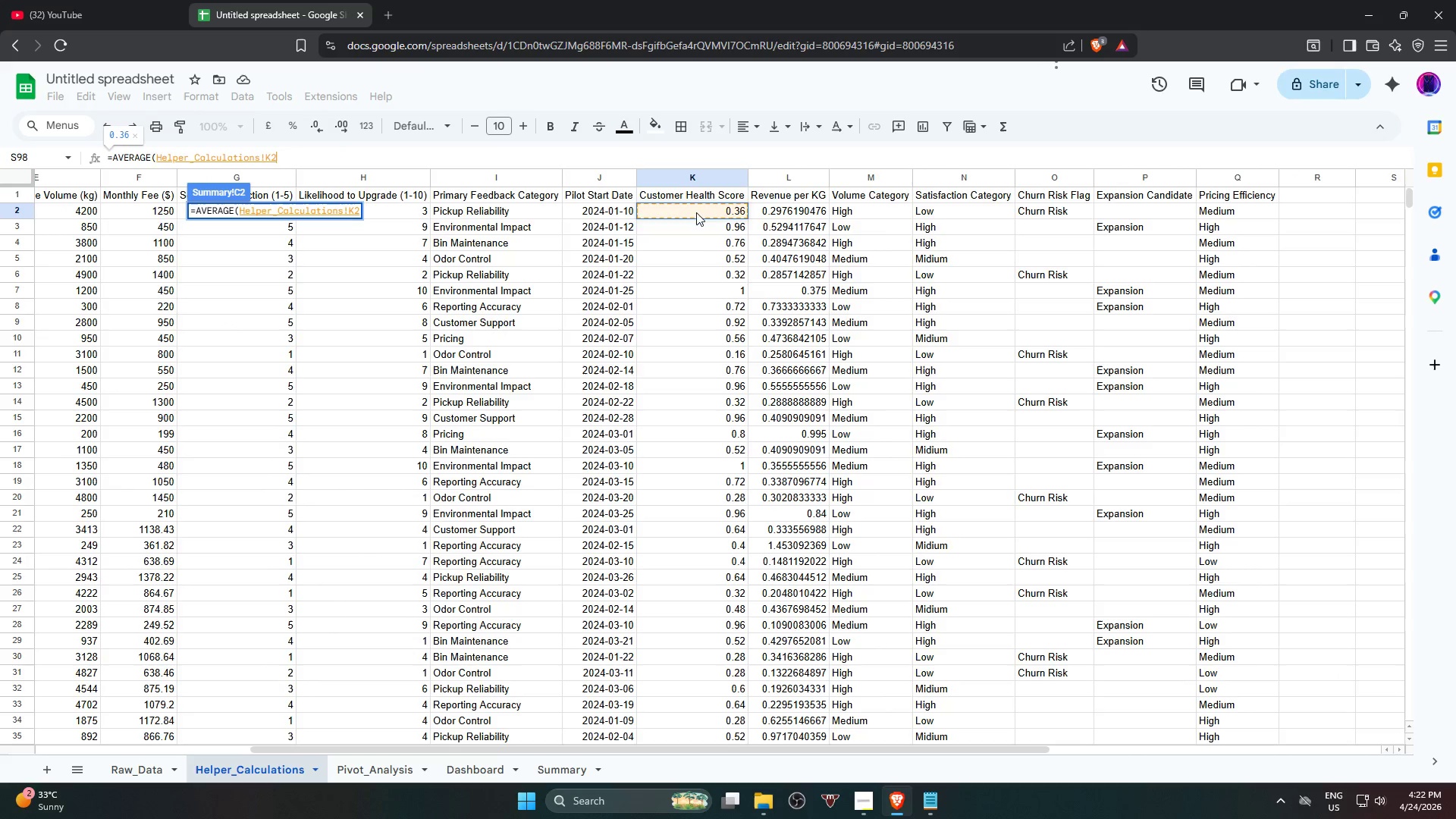 
scroll: coordinate [725, 525], scroll_direction: down, amount: 21.0
 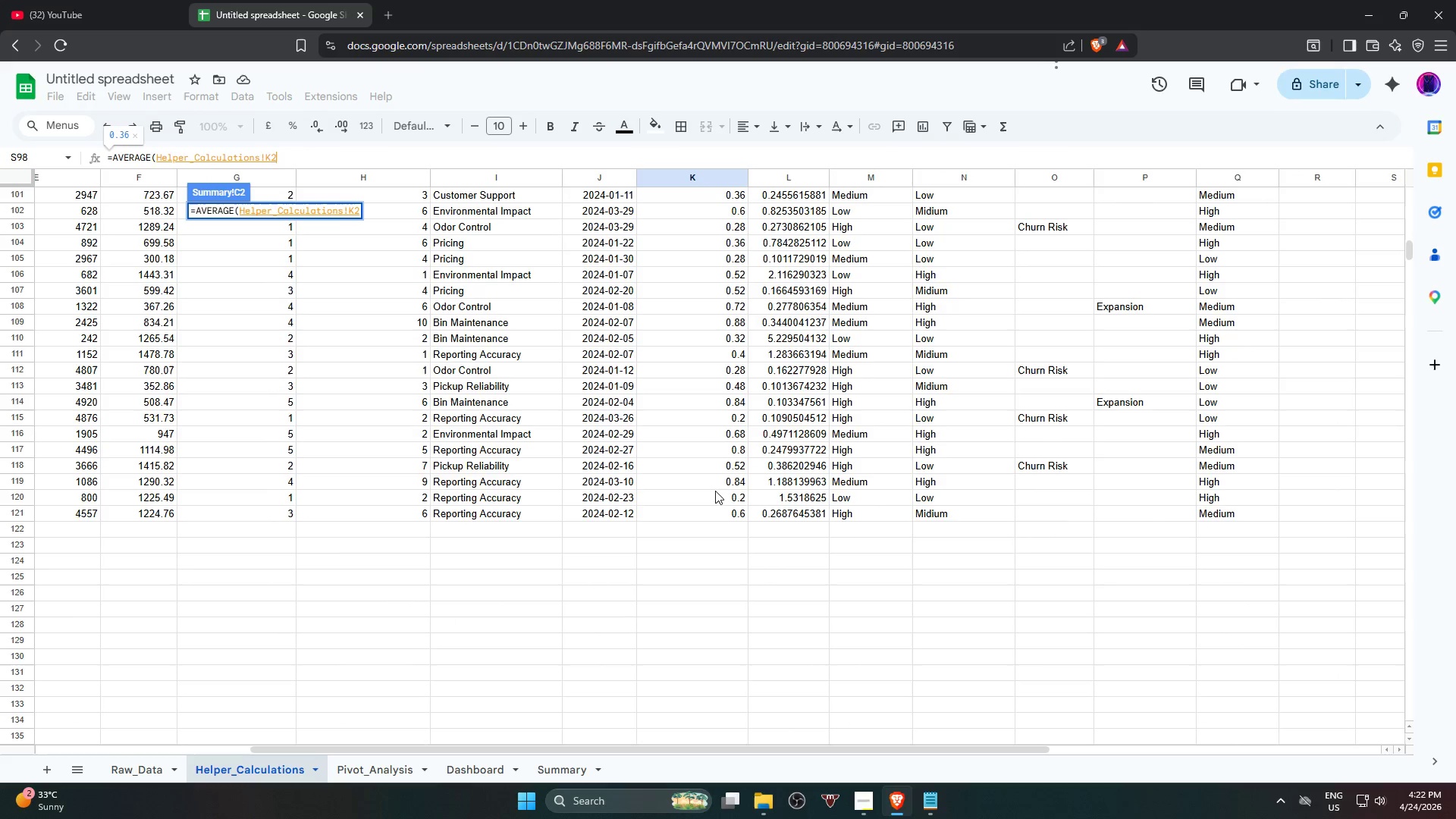 
hold_key(key=ShiftLeft, duration=0.84)
left_click([715, 514])
 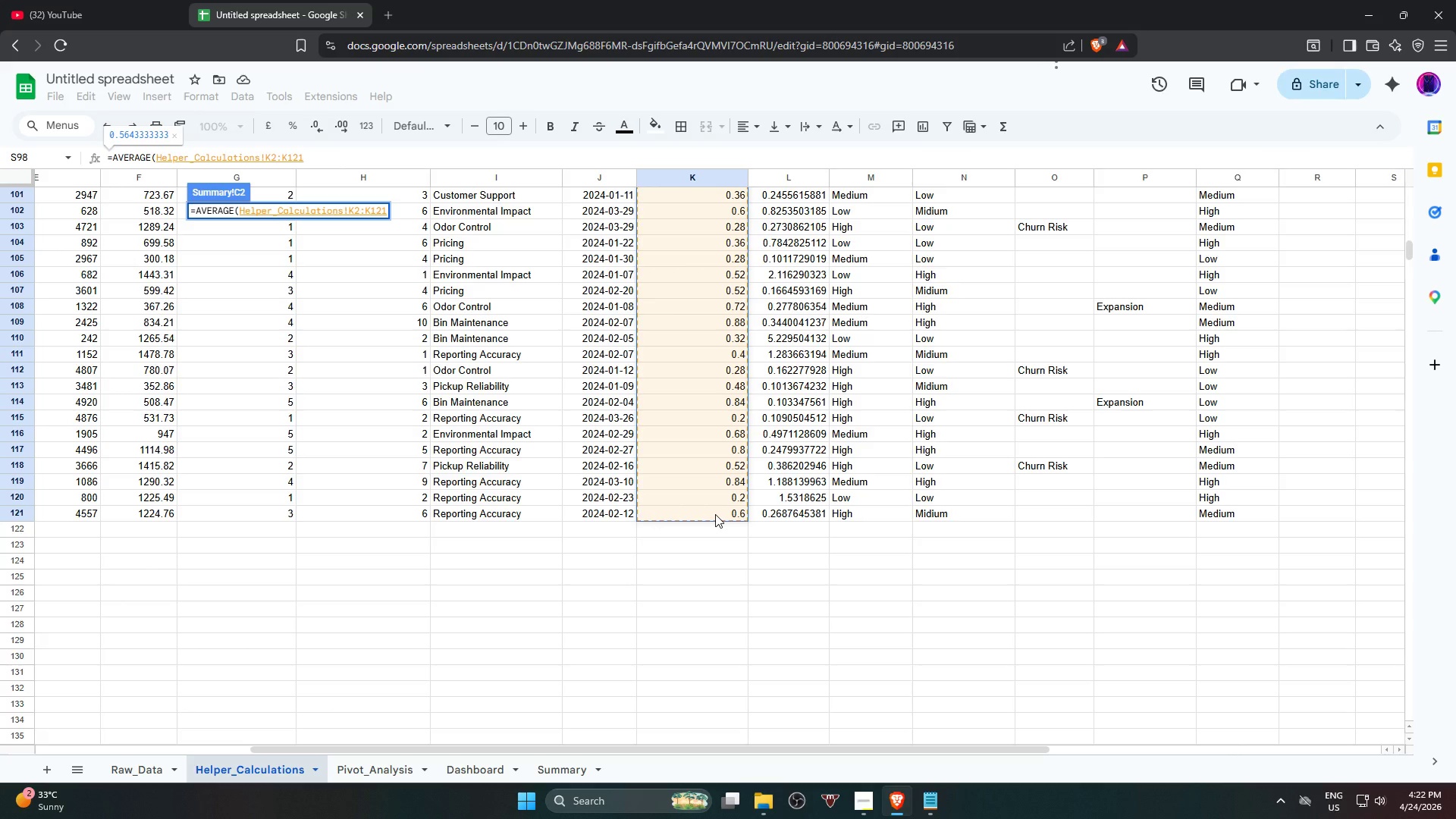 
key(NumpadEnter)
 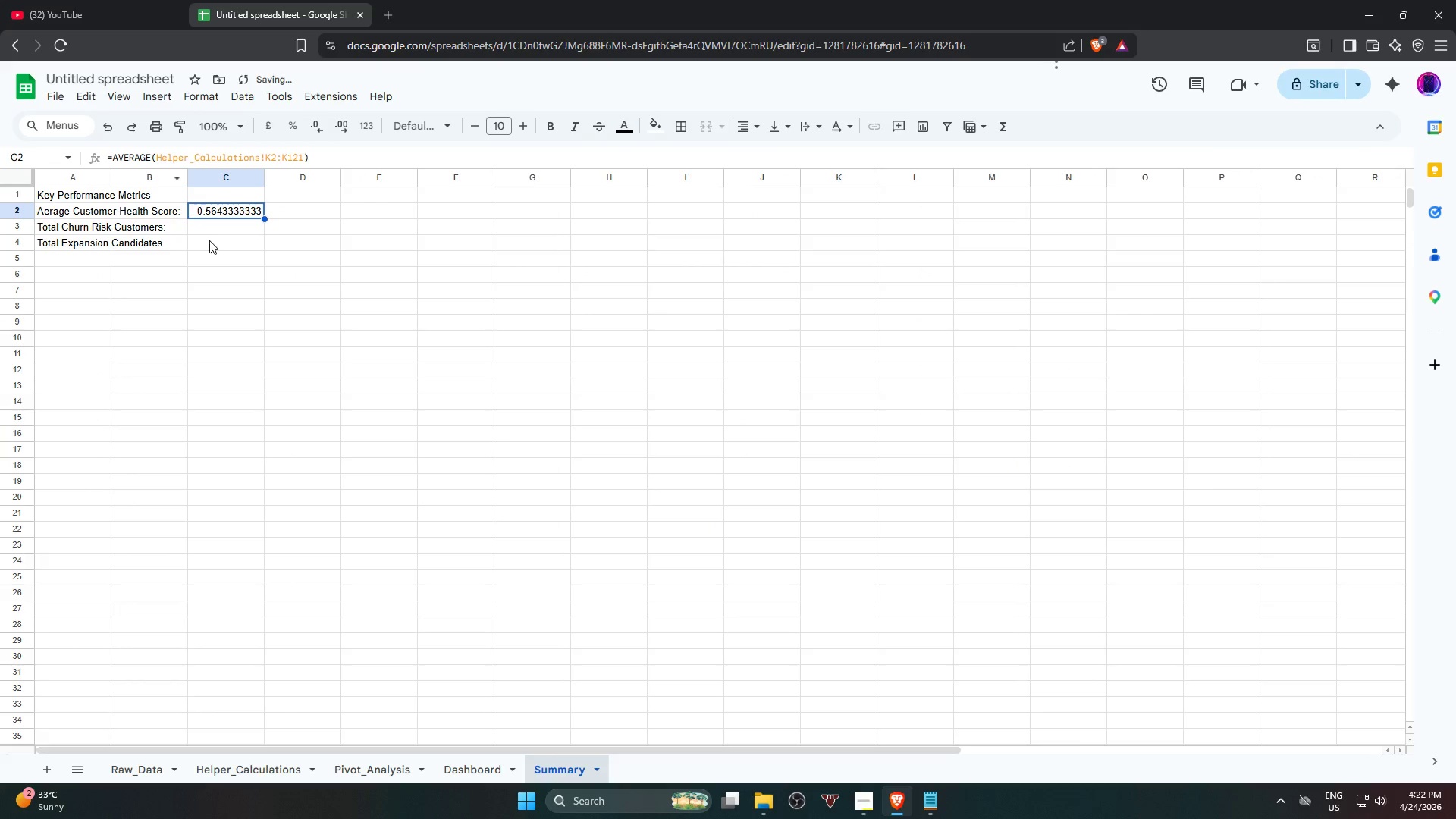 
left_click([222, 231])
 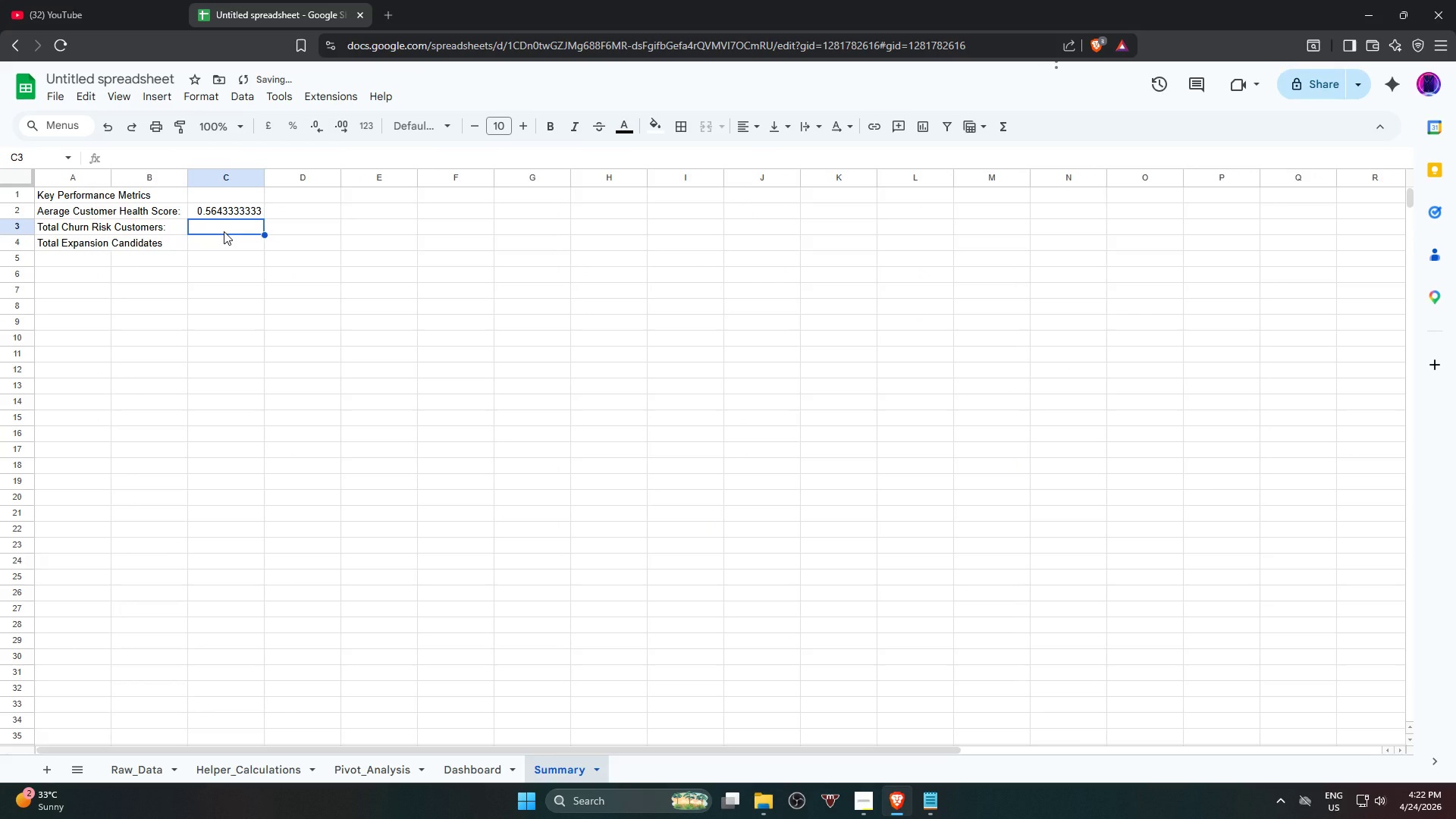 
key(Equal)
 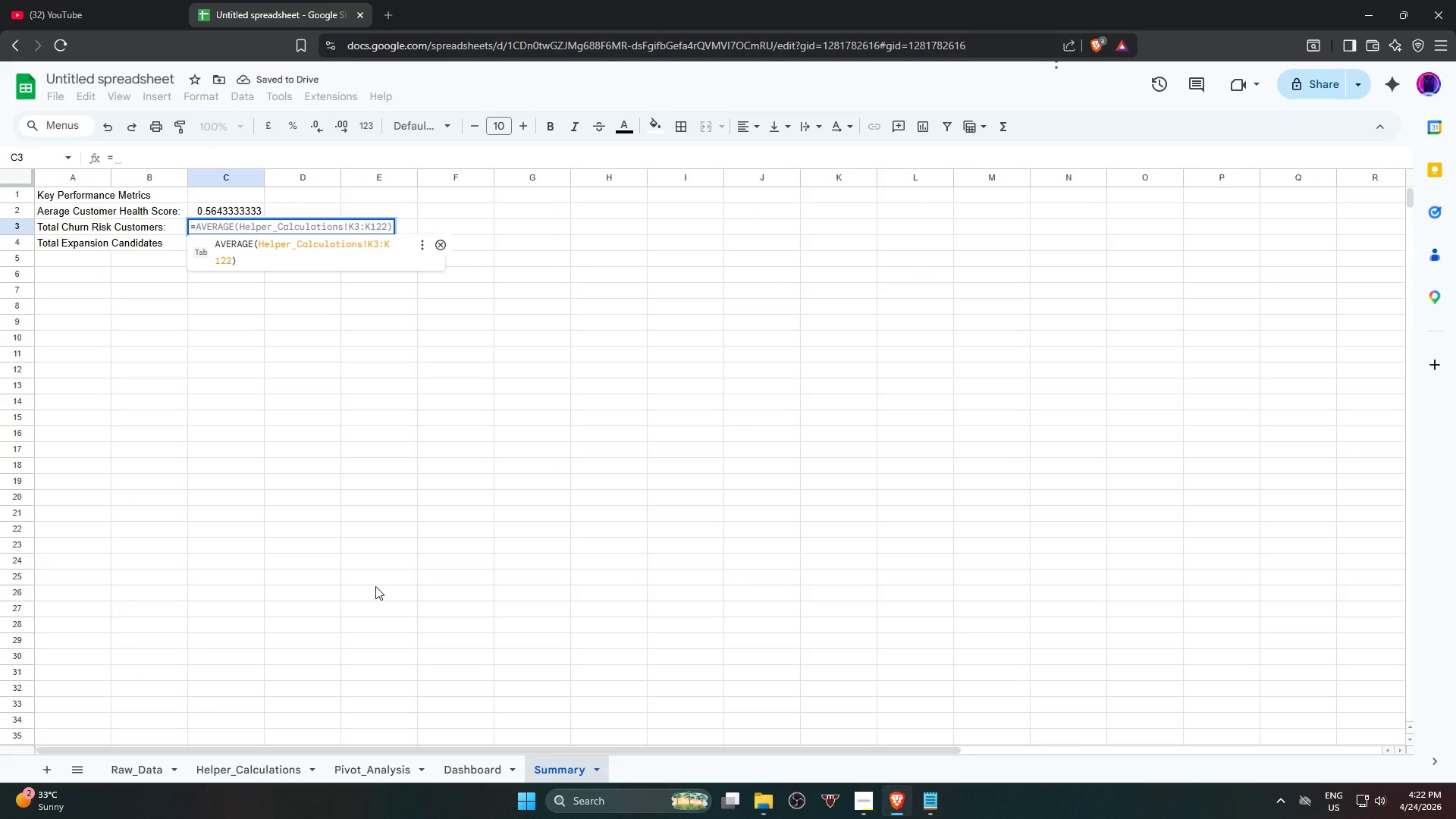 
type(count)
 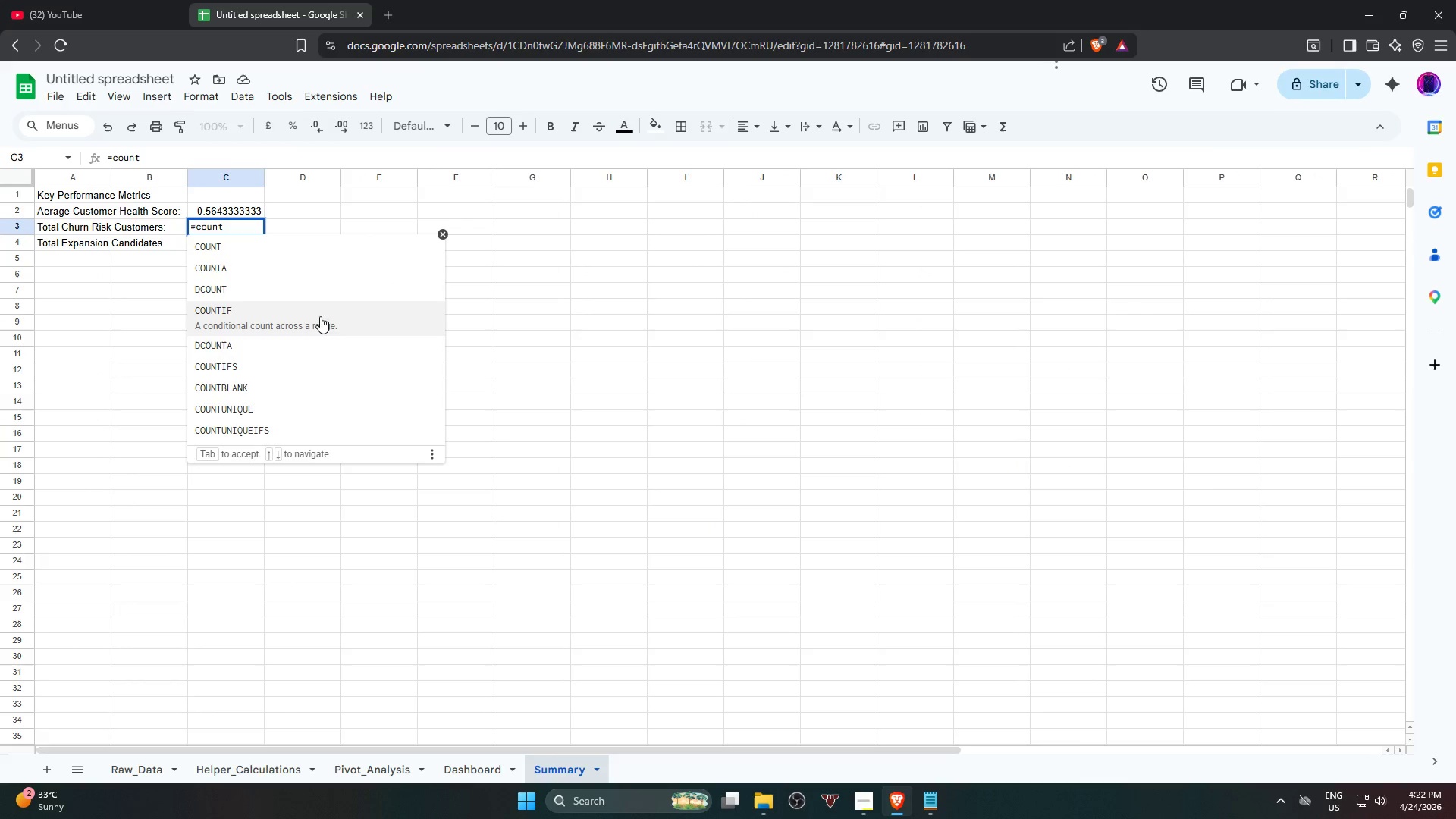 
left_click([318, 307])
 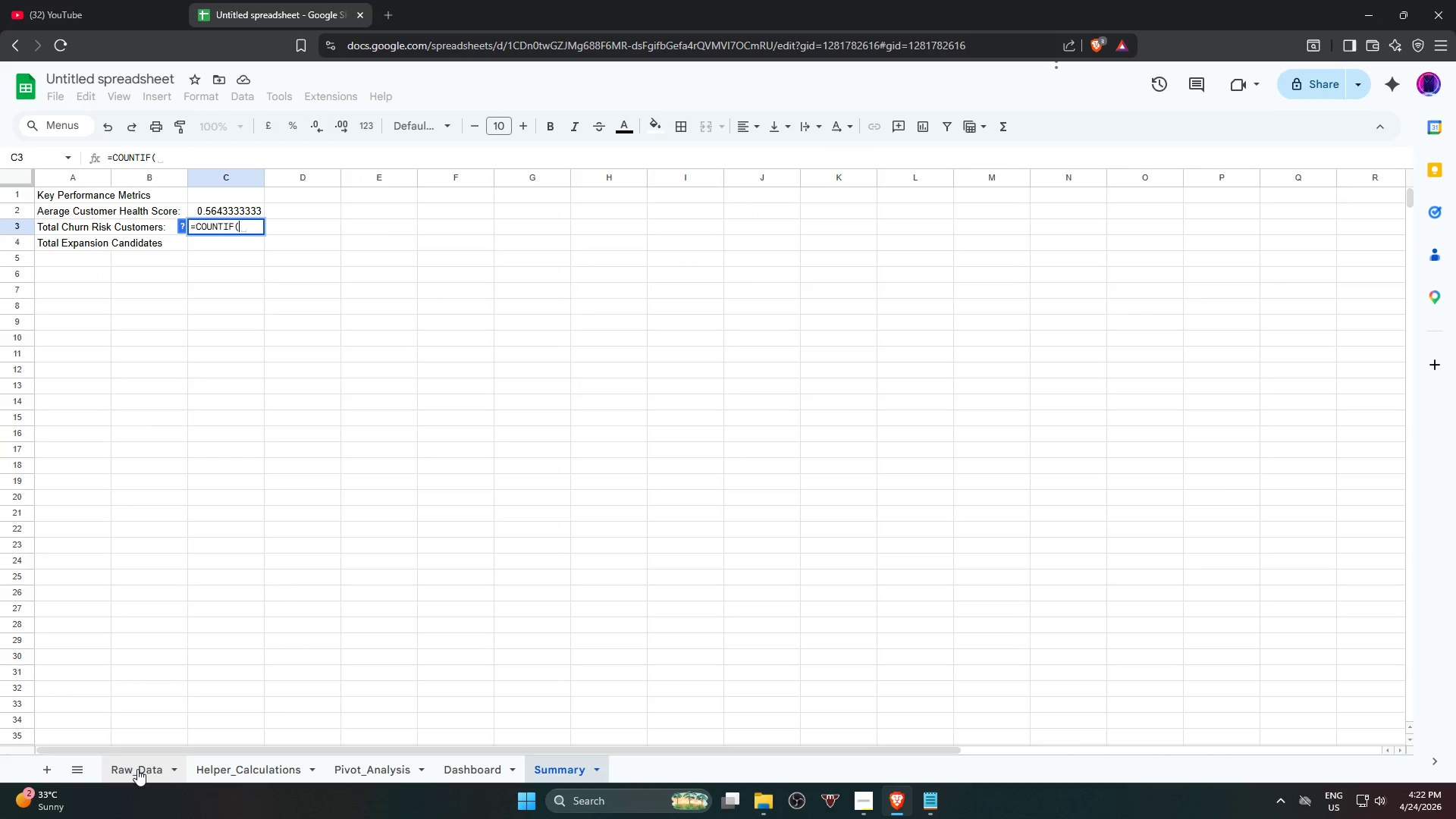 
left_click([222, 769])
 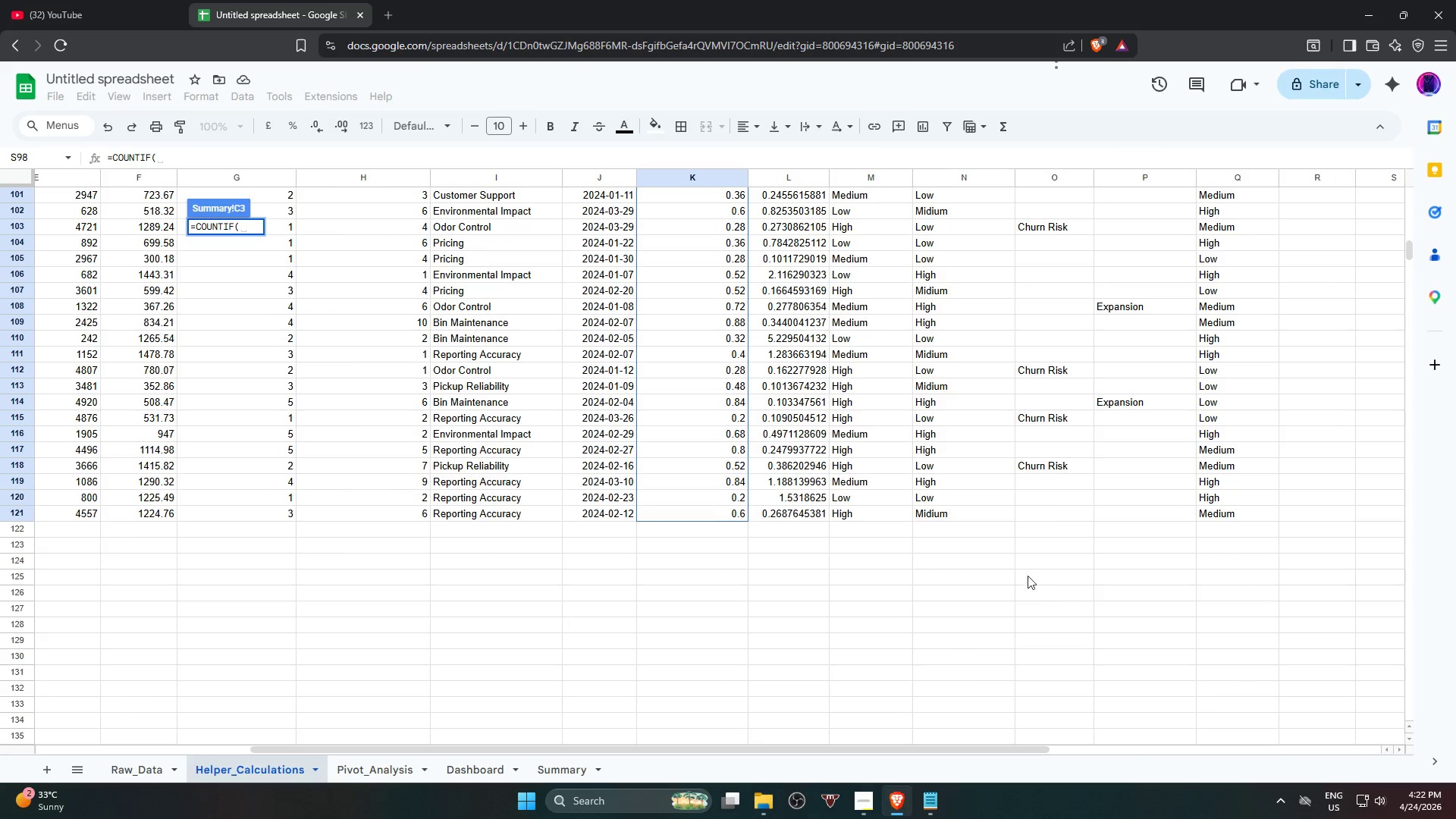 
scroll: coordinate [1104, 366], scroll_direction: up, amount: 30.0
 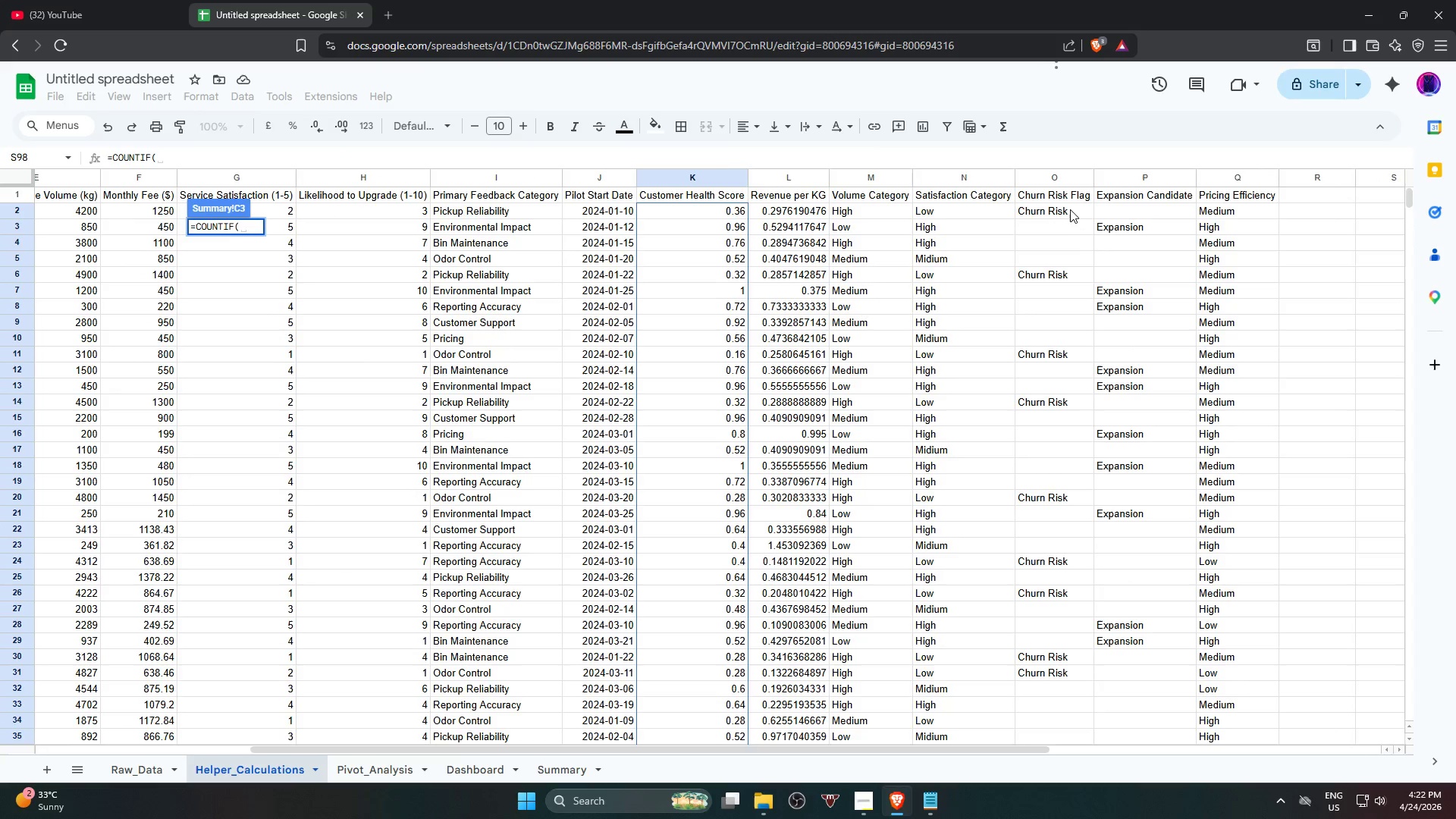 
left_click([1073, 208])
 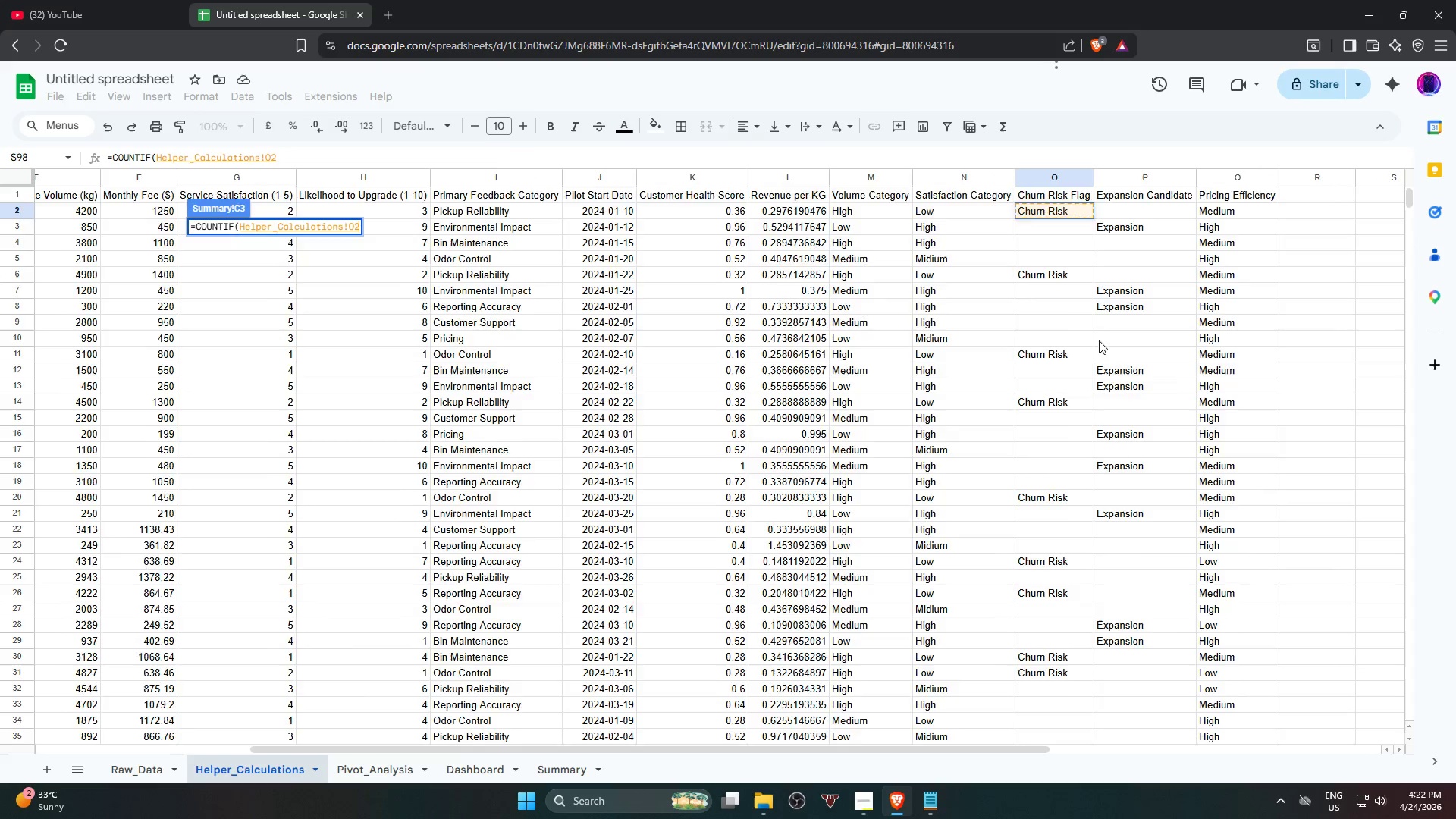 
hold_key(key=ShiftLeft, duration=0.64)
 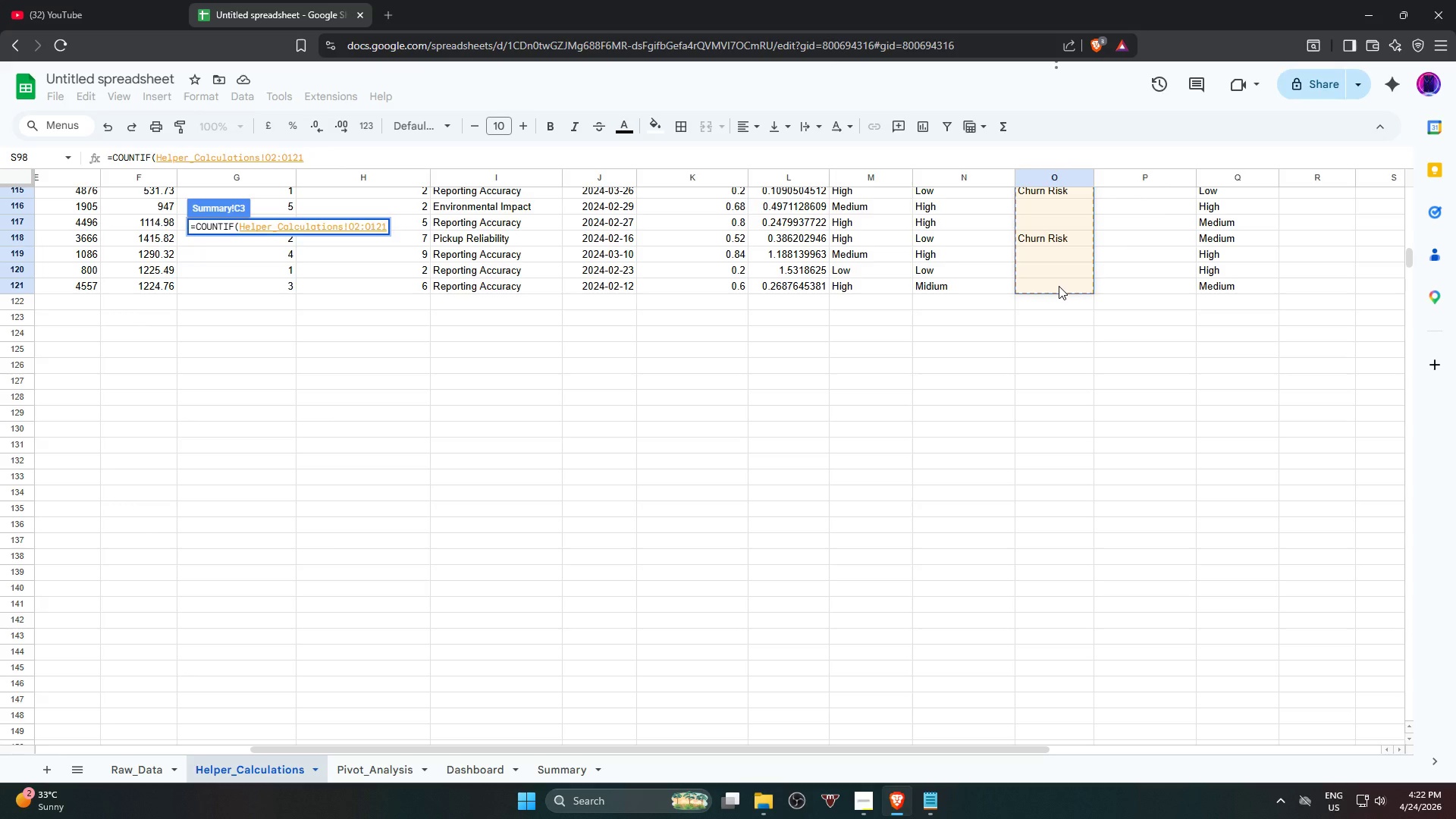 
scroll: coordinate [1053, 360], scroll_direction: down, amount: 24.0
 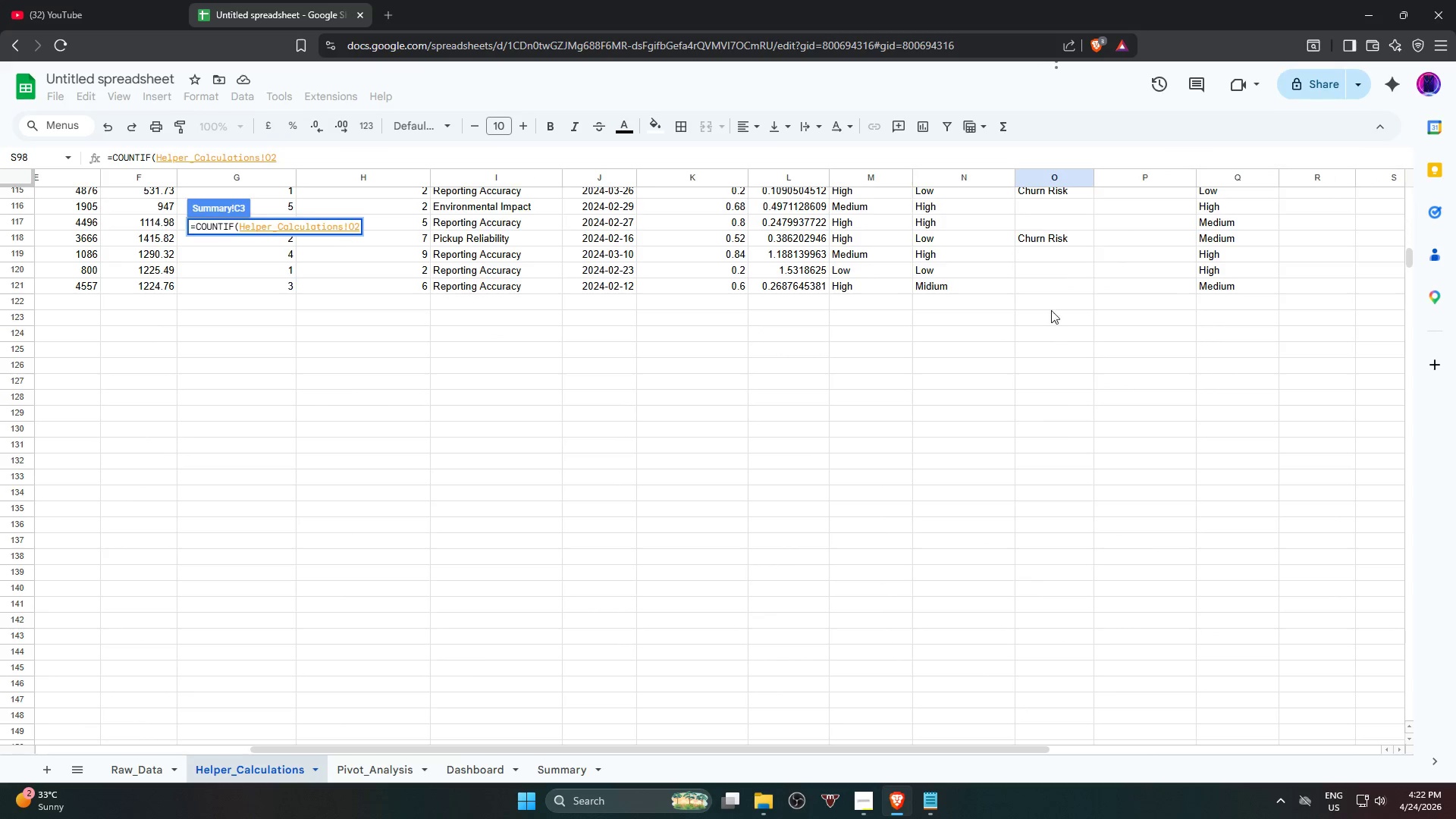 
key(NumpadEnter)
 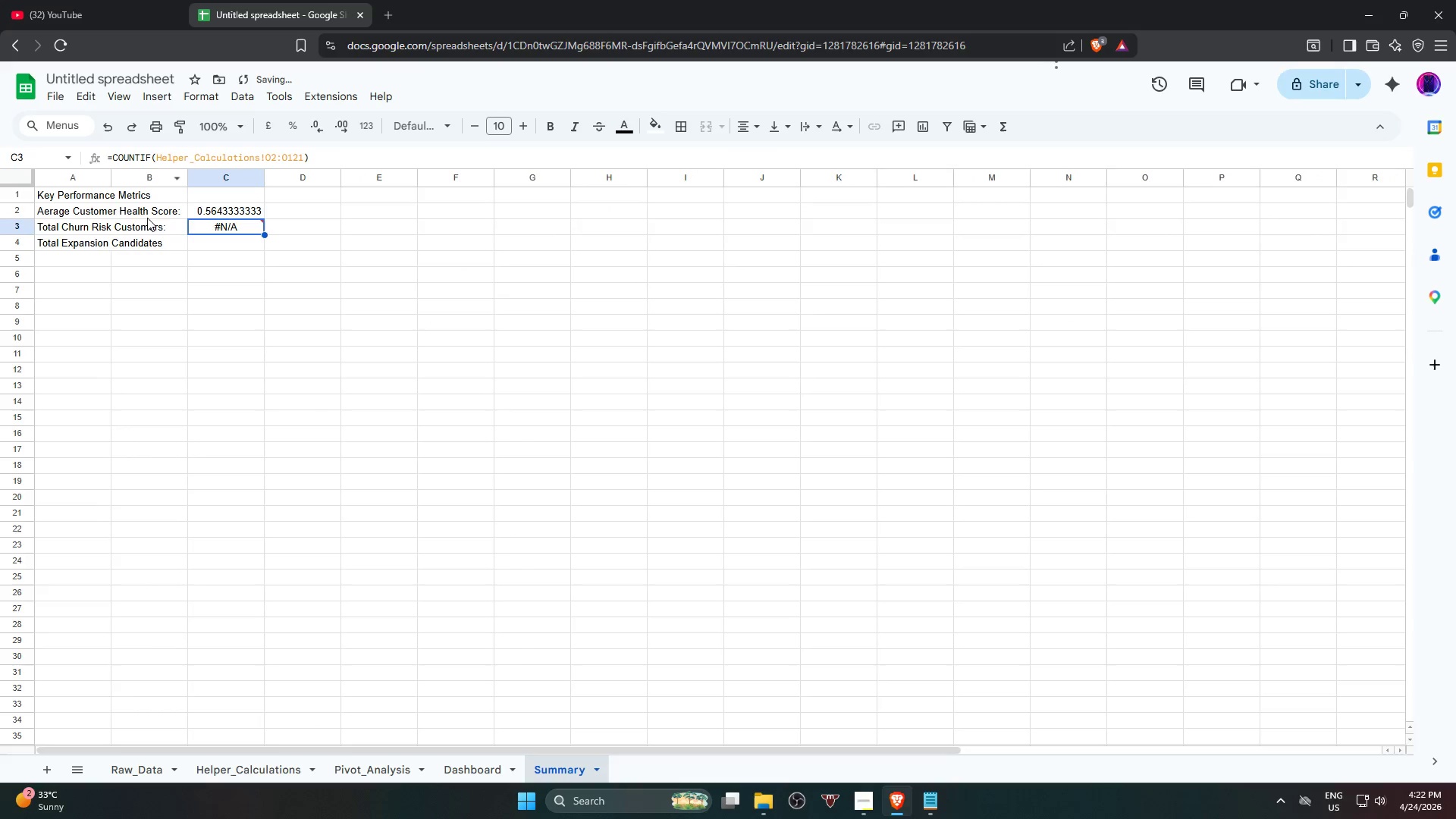 
mouse_move([194, 204])
 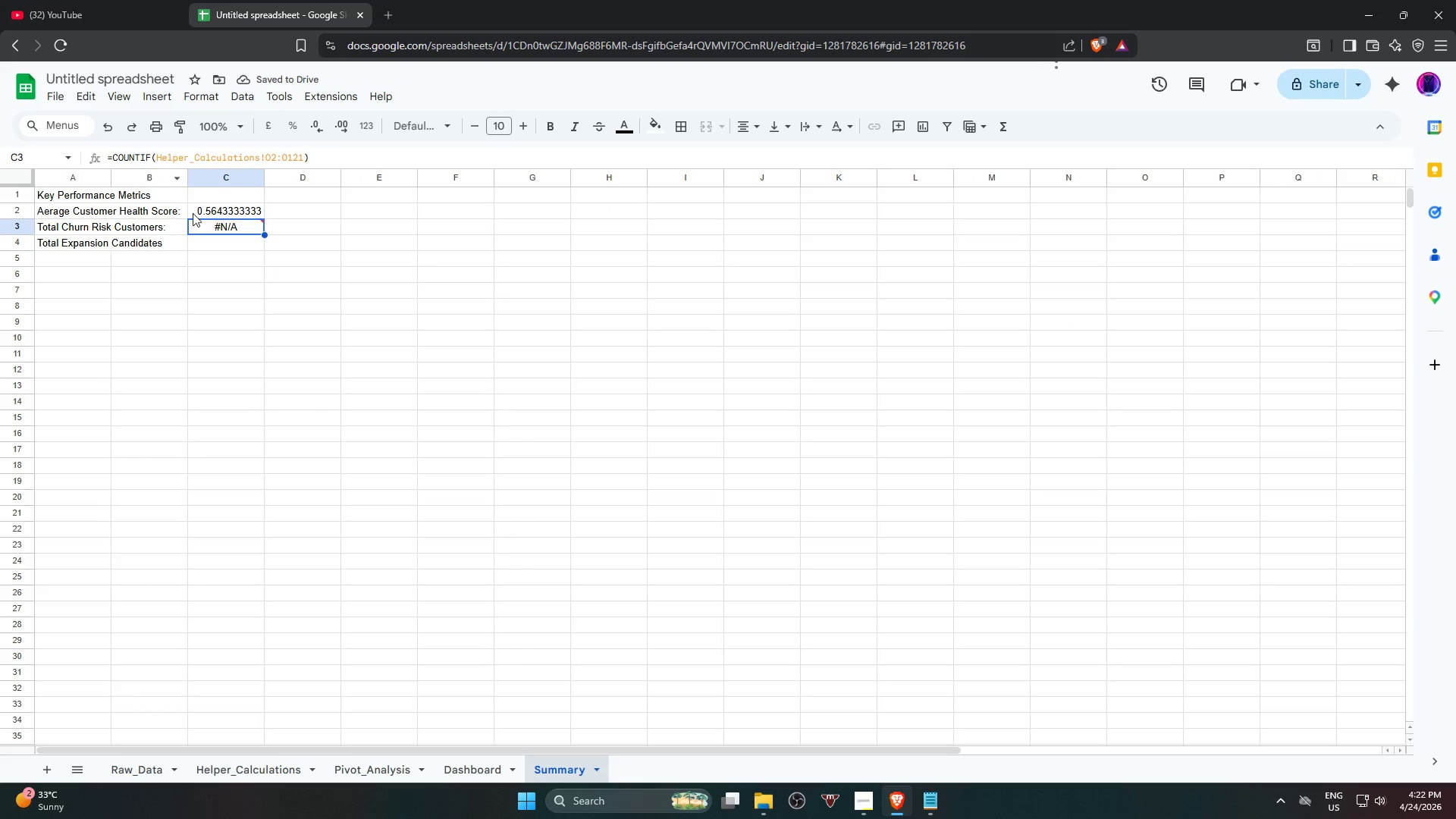 
mouse_move([212, 234])
 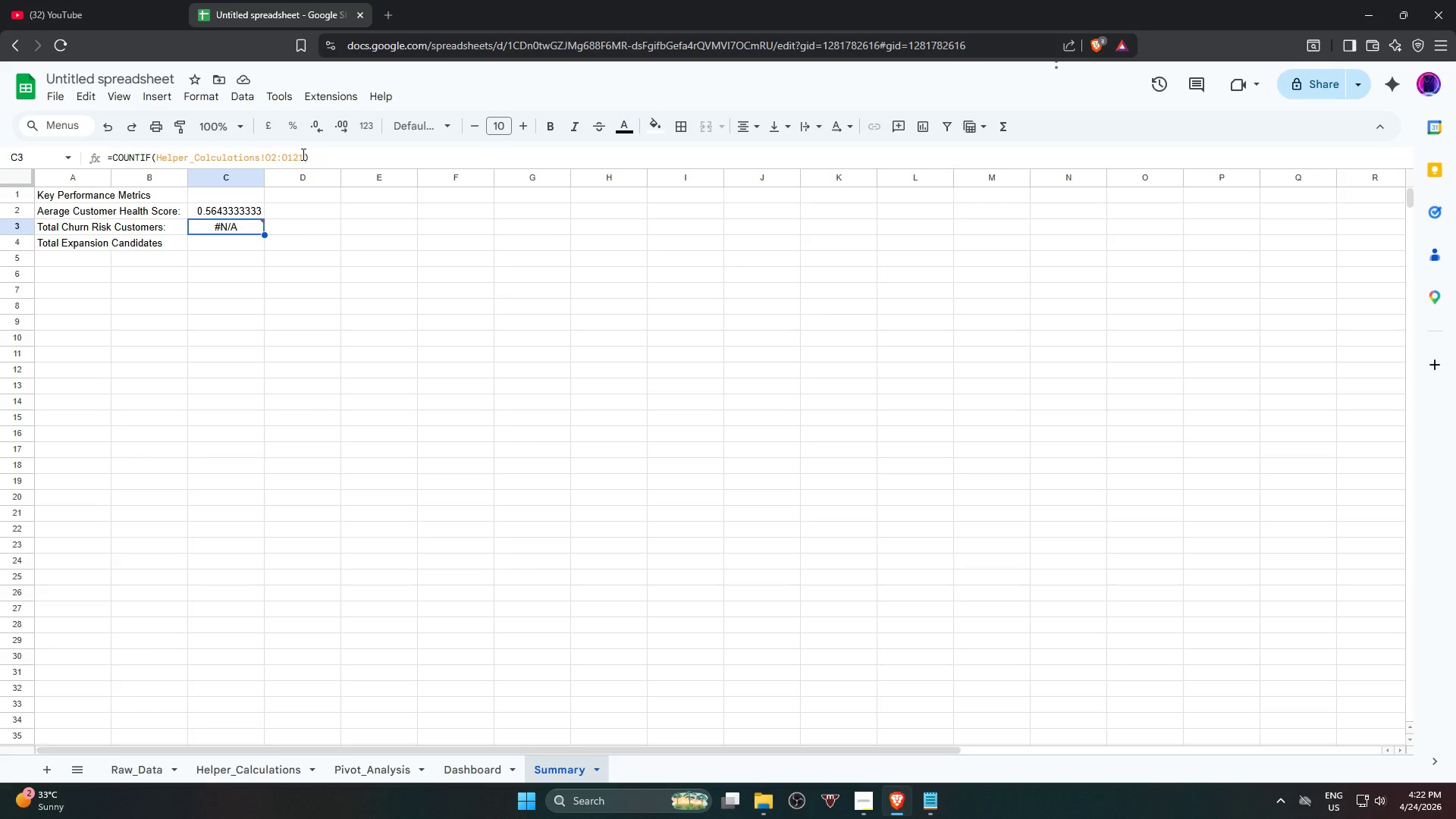 
left_click([303, 156])
 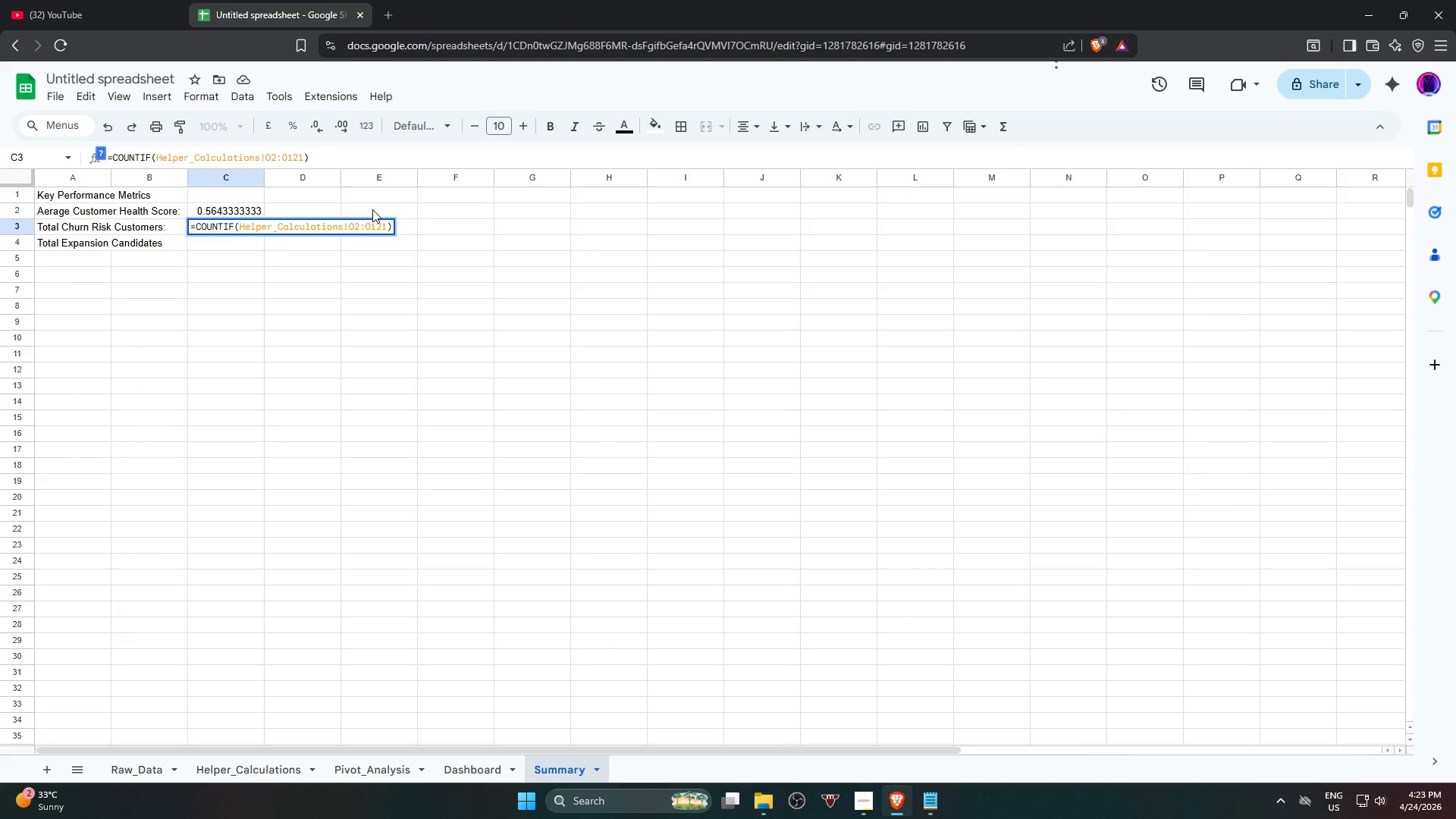 
wait(5.33)
 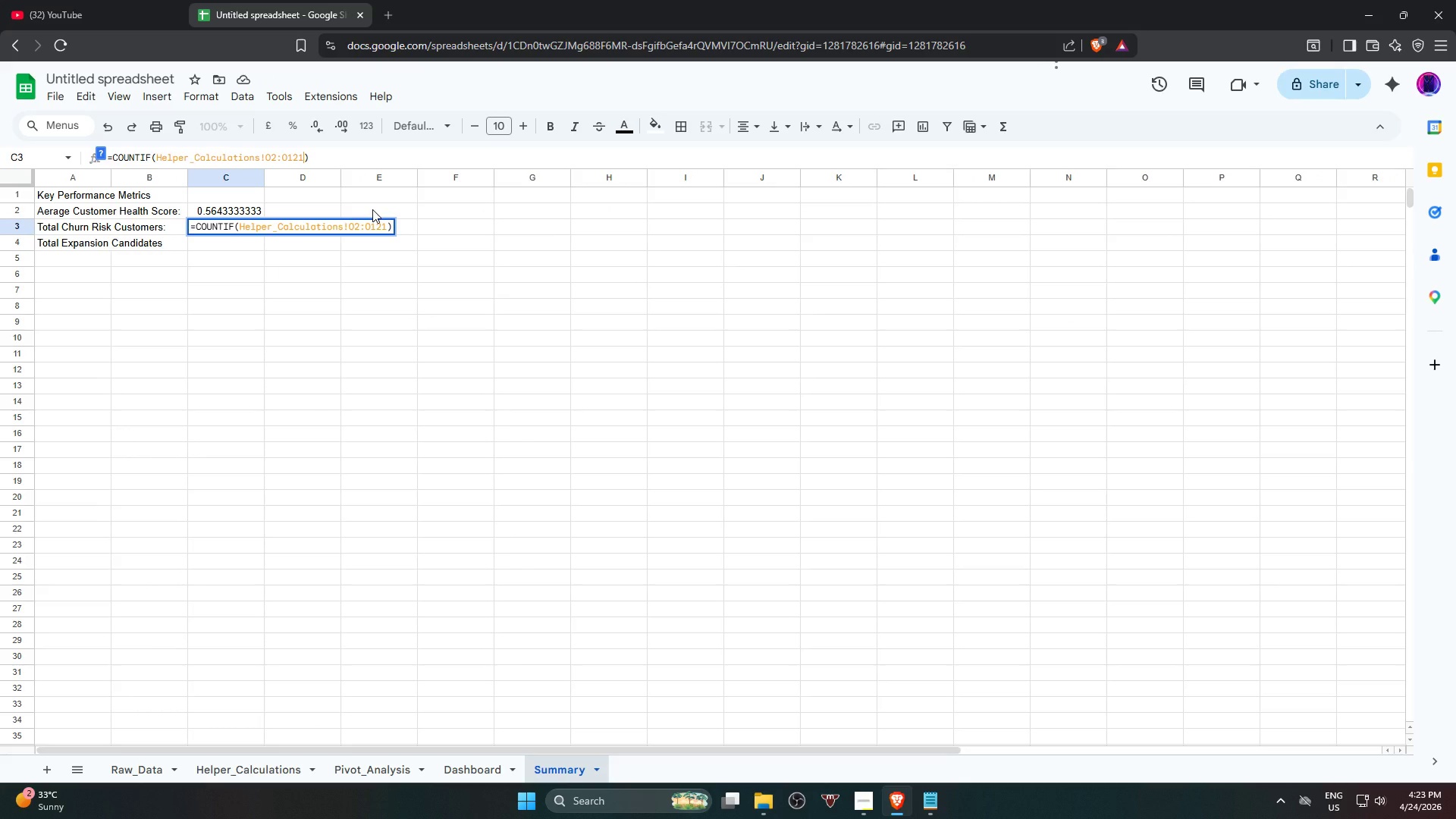 
type(,"Churn Risk",)
 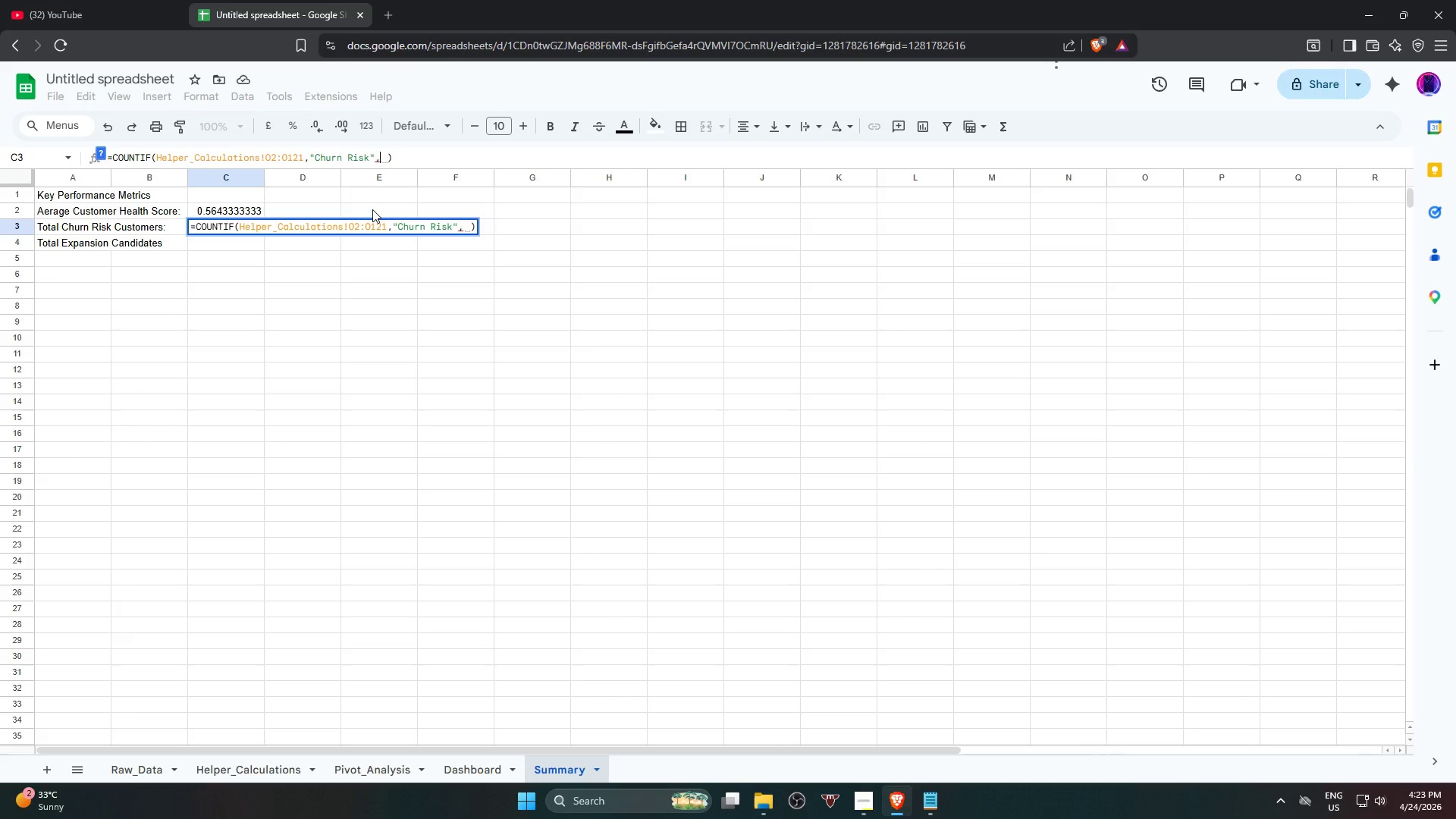 
key(Backspace)
 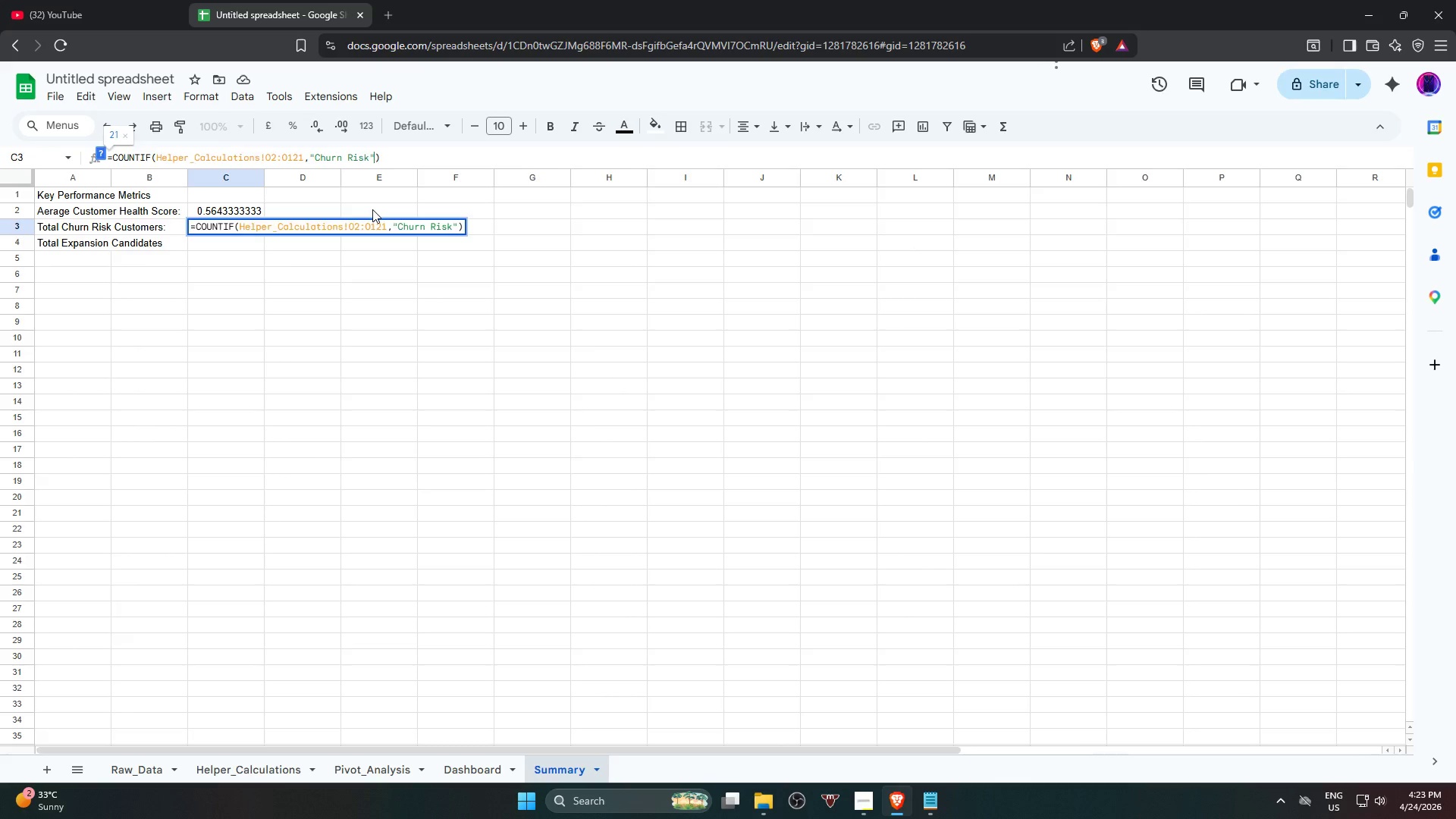 
key(Enter)
 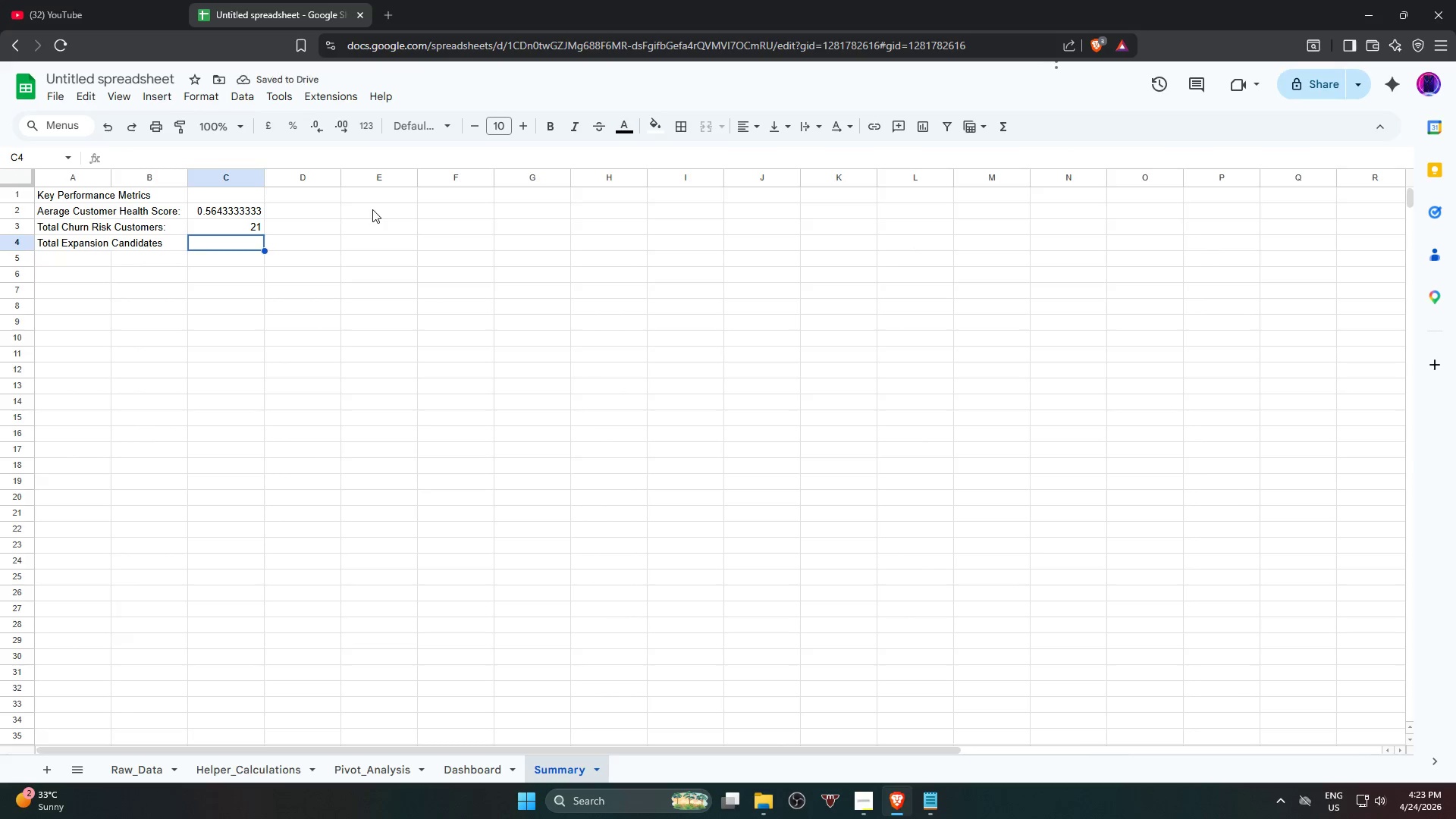 
type(=countif)
 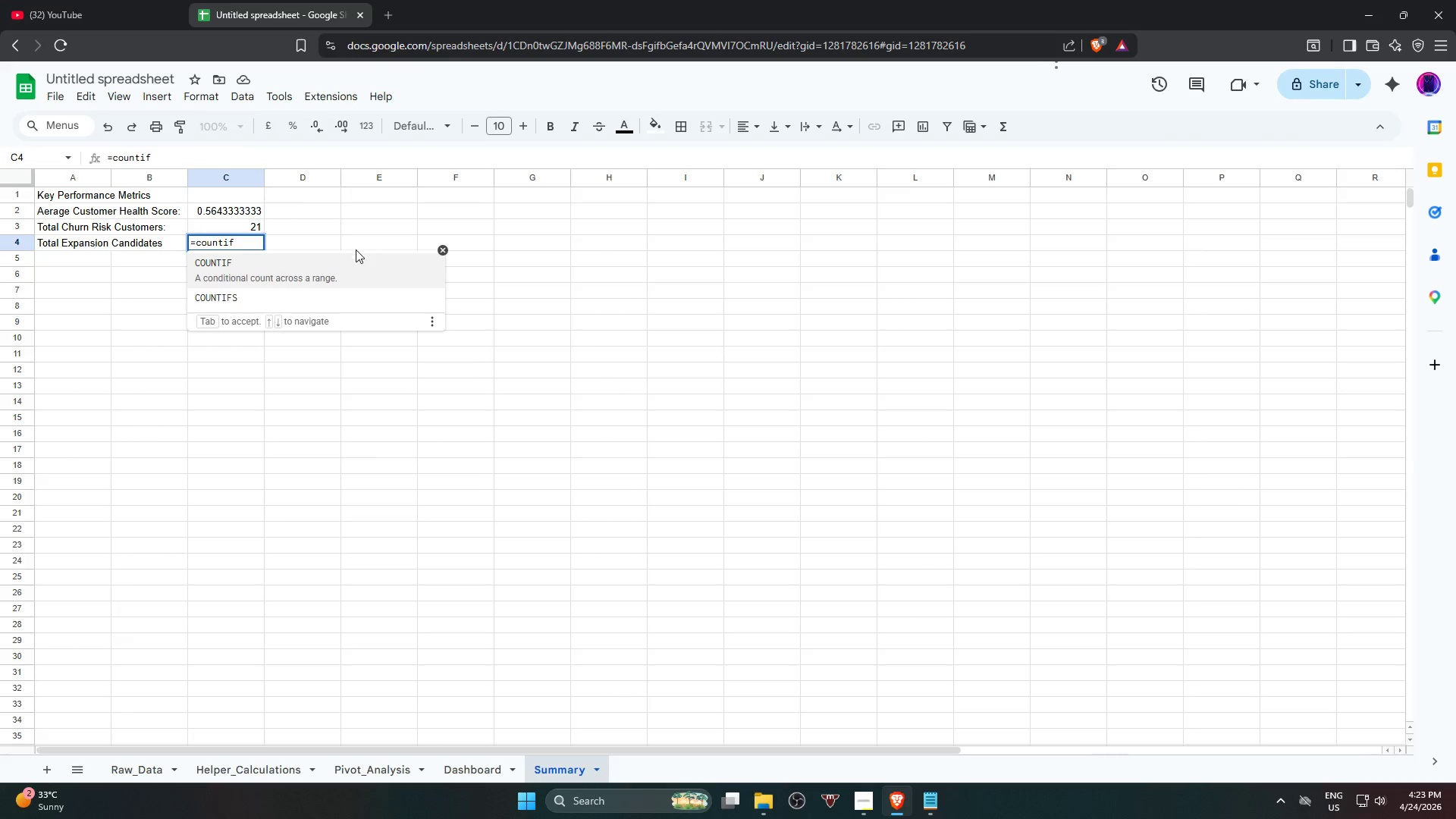 
left_click_drag(start_coordinate=[352, 265], to_coordinate=[352, 268])
 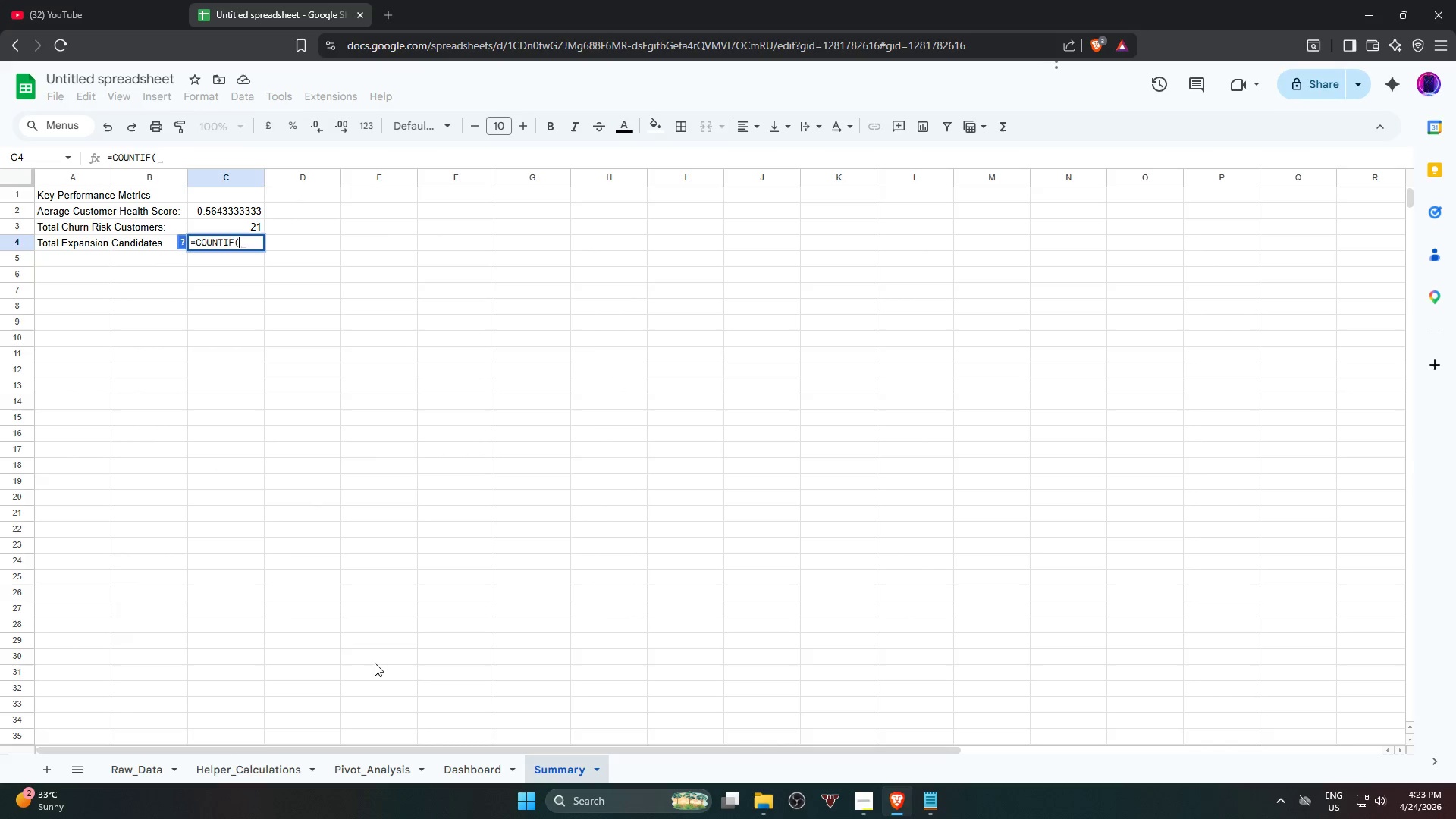 
left_click([242, 774])
 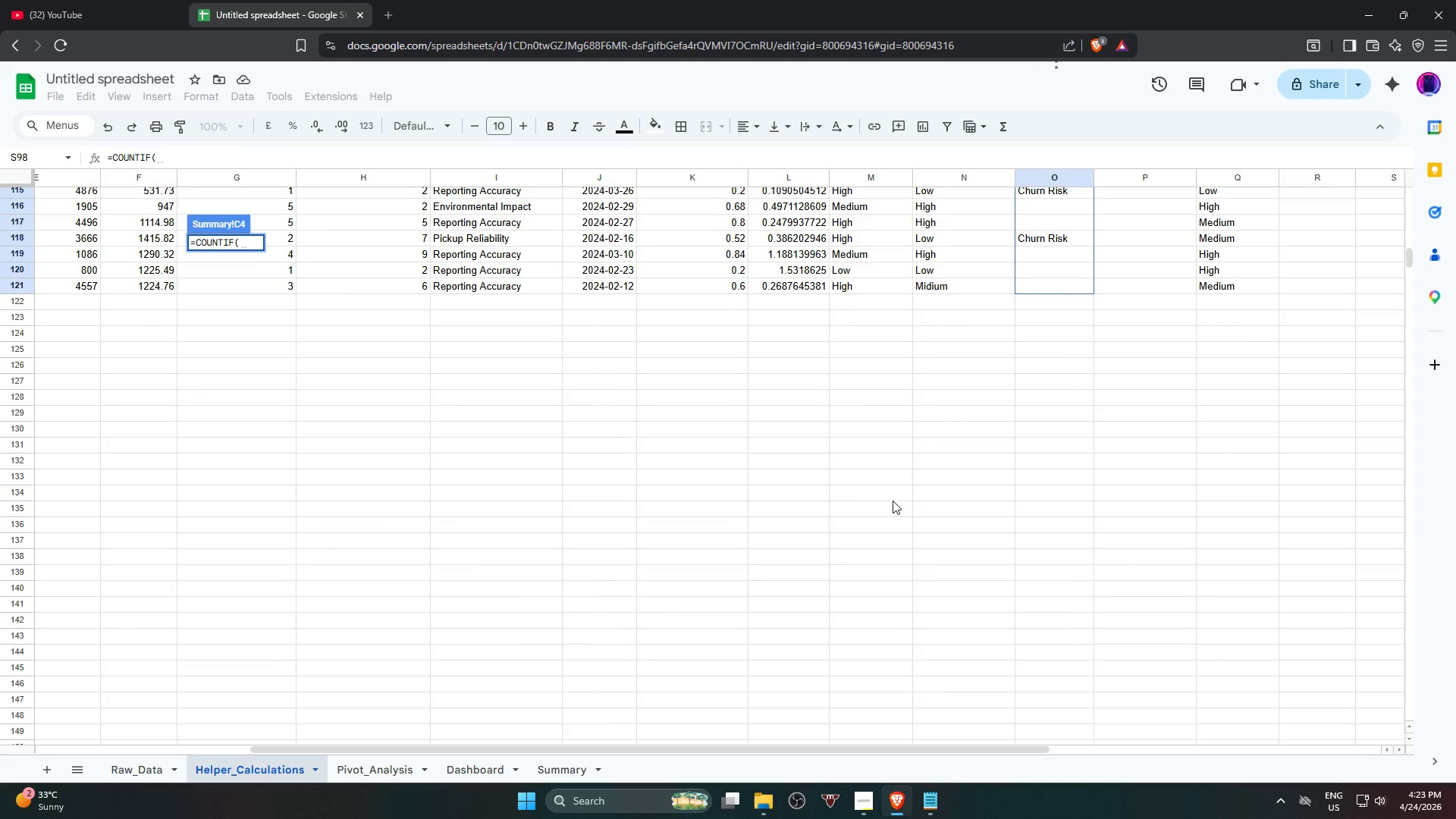 
scroll: coordinate [913, 440], scroll_direction: up, amount: 31.0
 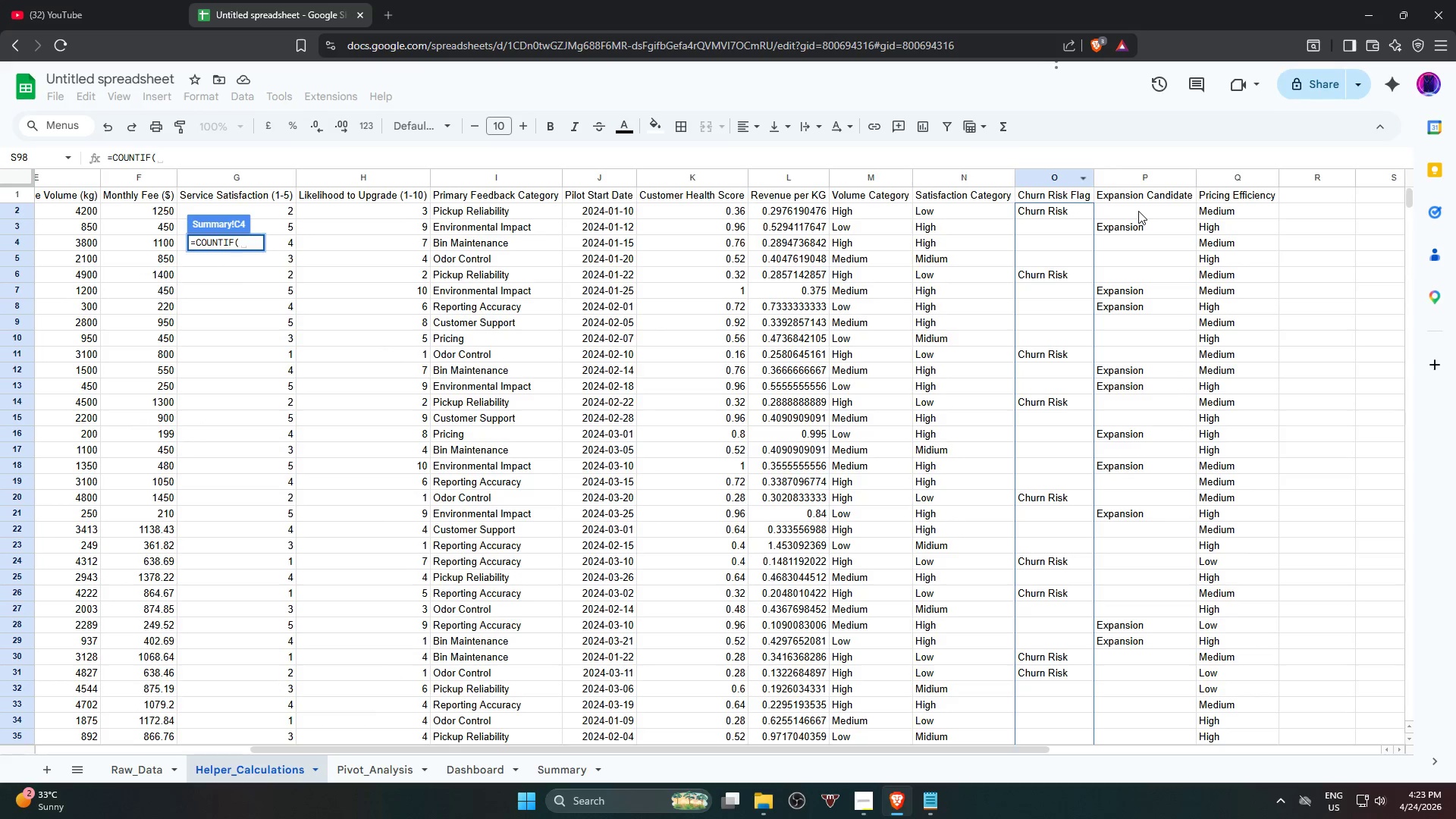 
left_click([1138, 211])
 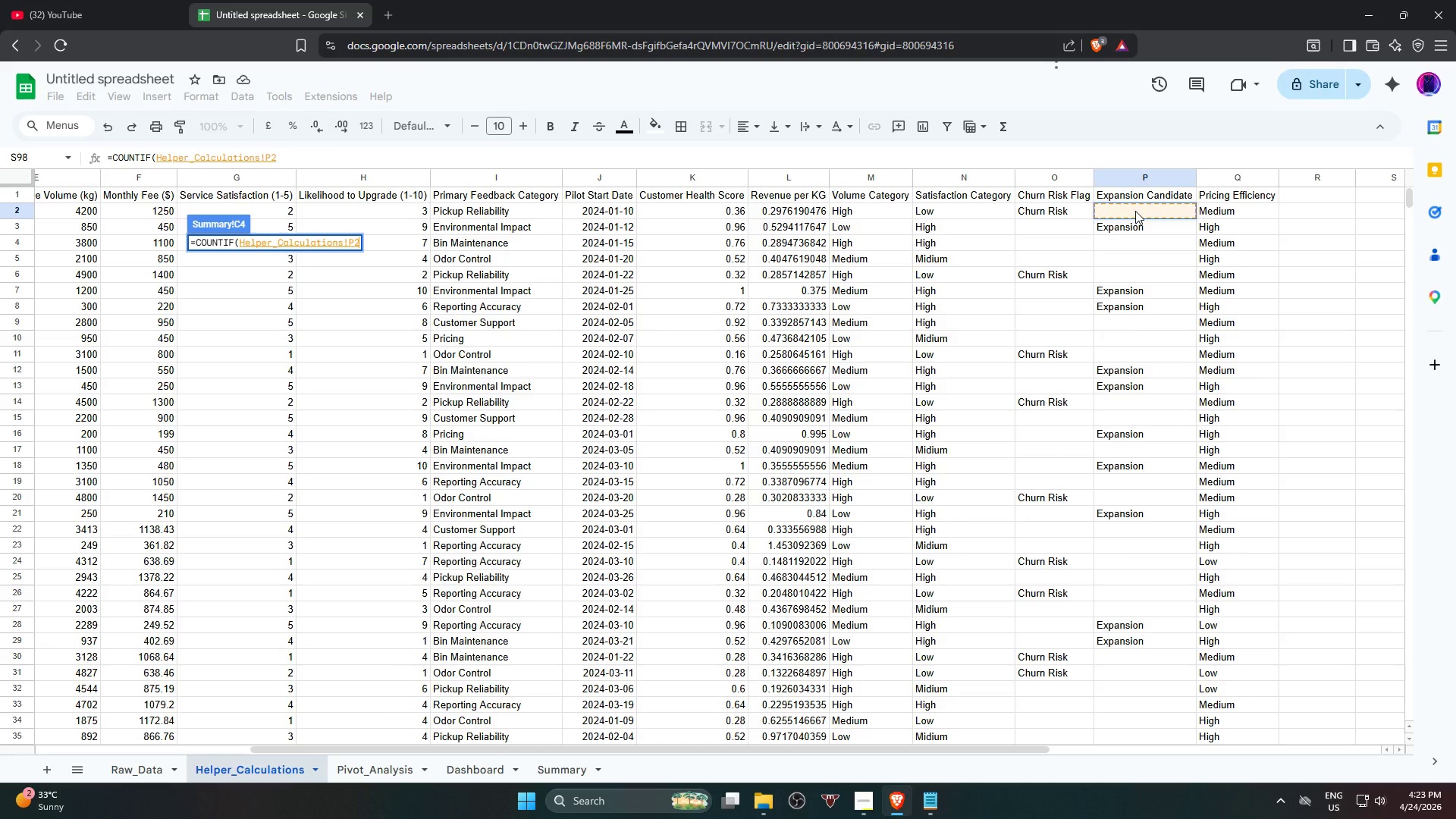 
hold_key(key=ShiftLeft, duration=0.91)
 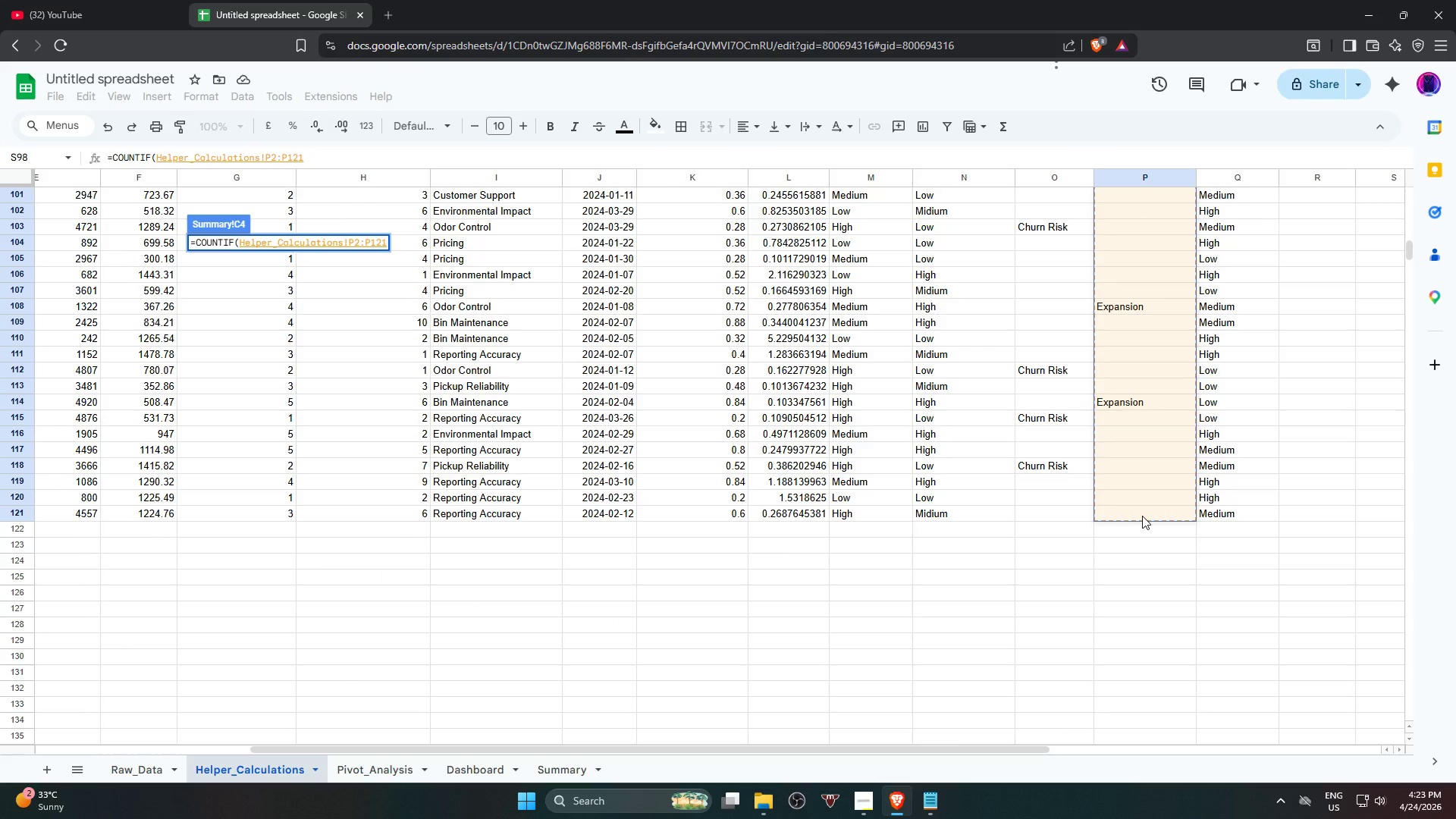 
scroll: coordinate [1165, 492], scroll_direction: down, amount: 20.0
 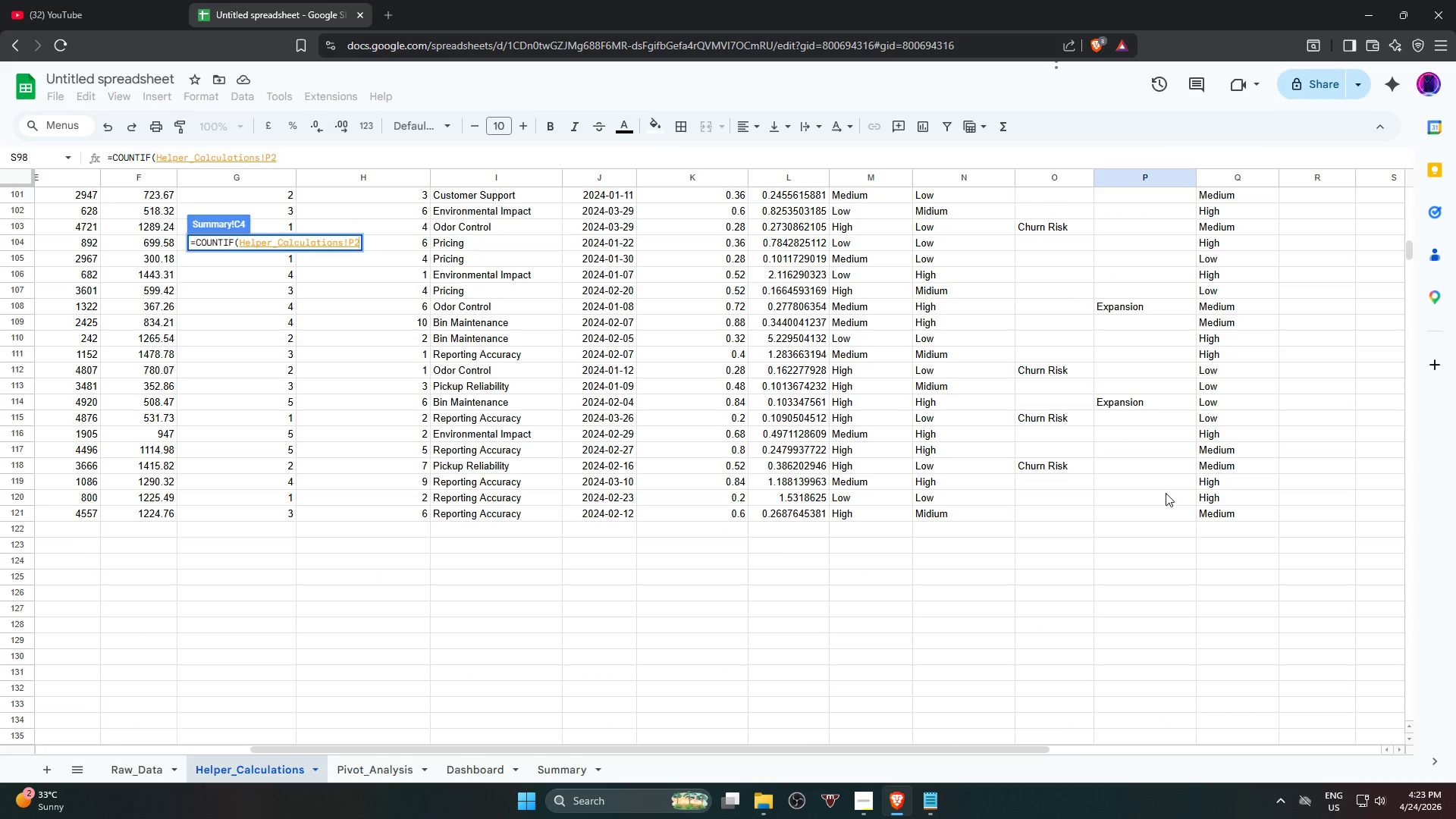 
left_click([1142, 516])
 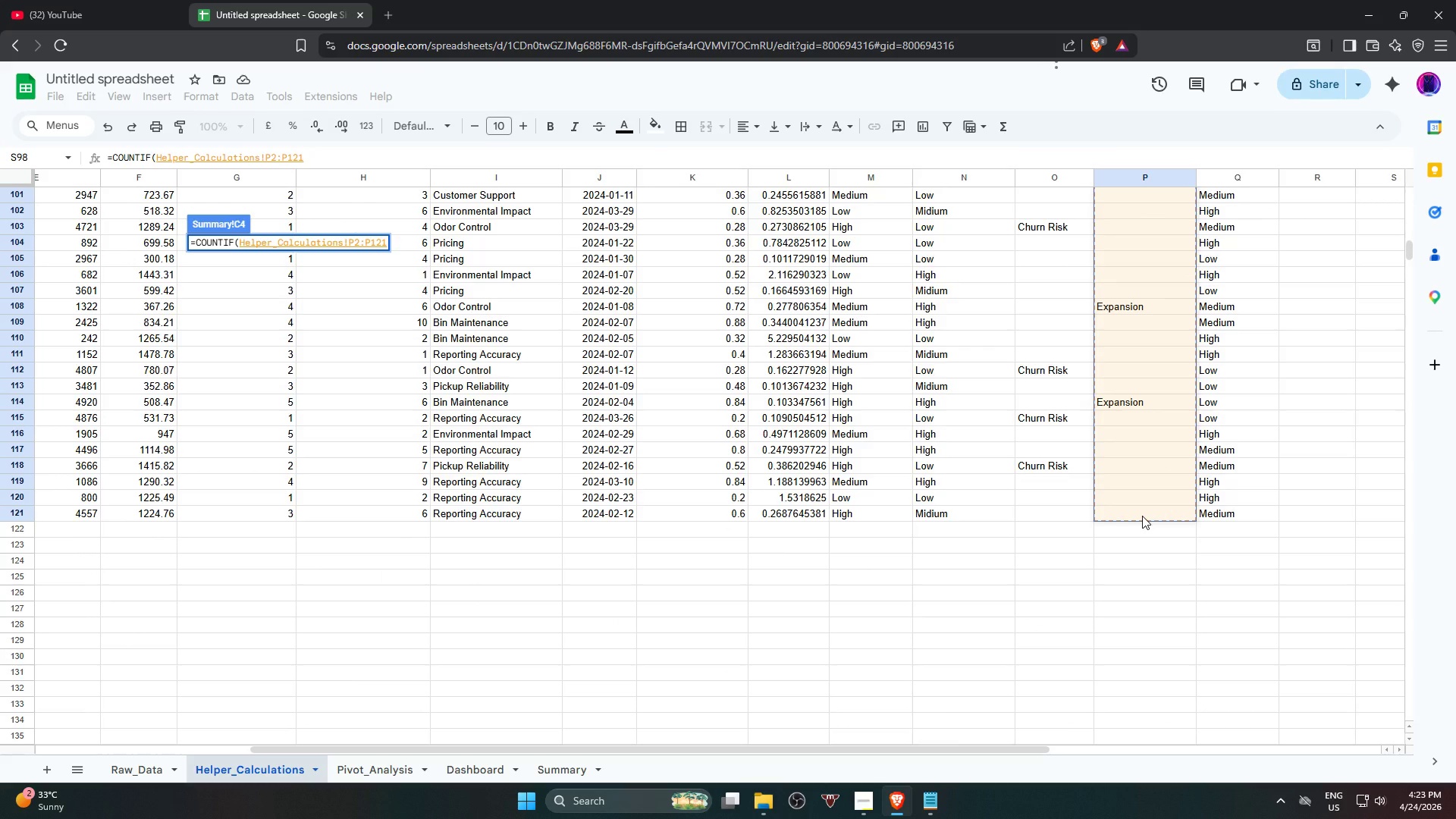 
key(NumpadEnter)
 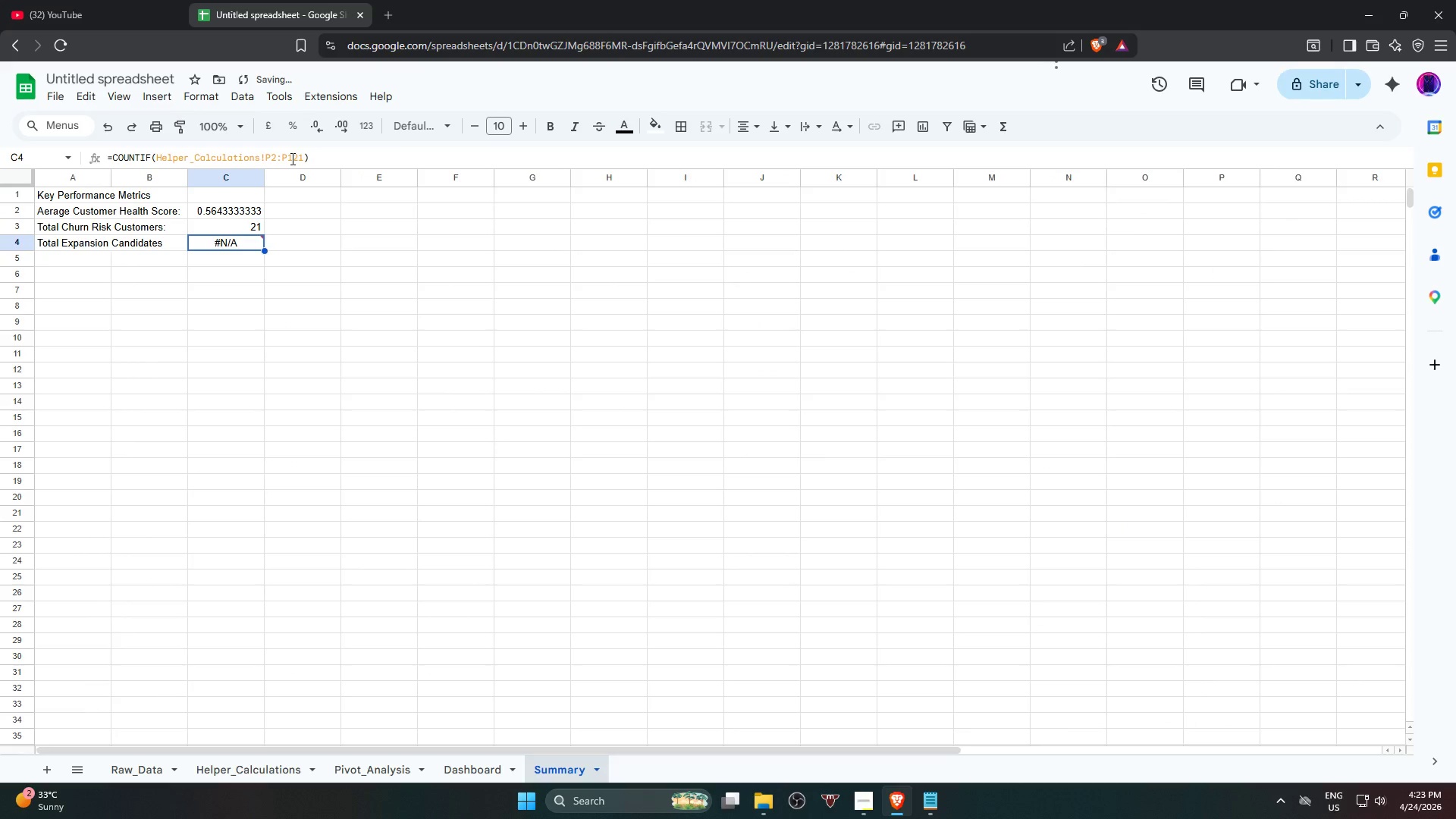 
left_click([304, 158])
 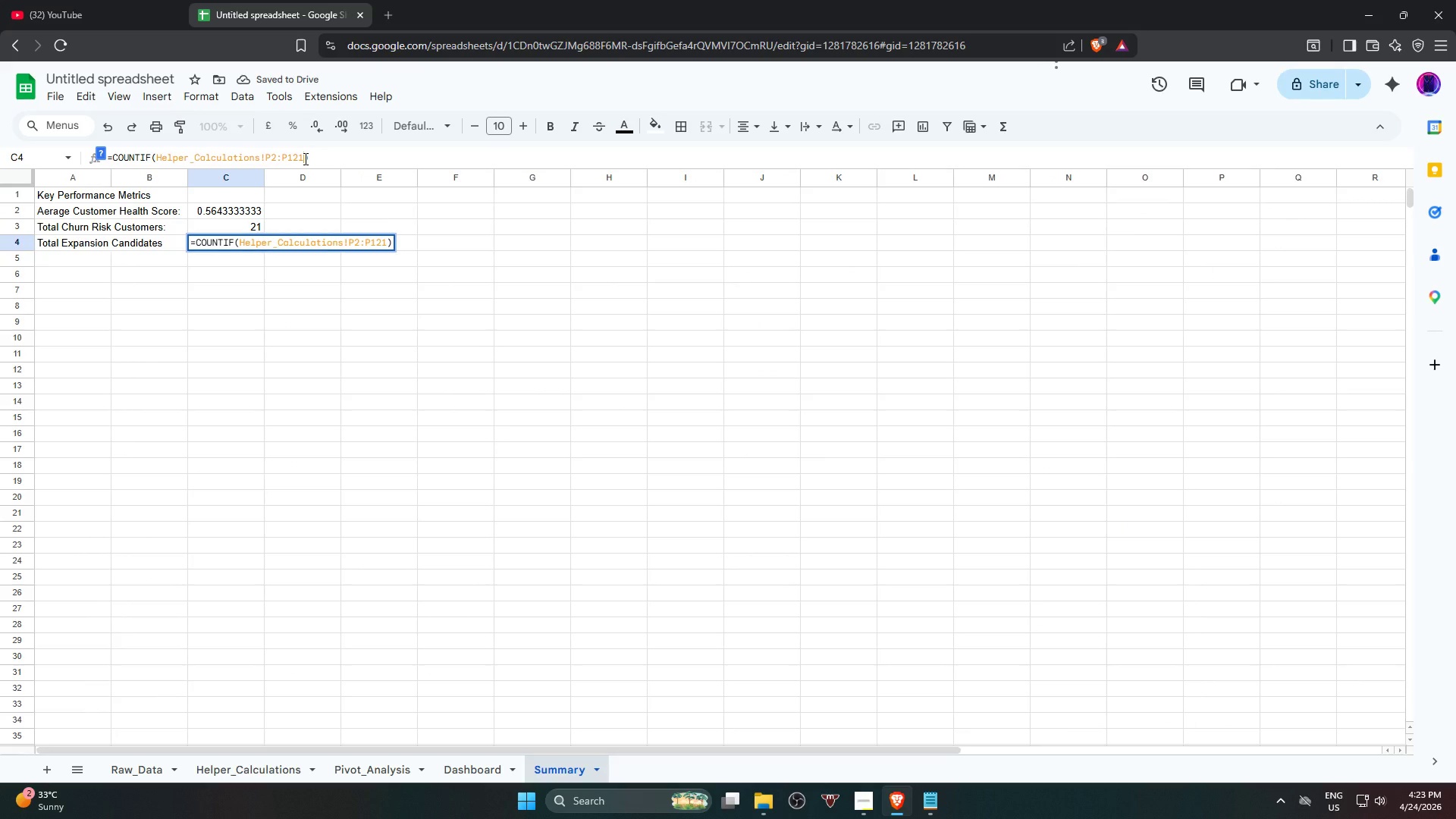 
type(,"Expansion")
 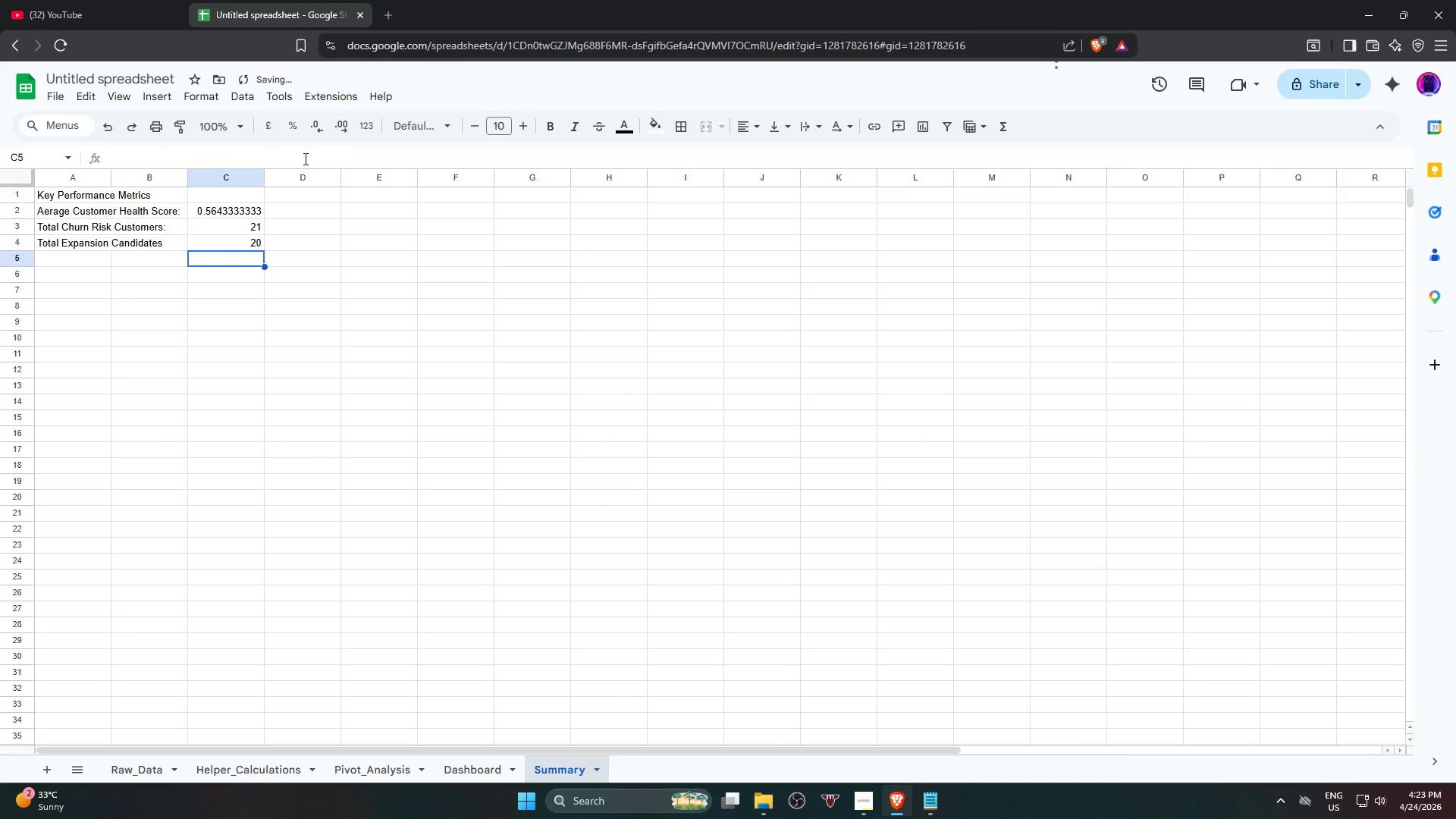 
 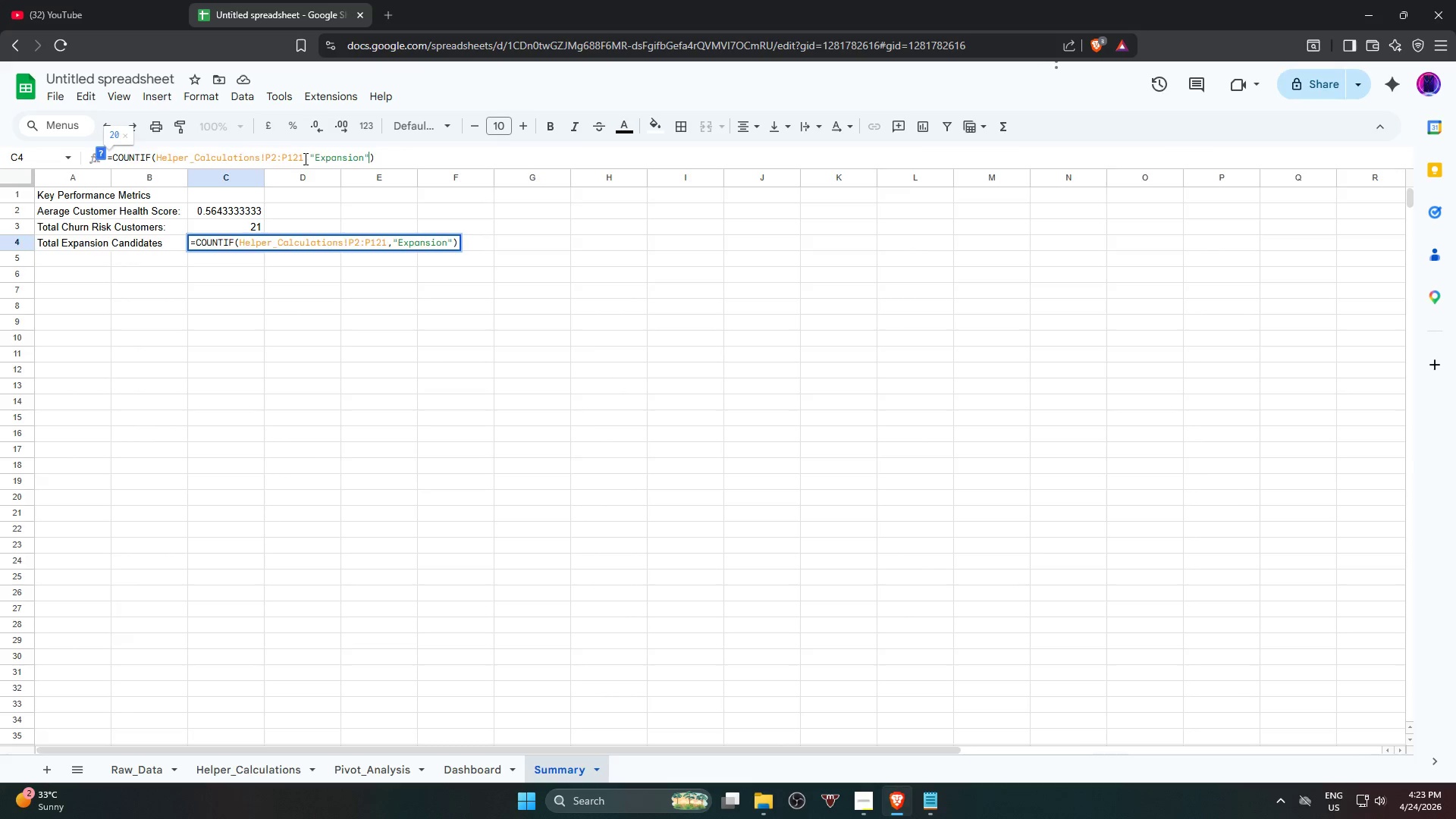 
key(Enter)
 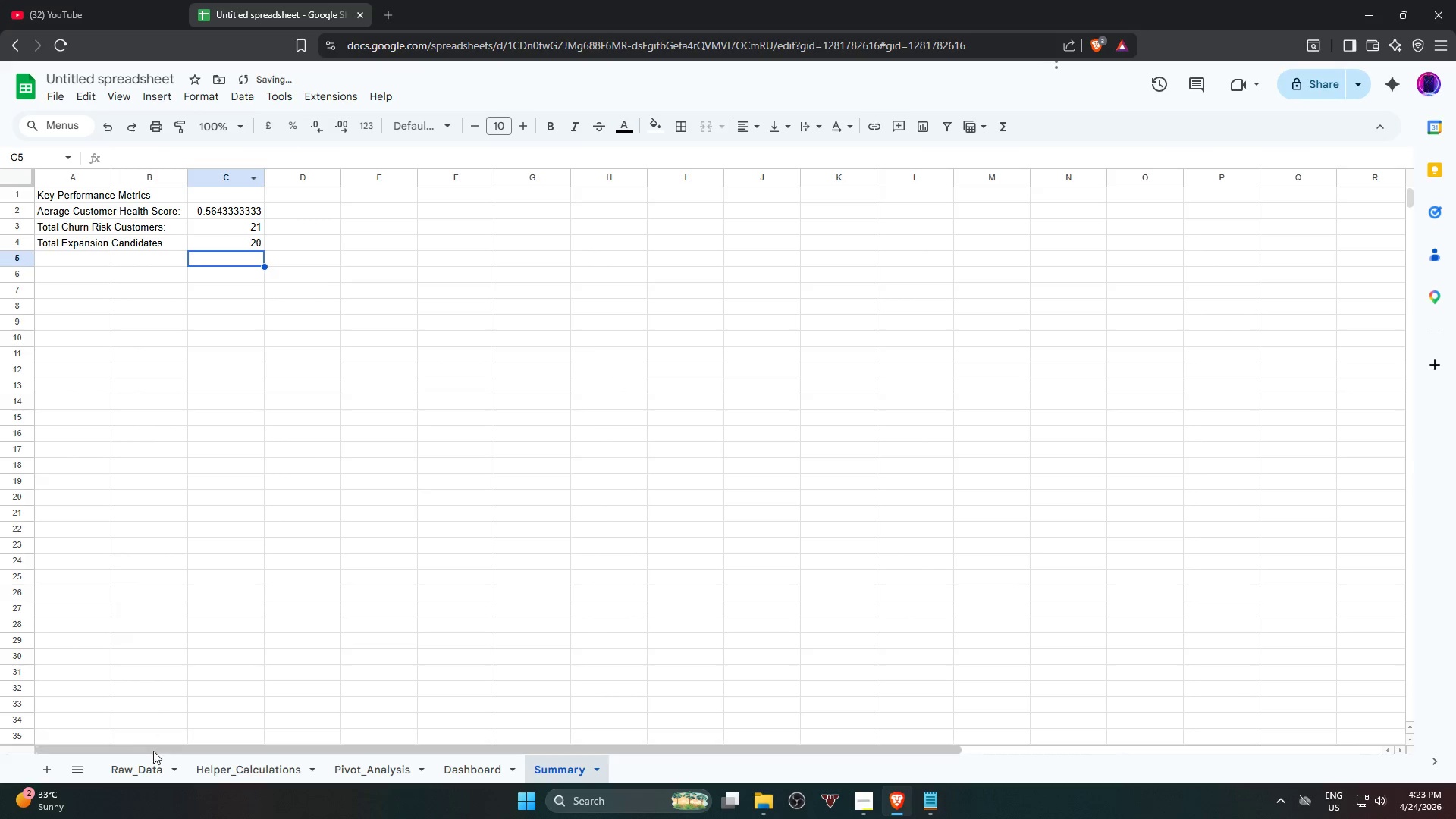 
hold_key(key=ControlLeft, duration=0.38)
 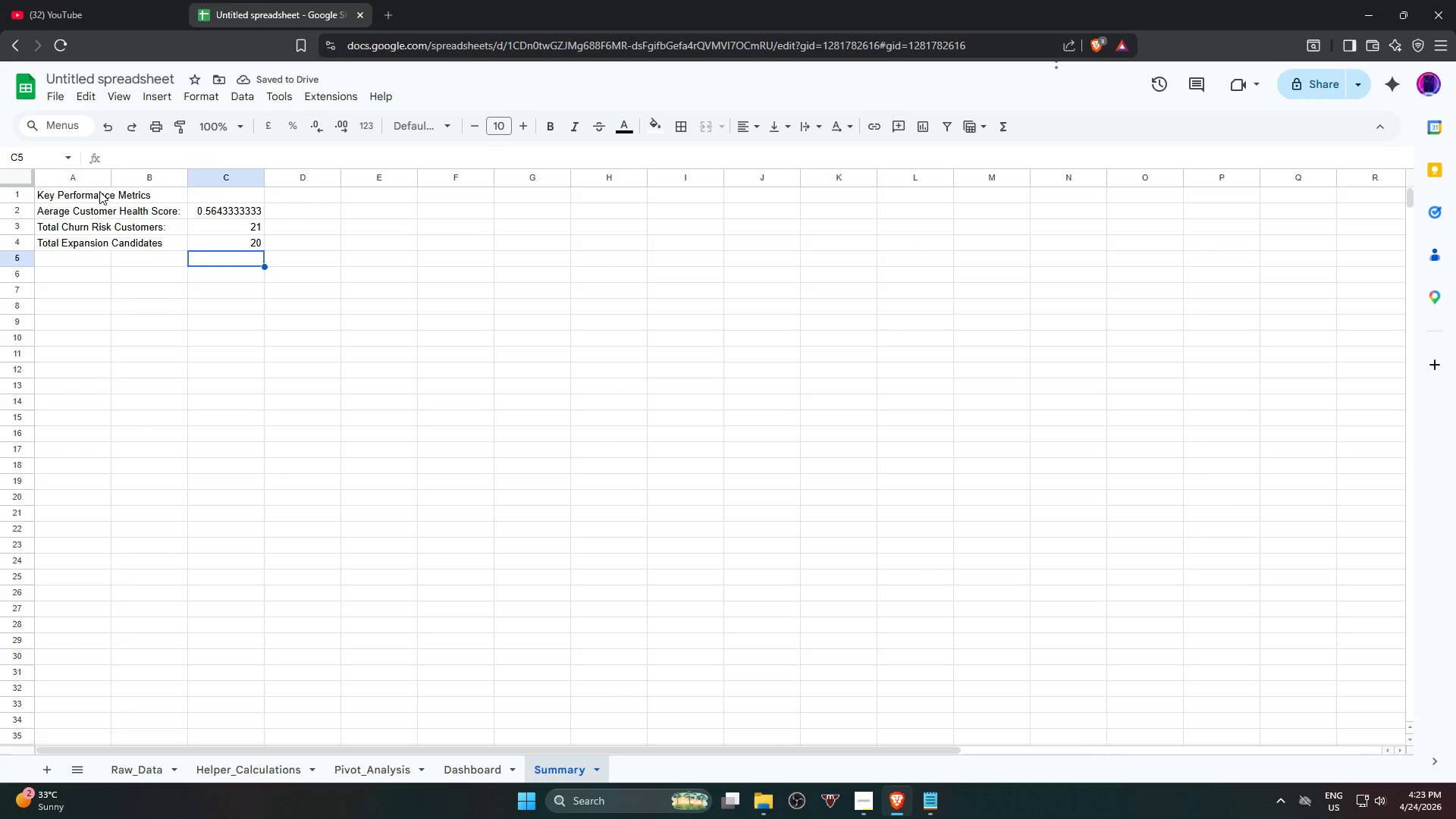 
left_click([99, 191])
 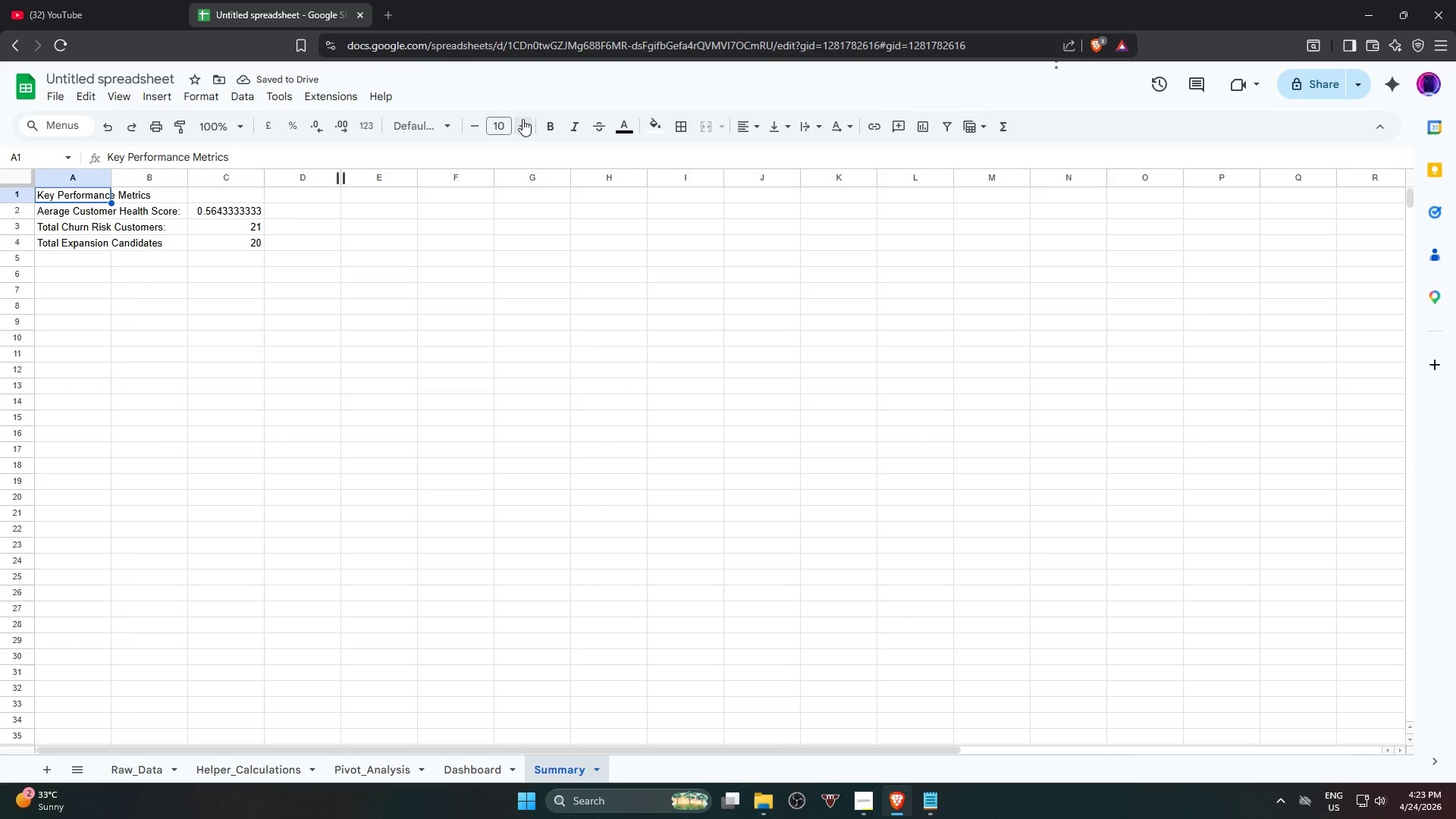 
double_click([522, 122])
 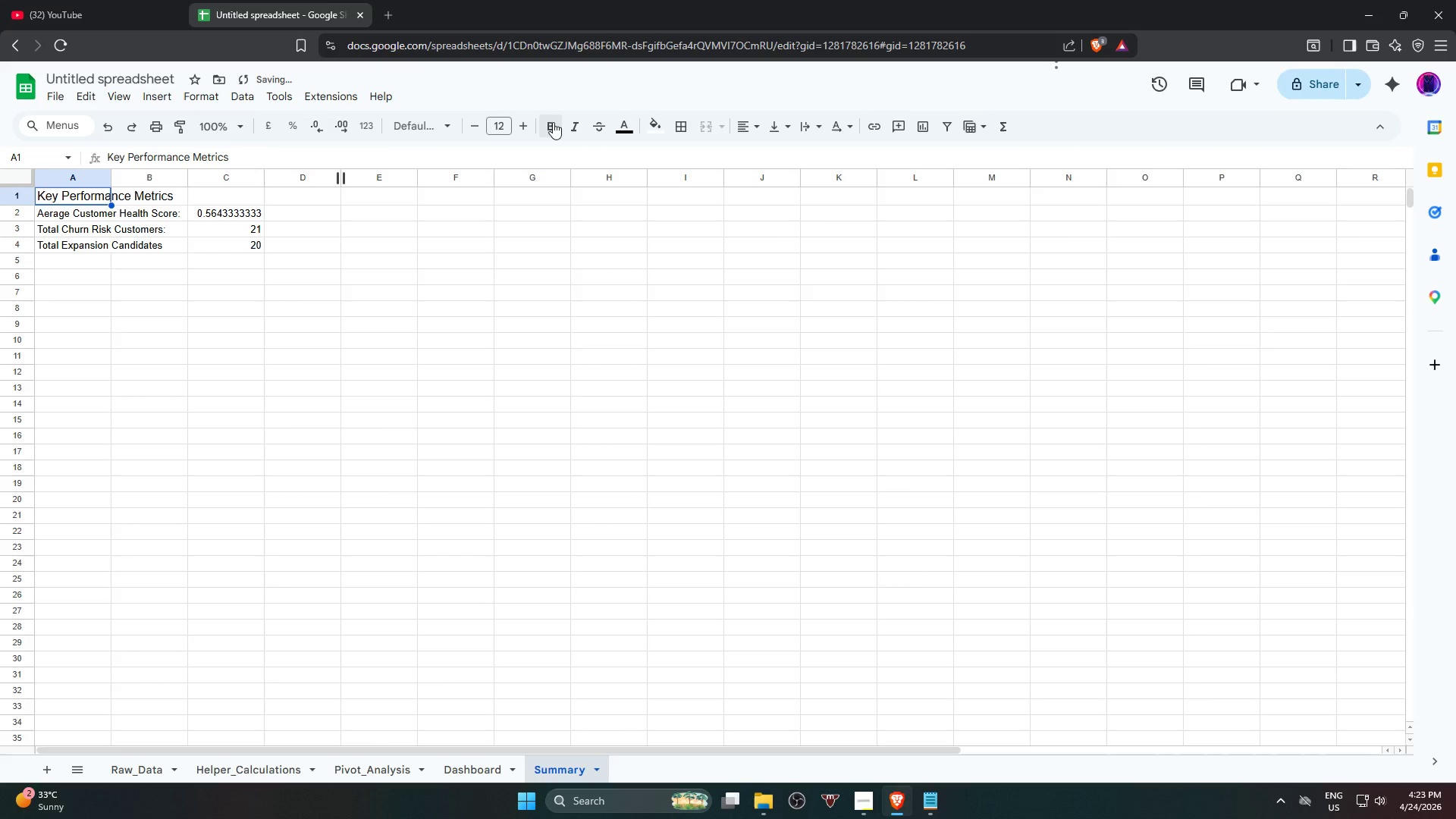 
double_click([570, 125])
 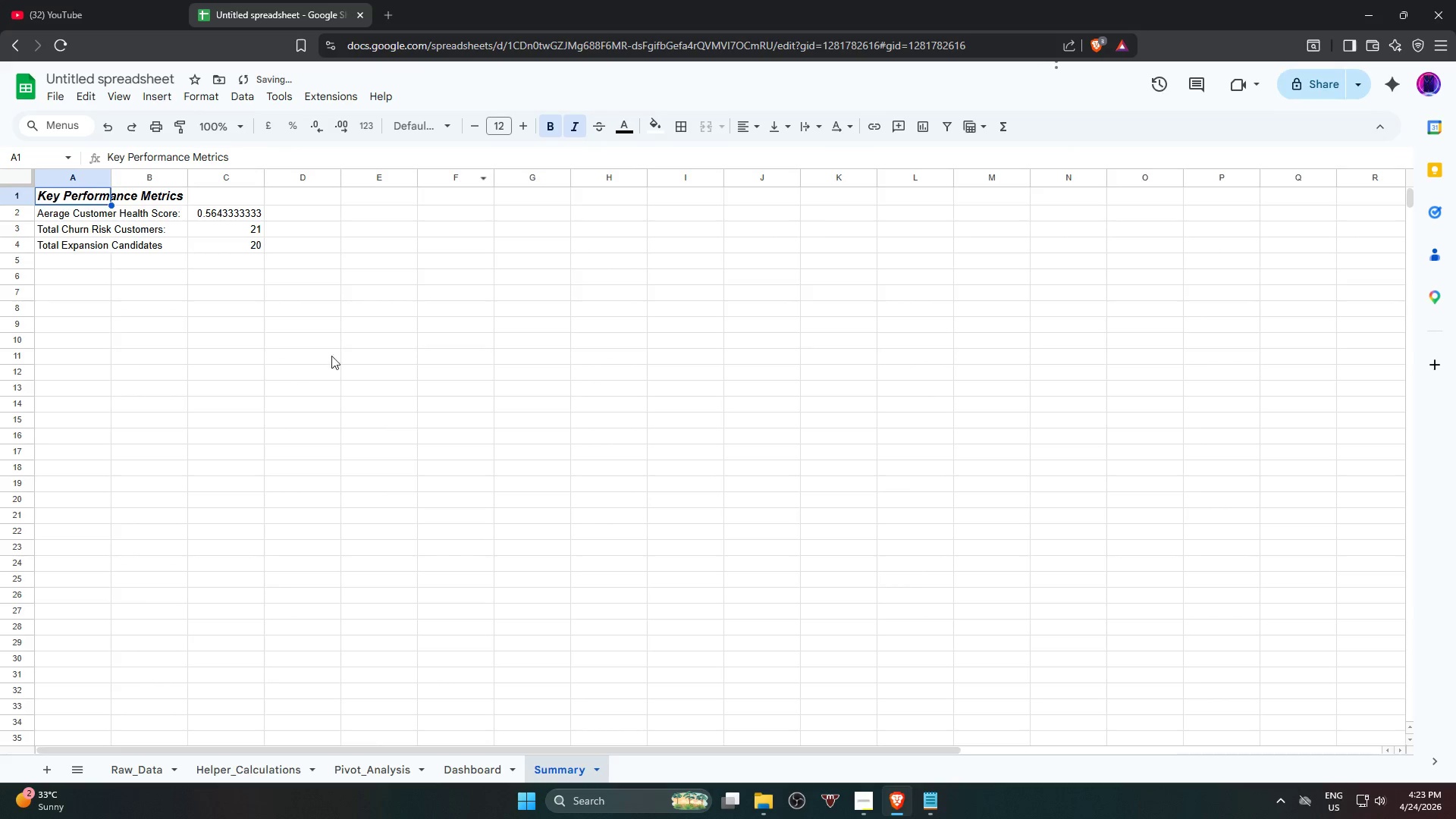 
left_click([382, 417])
 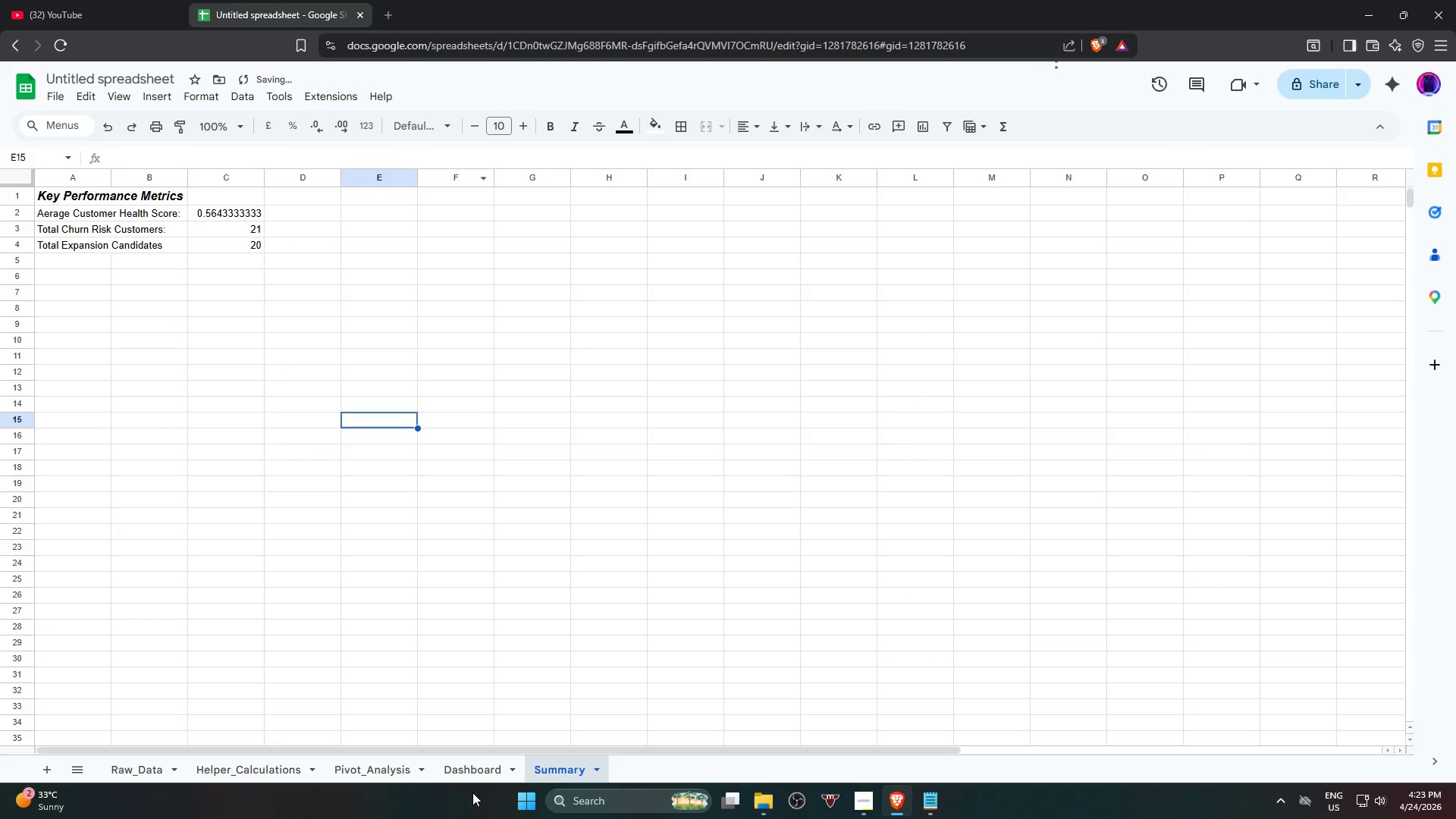 
left_click([479, 764])
 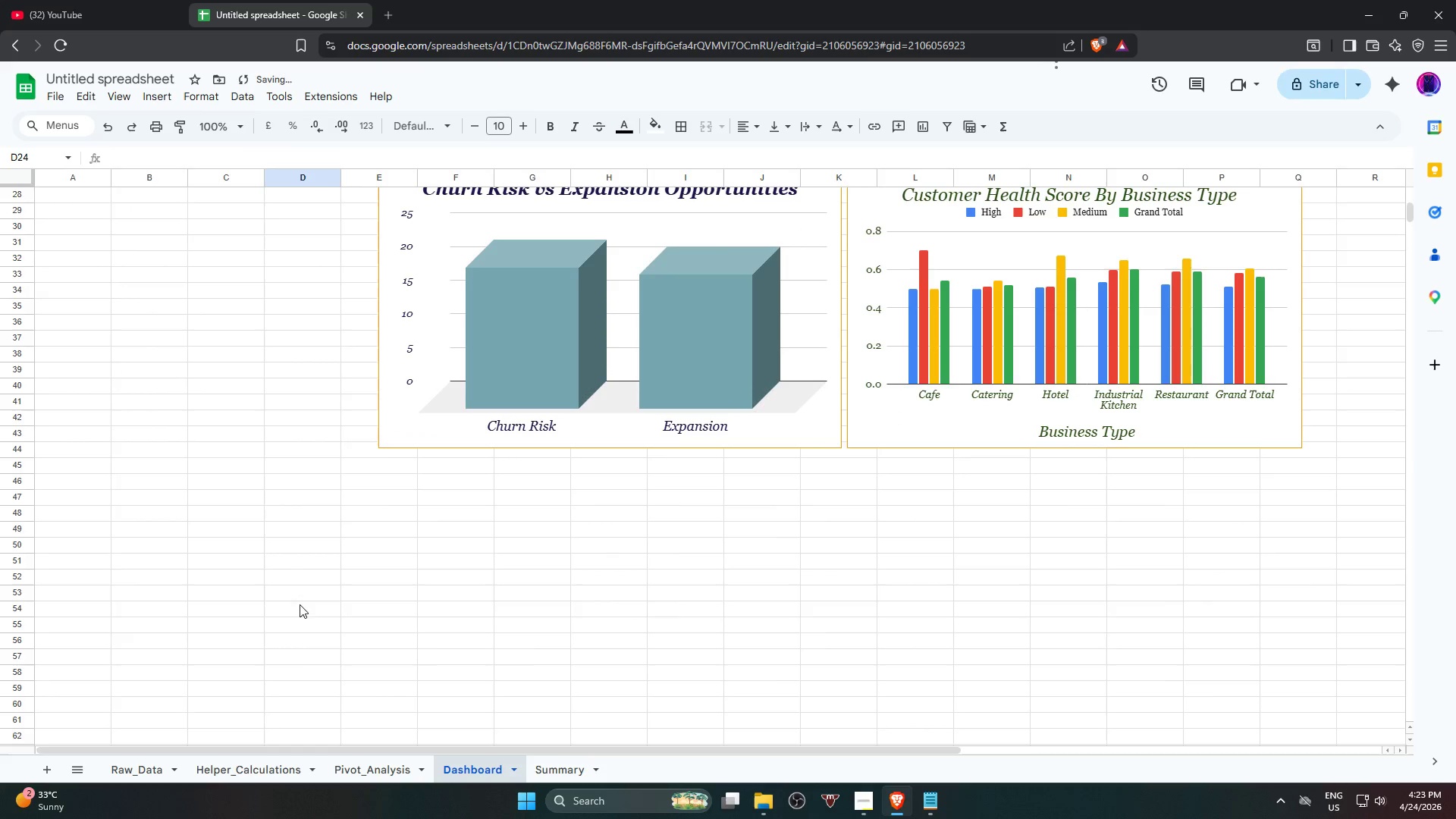 
scroll: coordinate [278, 431], scroll_direction: up, amount: 12.0
 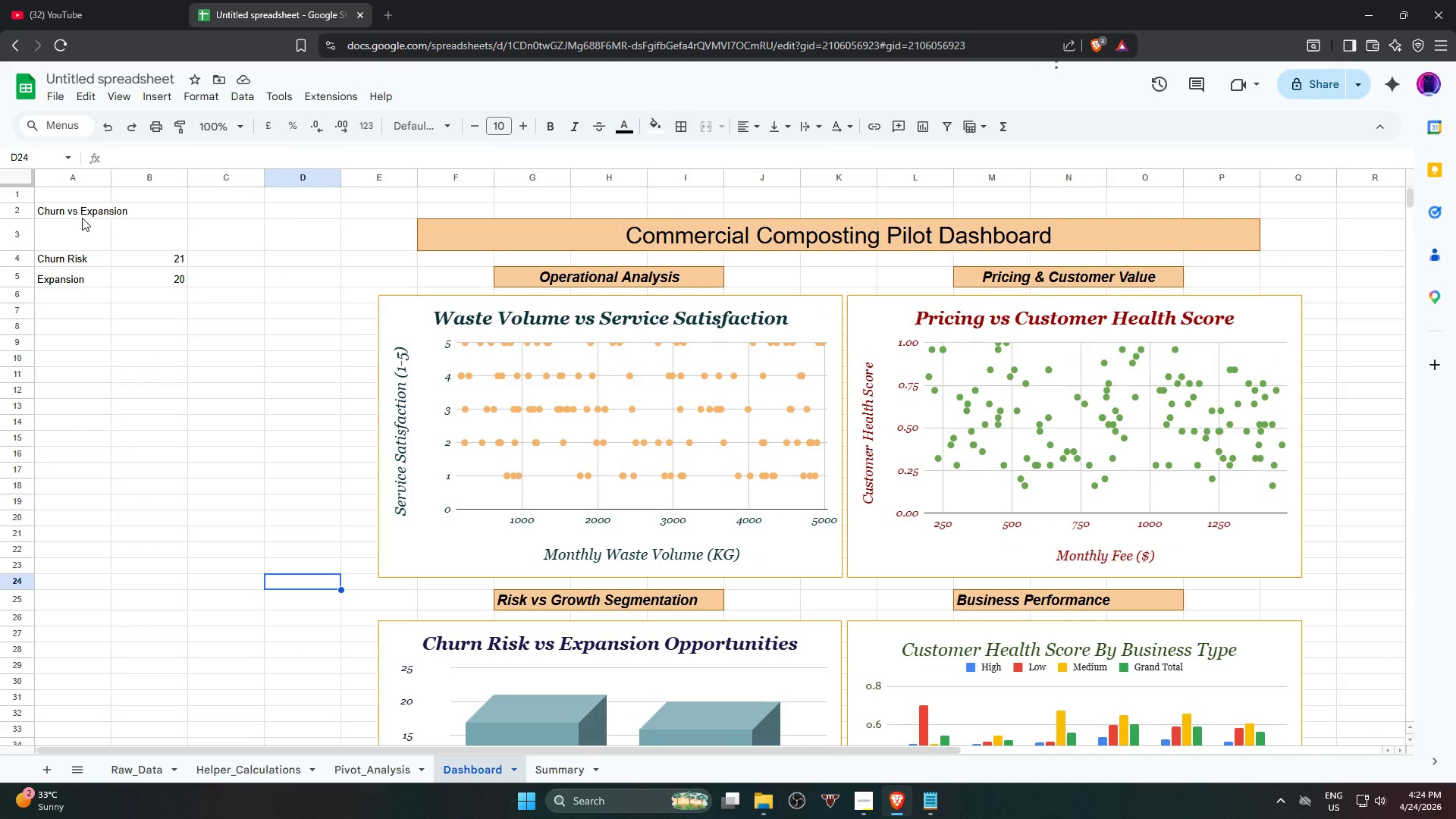 
wait(6.29)
 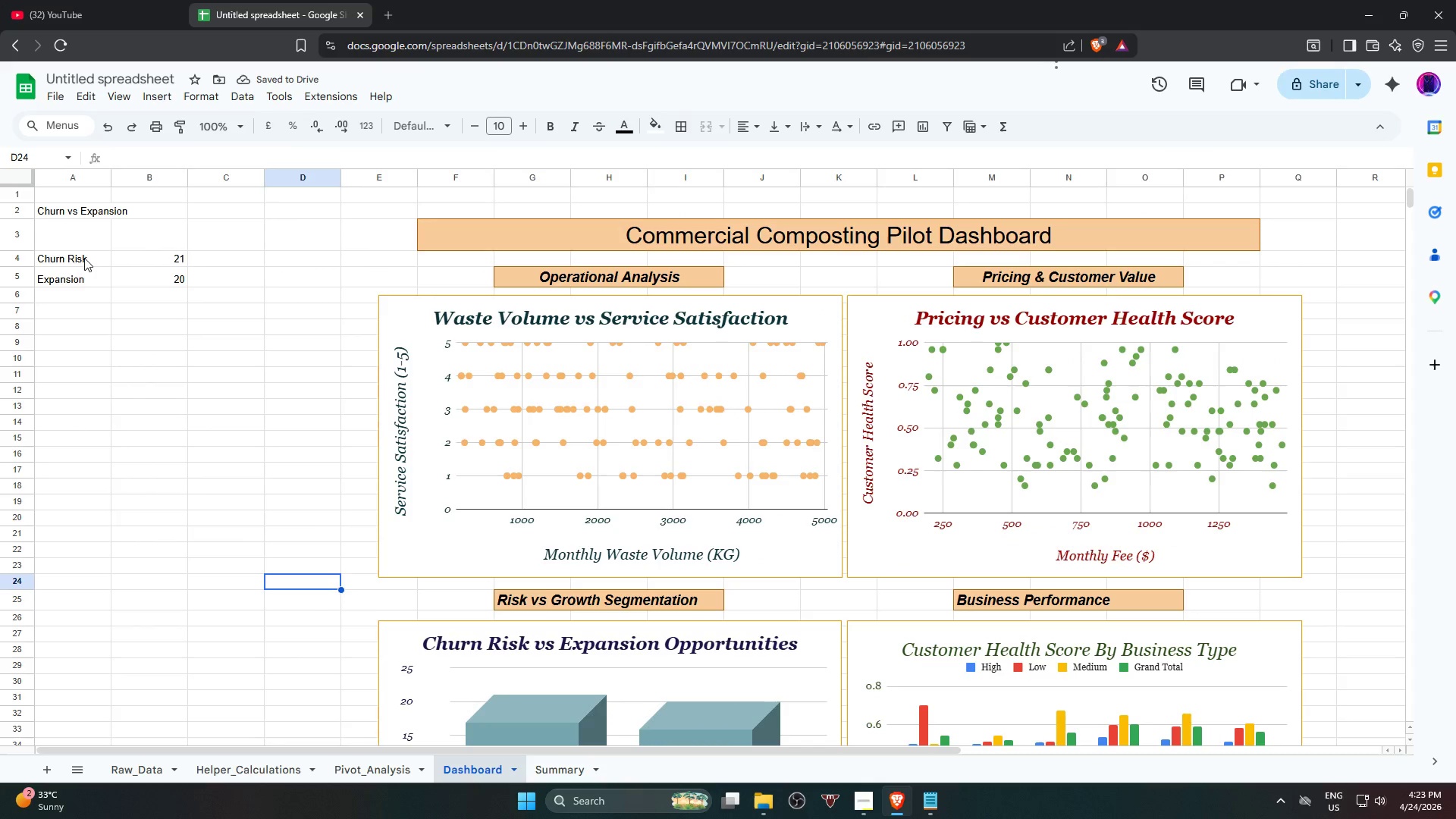 
left_click([82, 215])
 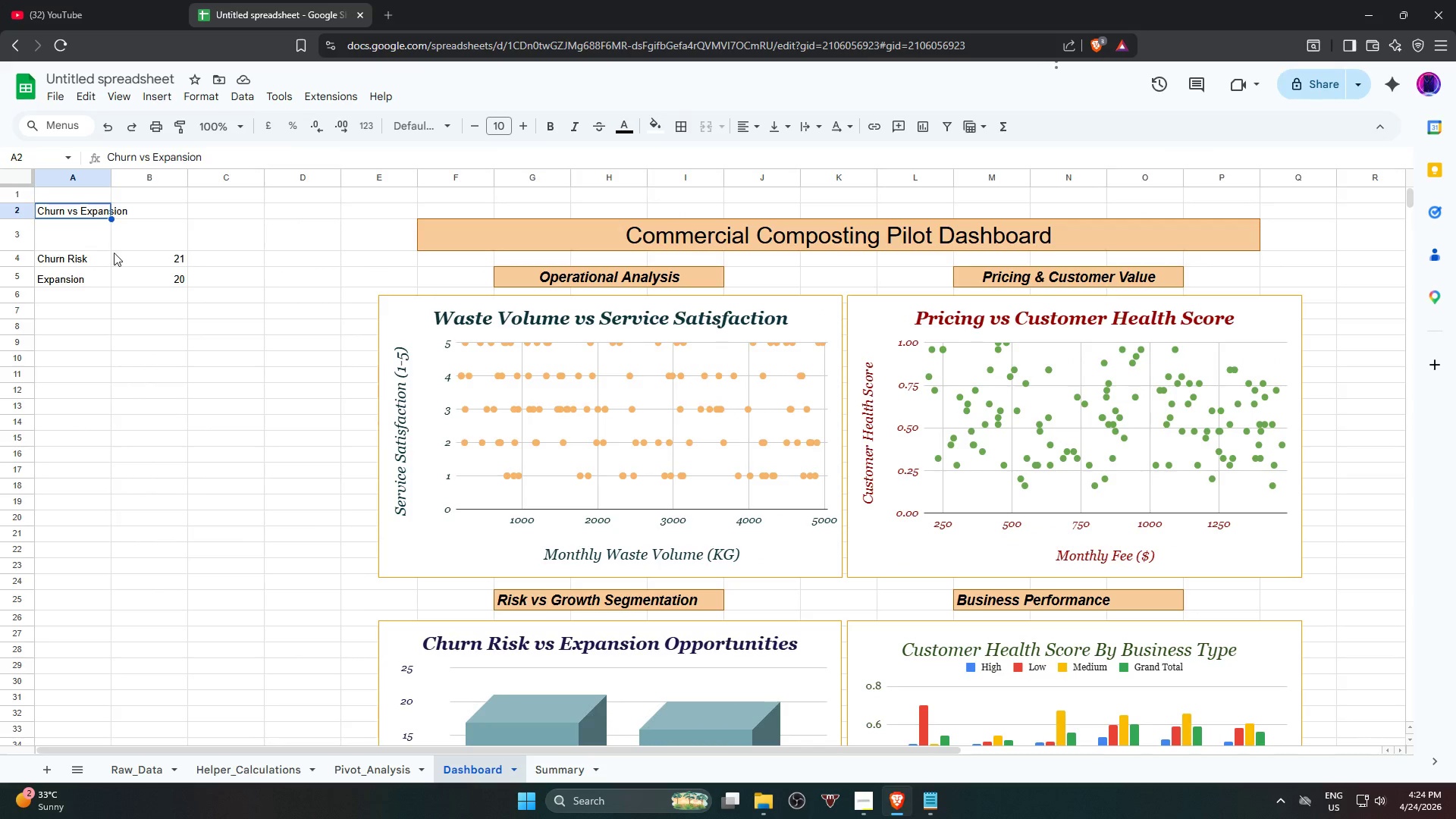 
hold_key(key=ShiftLeft, duration=0.59)
 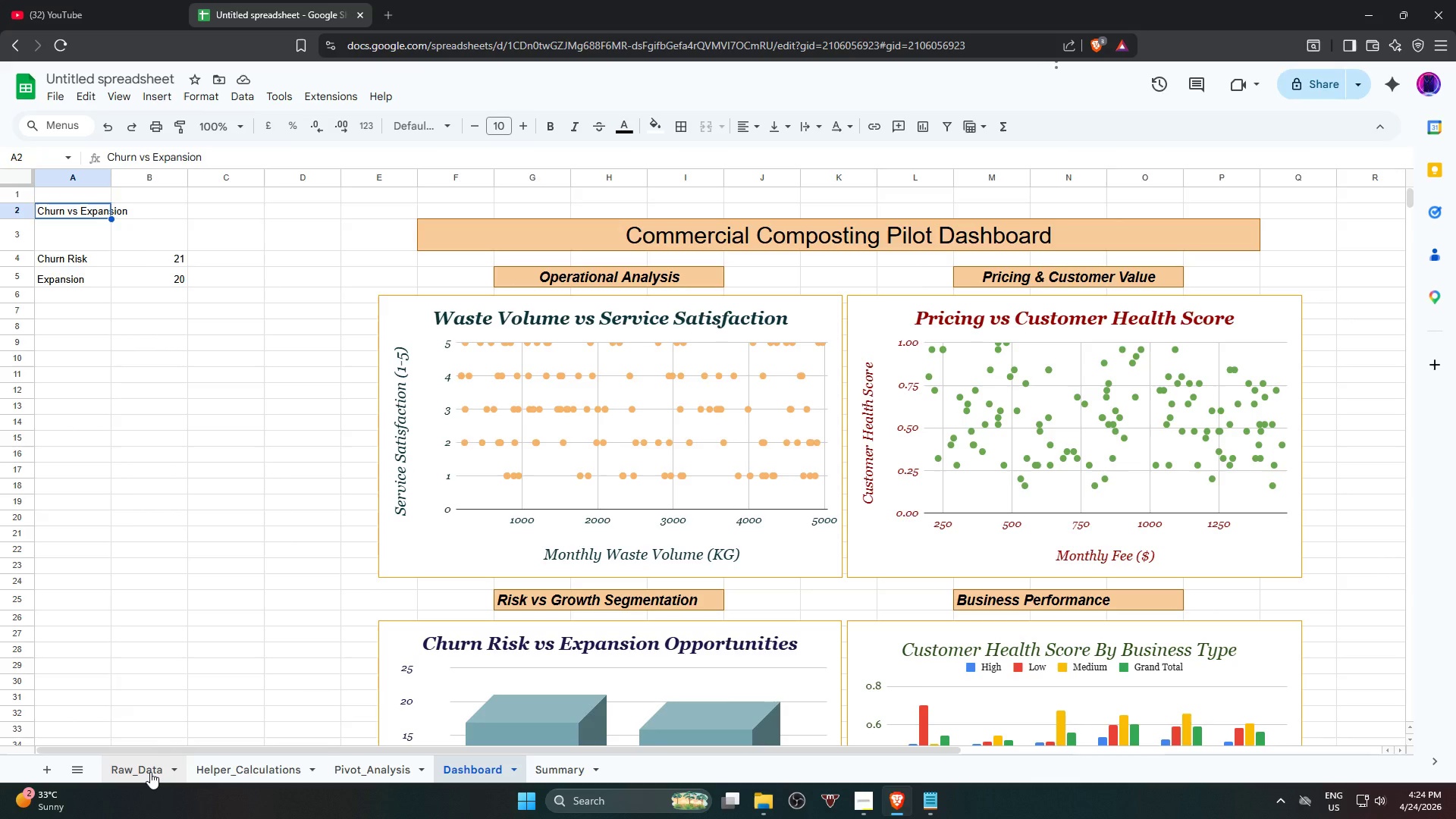 
left_click([150, 772])
 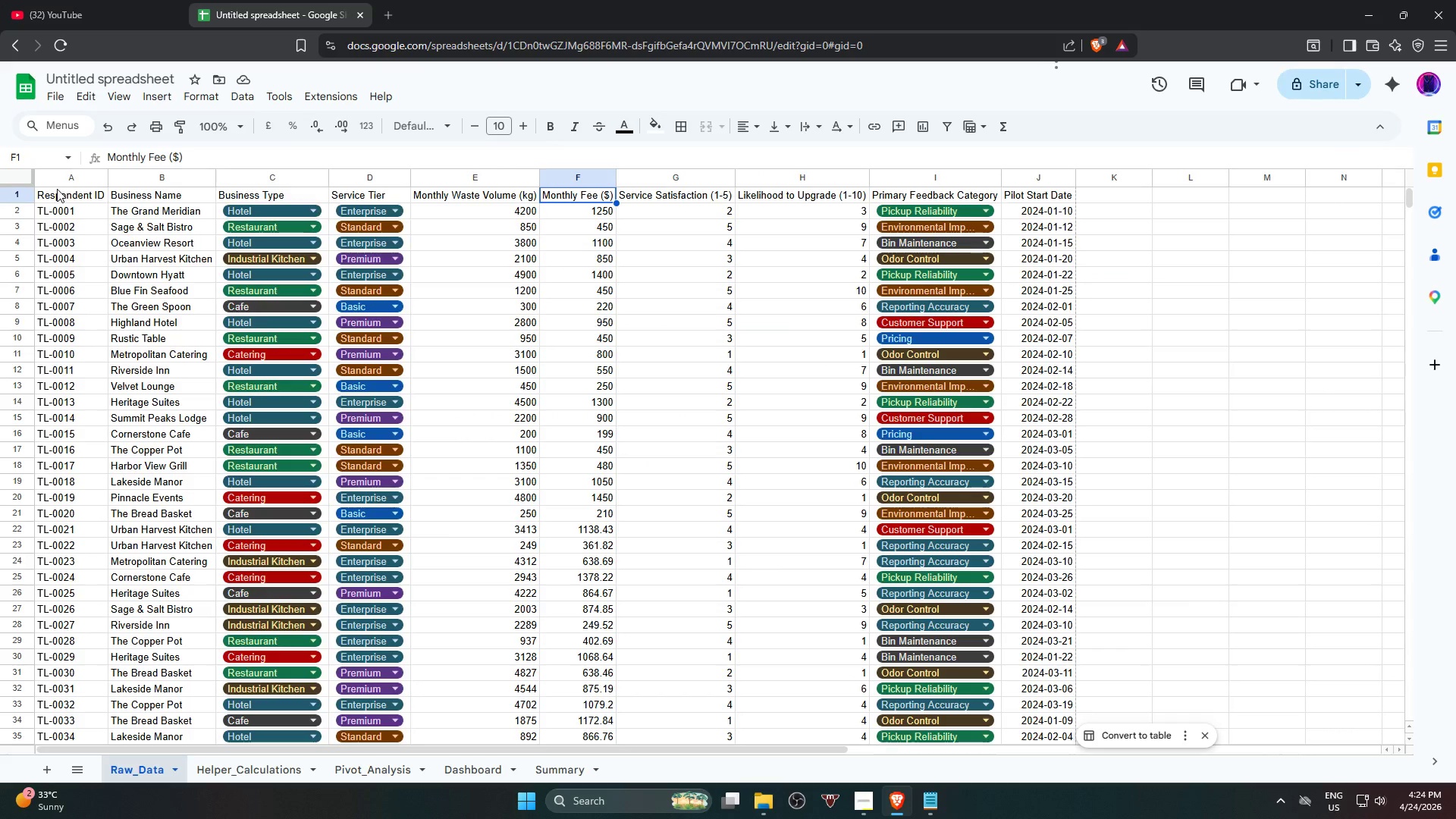 
left_click([58, 192])
 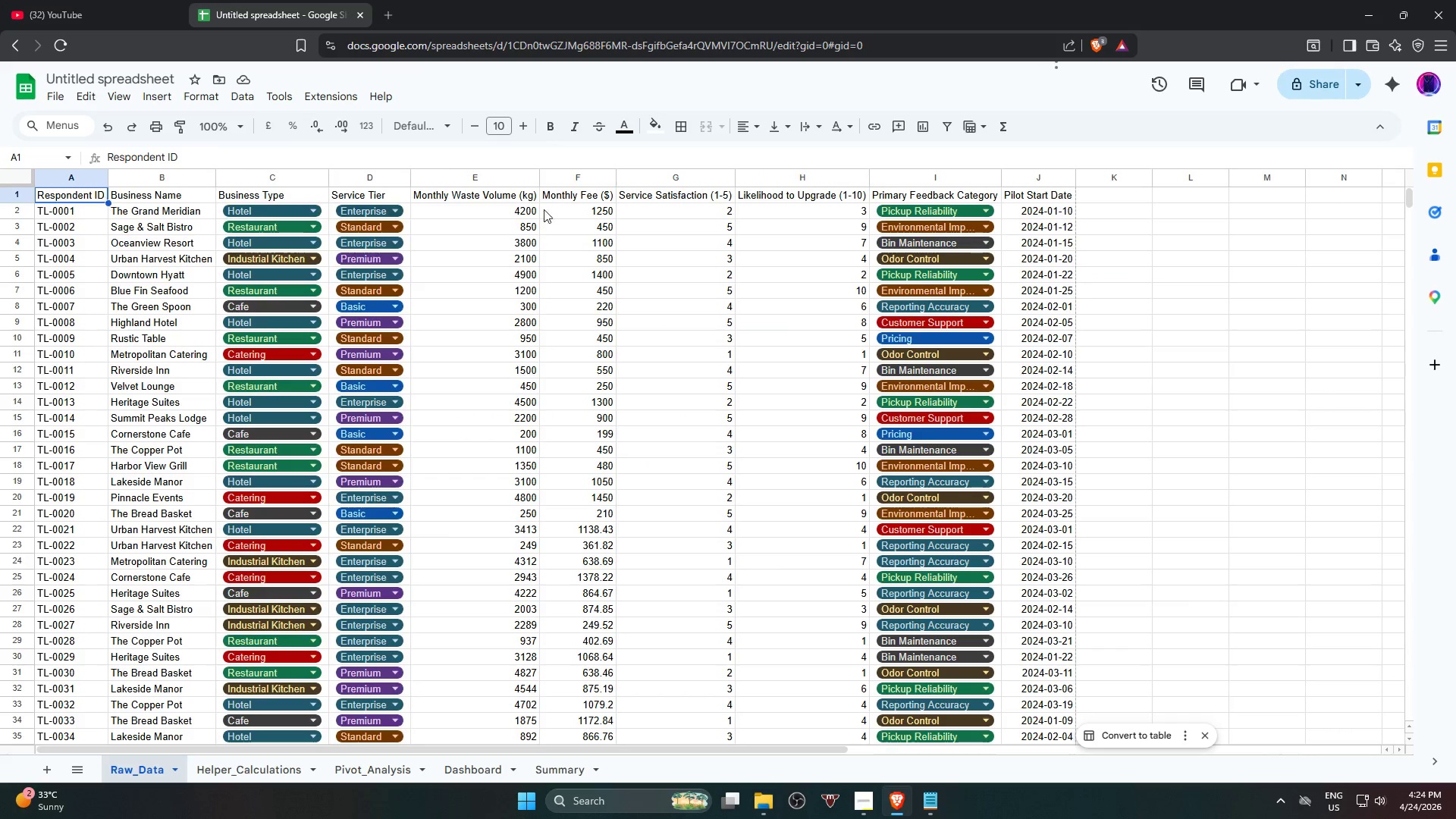 
hold_key(key=ShiftLeft, duration=0.95)
 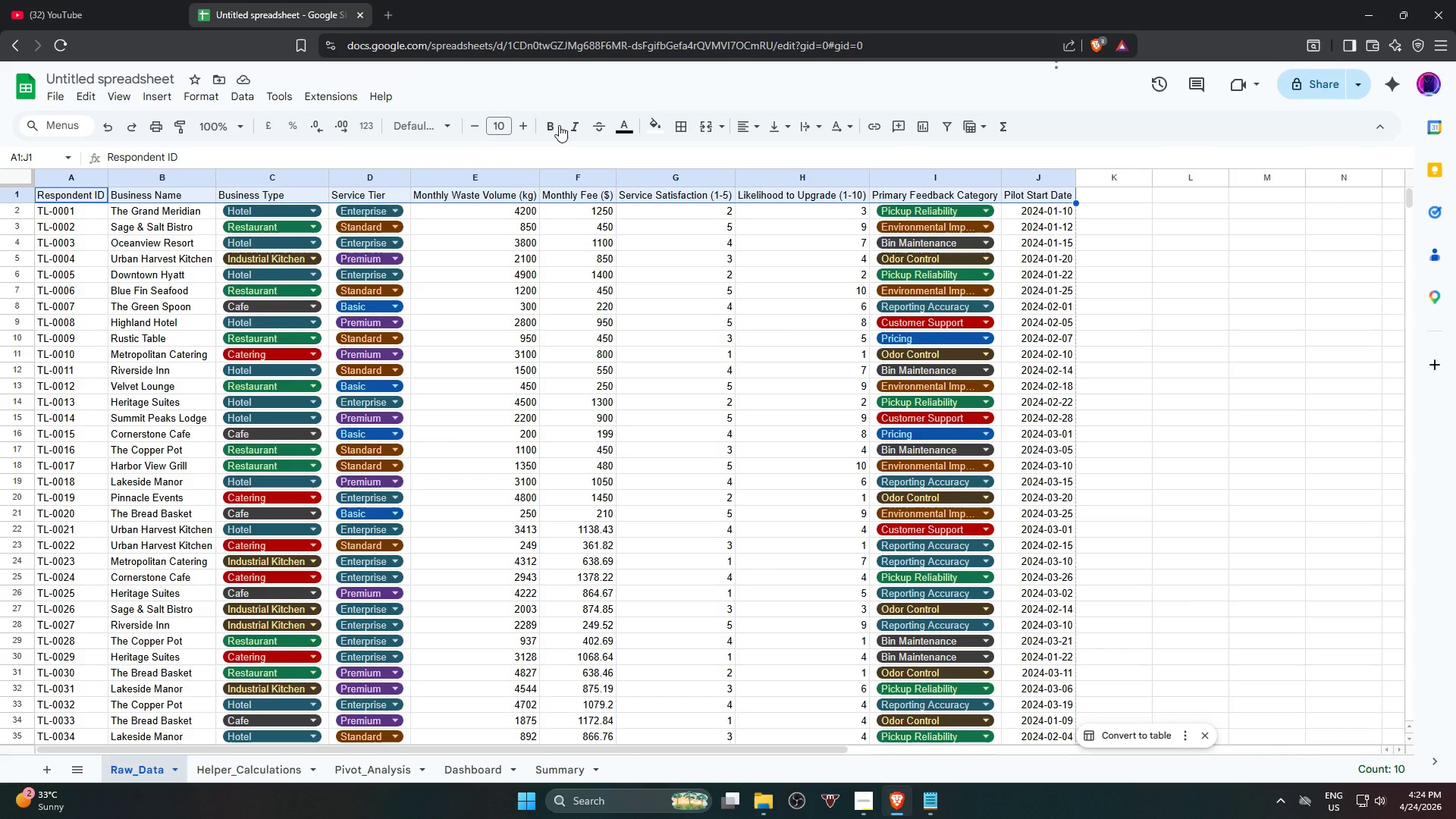 
double_click([575, 126])
 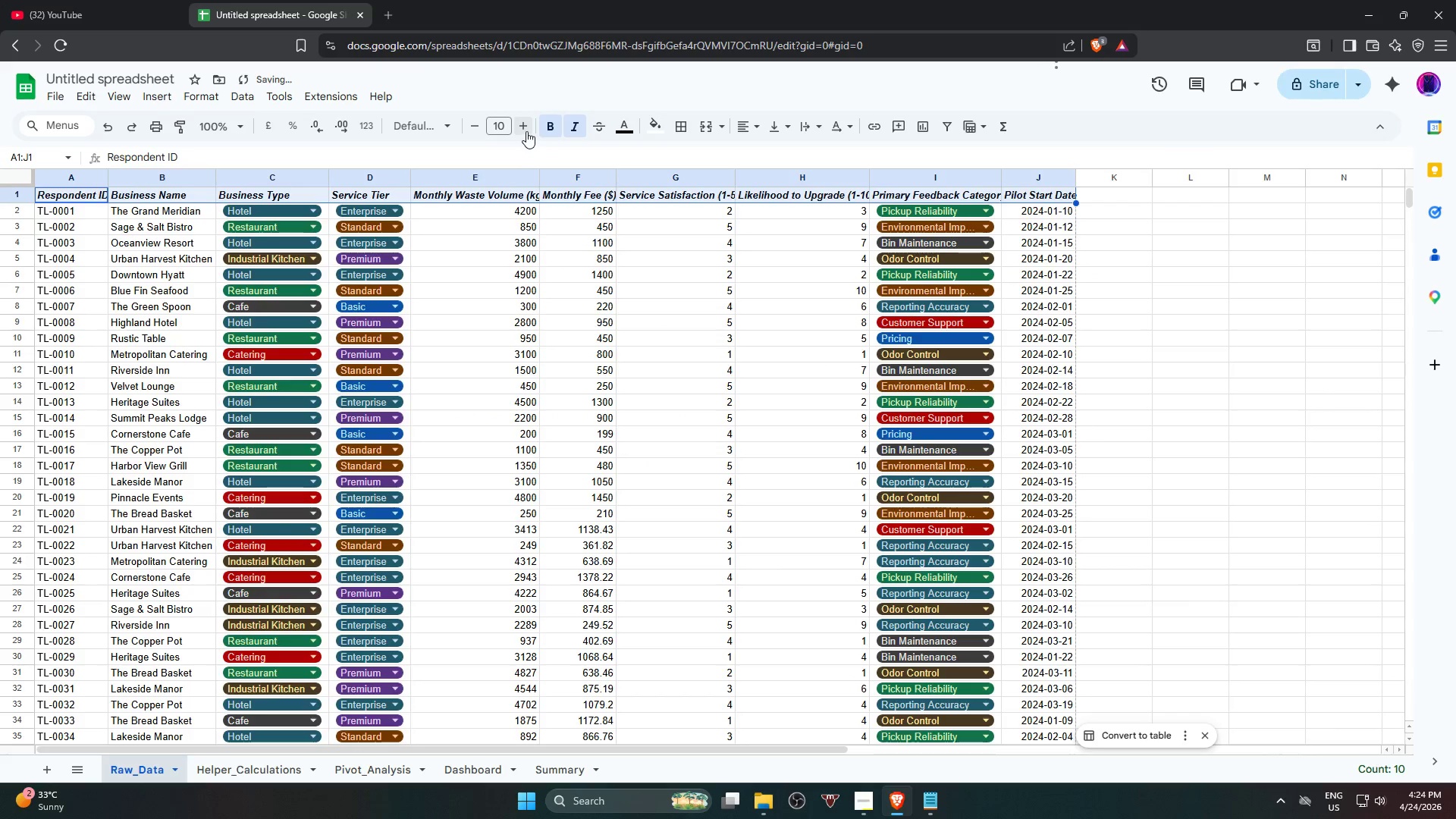 
double_click([526, 130])
 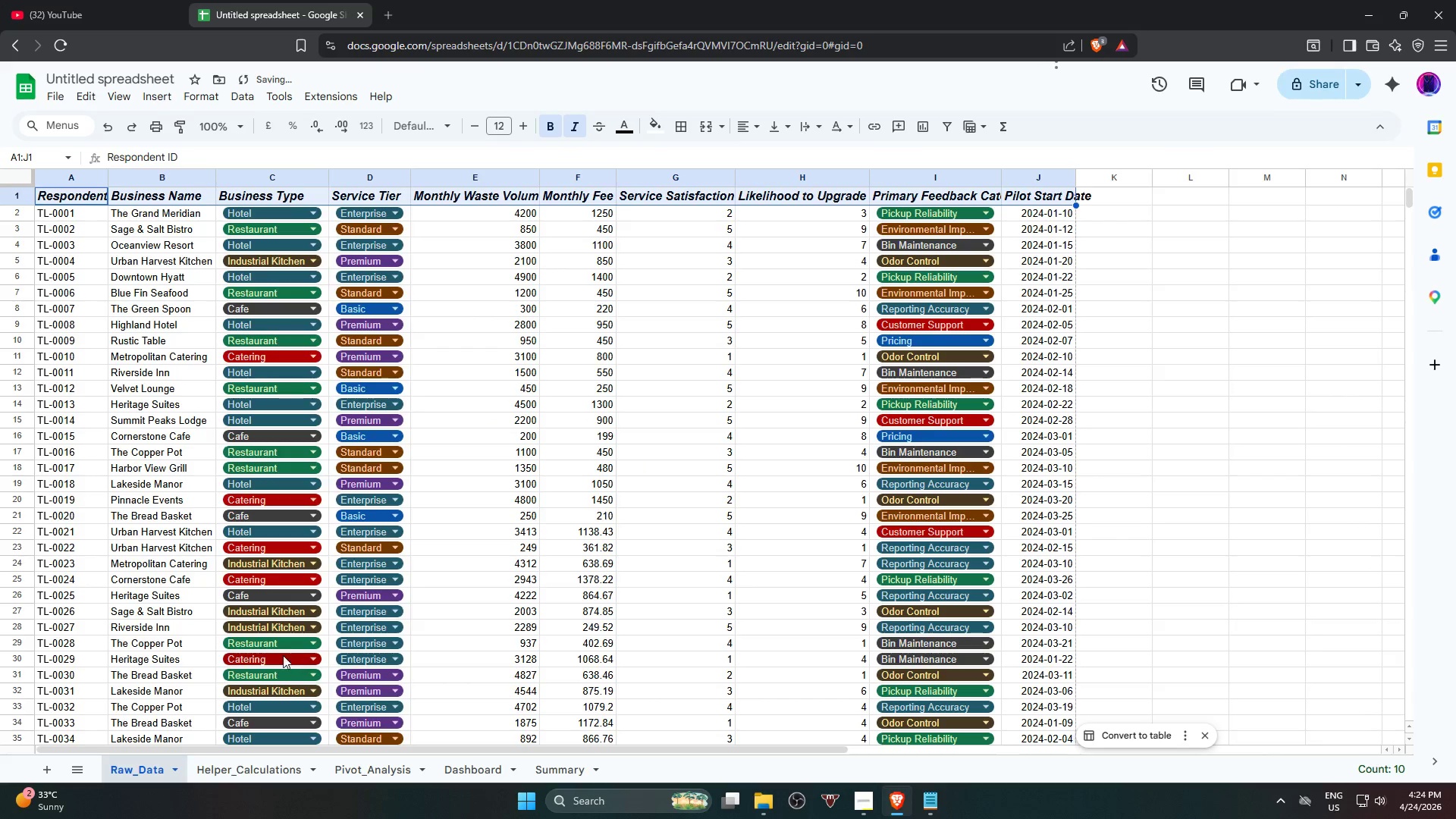 
key(Control+A)
 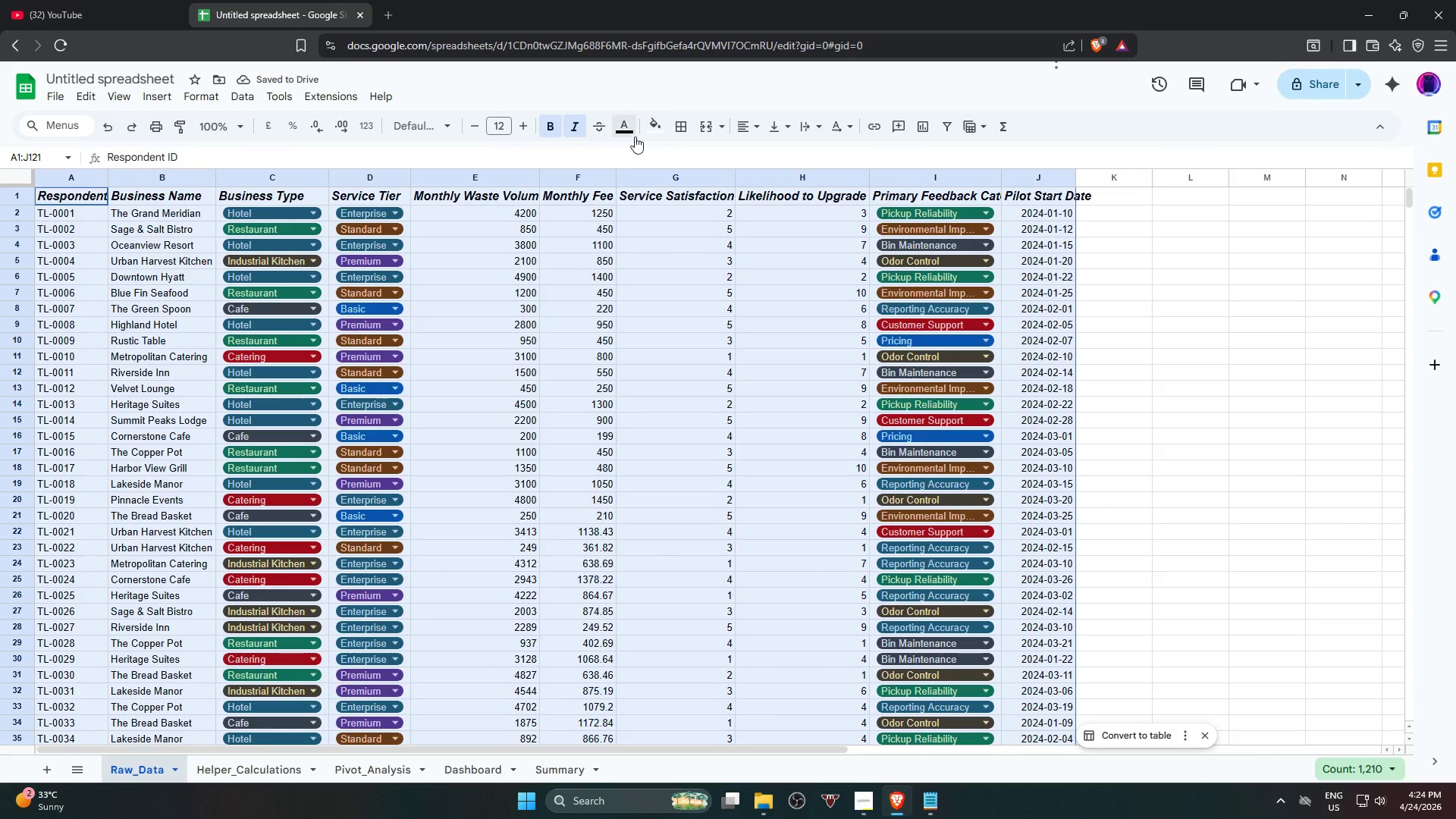 
left_click([629, 127])
 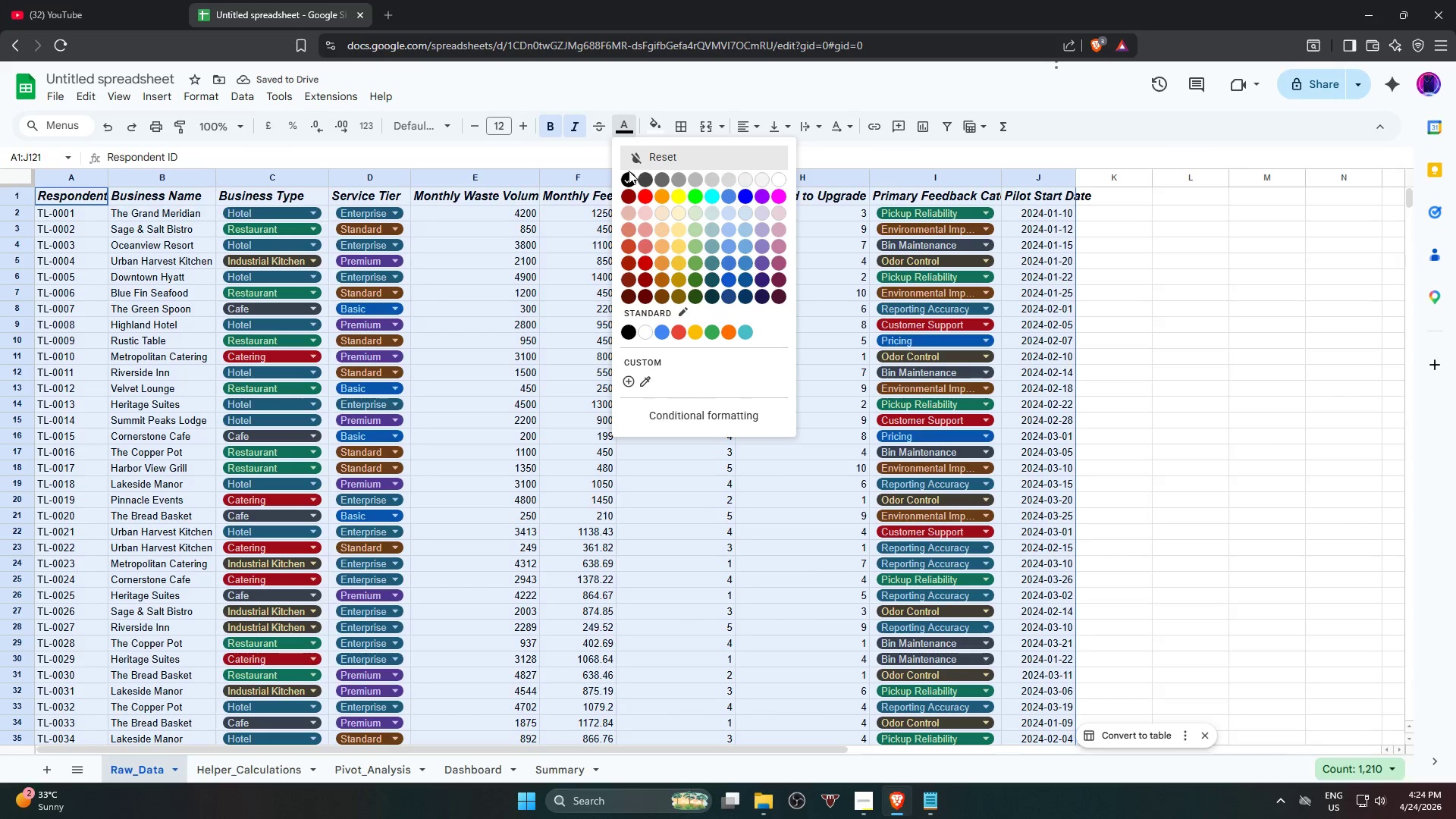 
left_click([626, 178])
 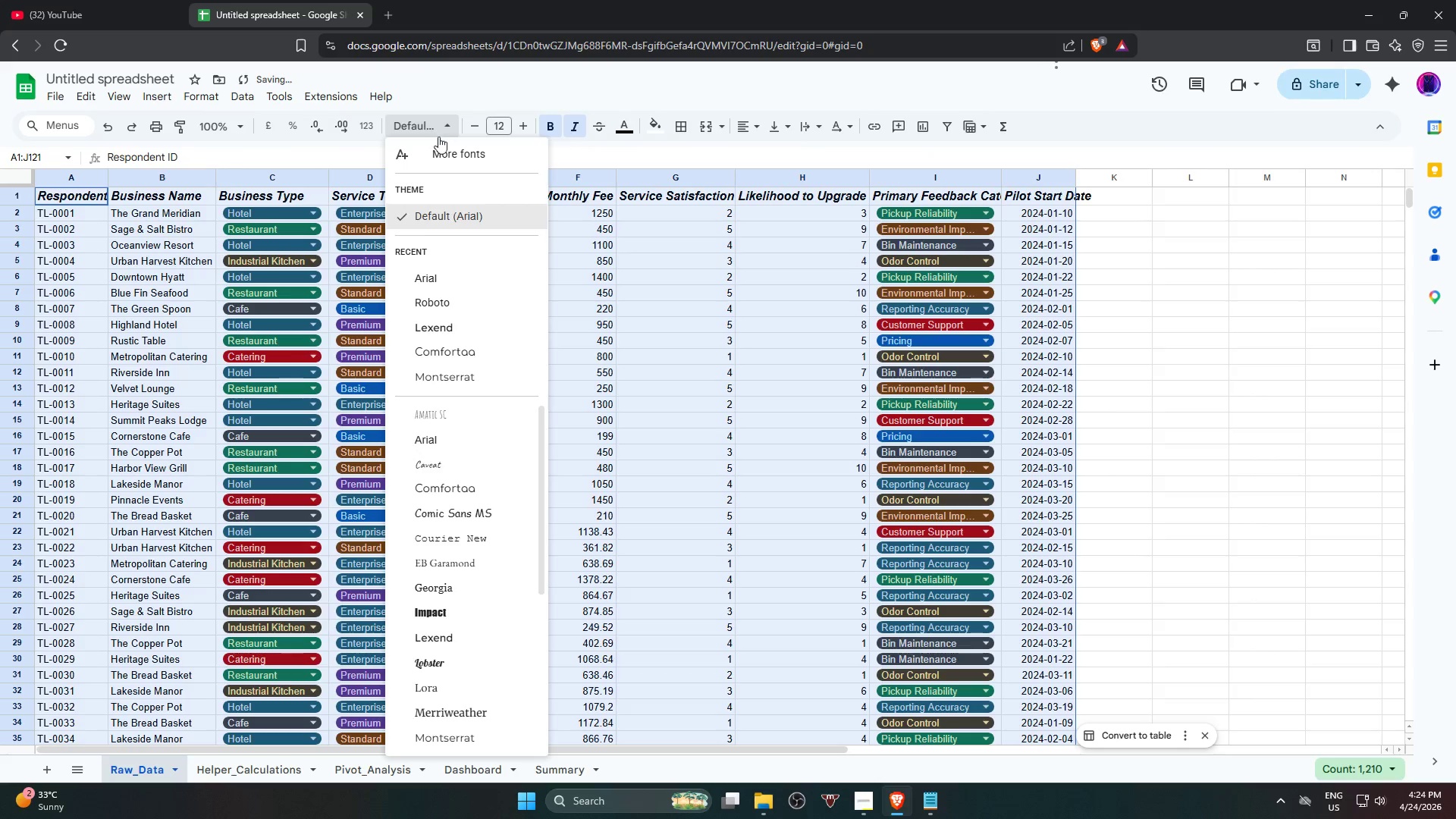 
left_click([455, 272])
 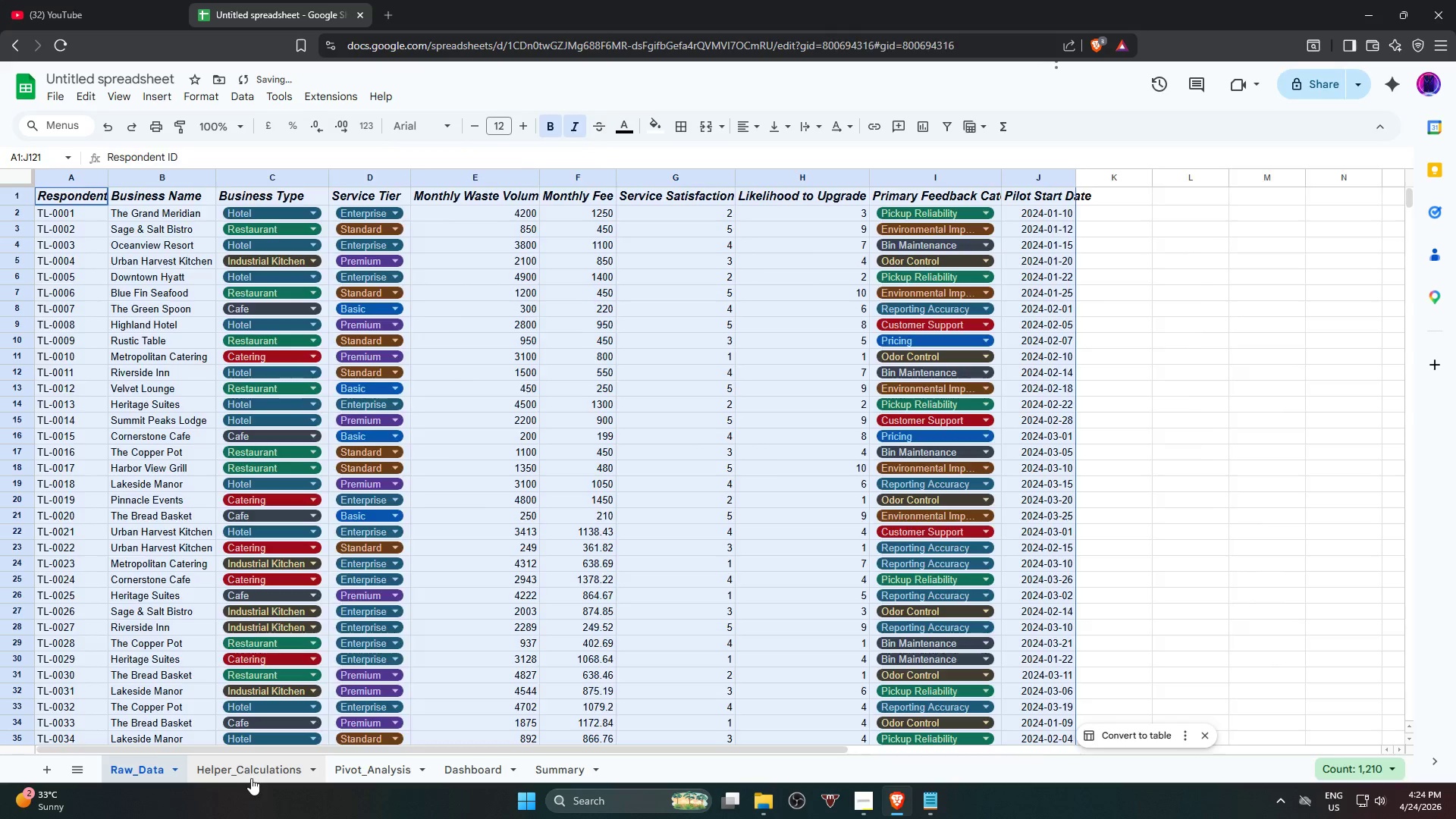 
scroll: coordinate [240, 416], scroll_direction: up, amount: 28.0
 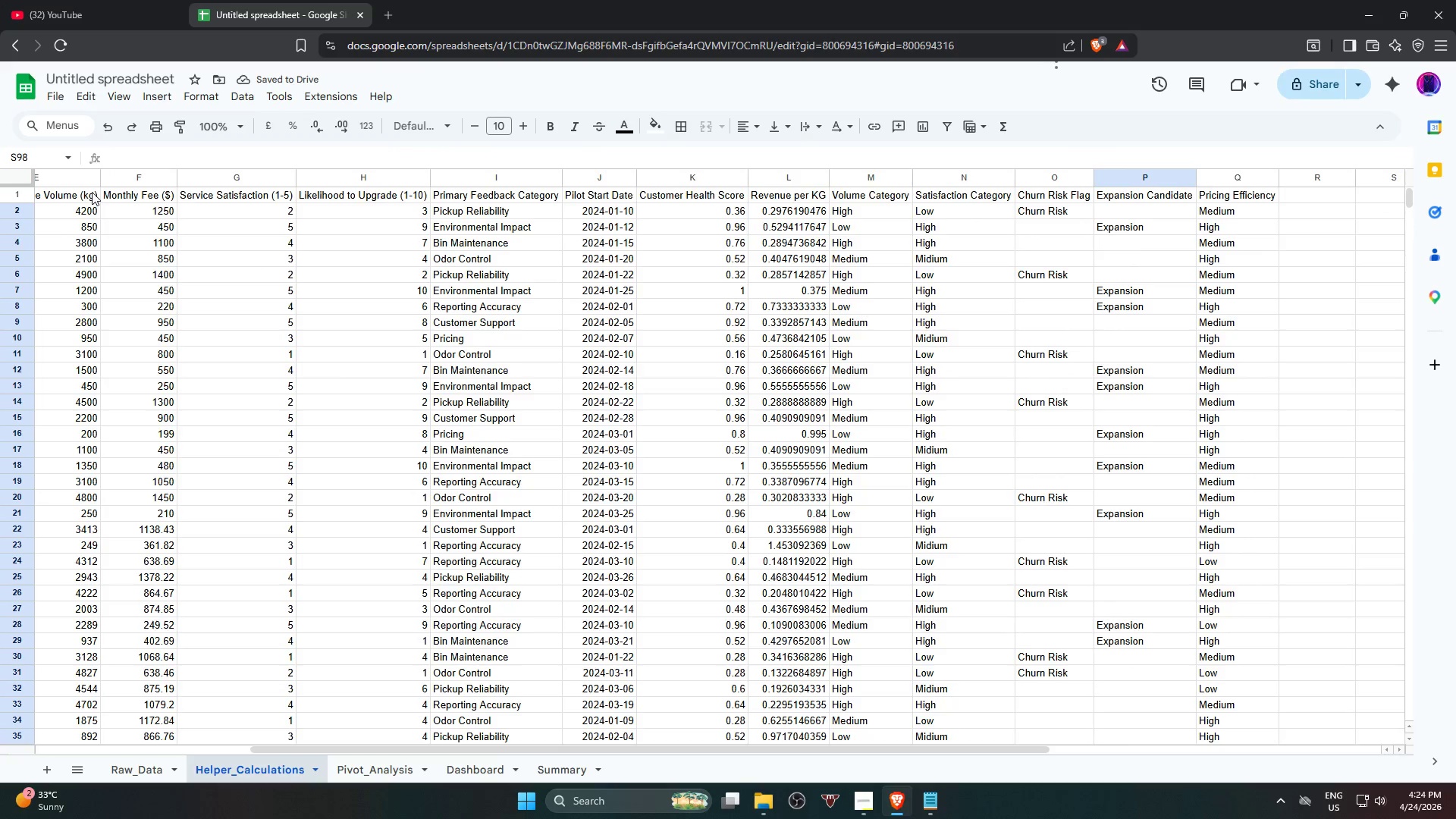 
left_click([92, 192])
 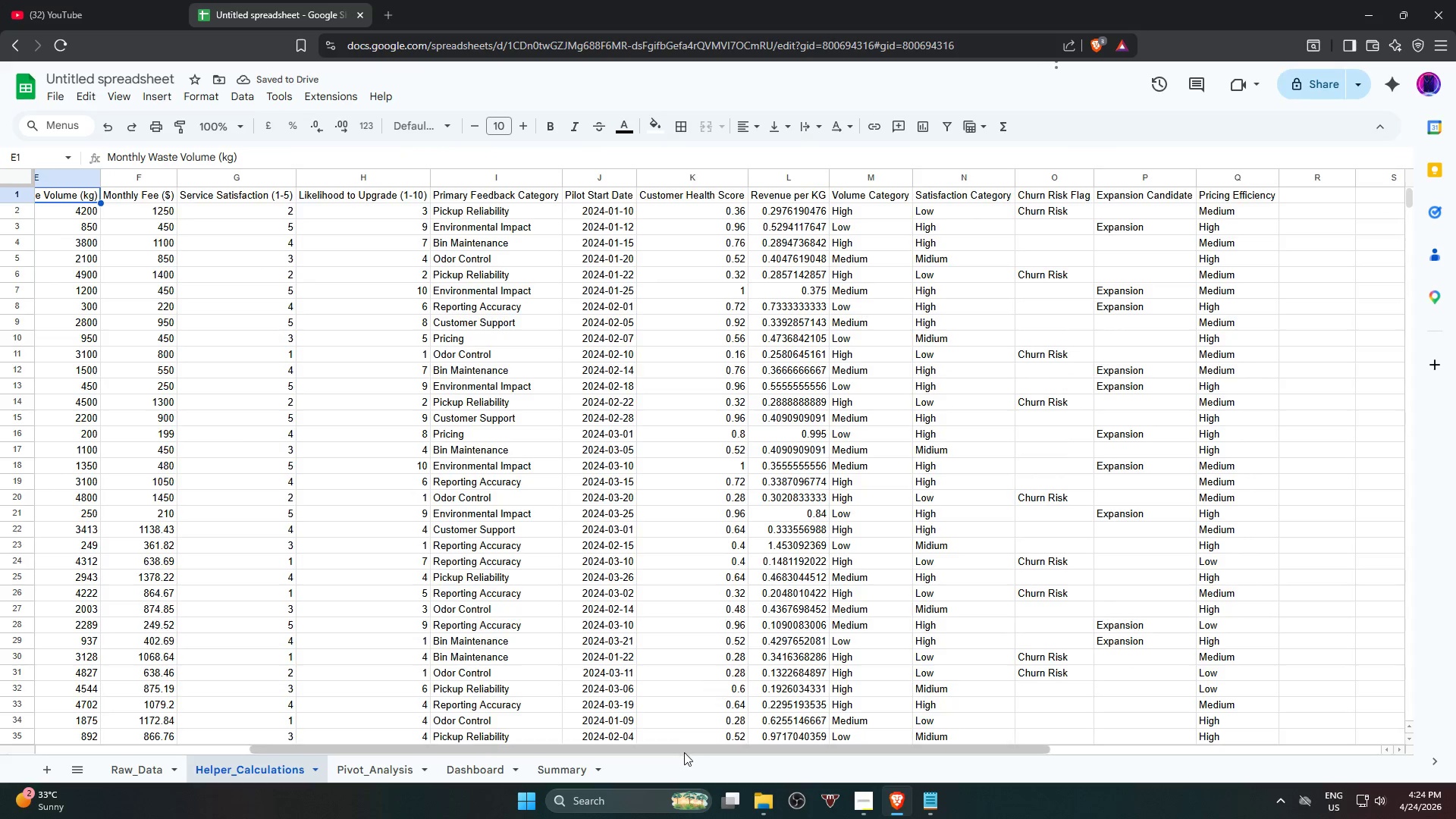 
left_click_drag(start_coordinate=[683, 748], to_coordinate=[0, 653])
 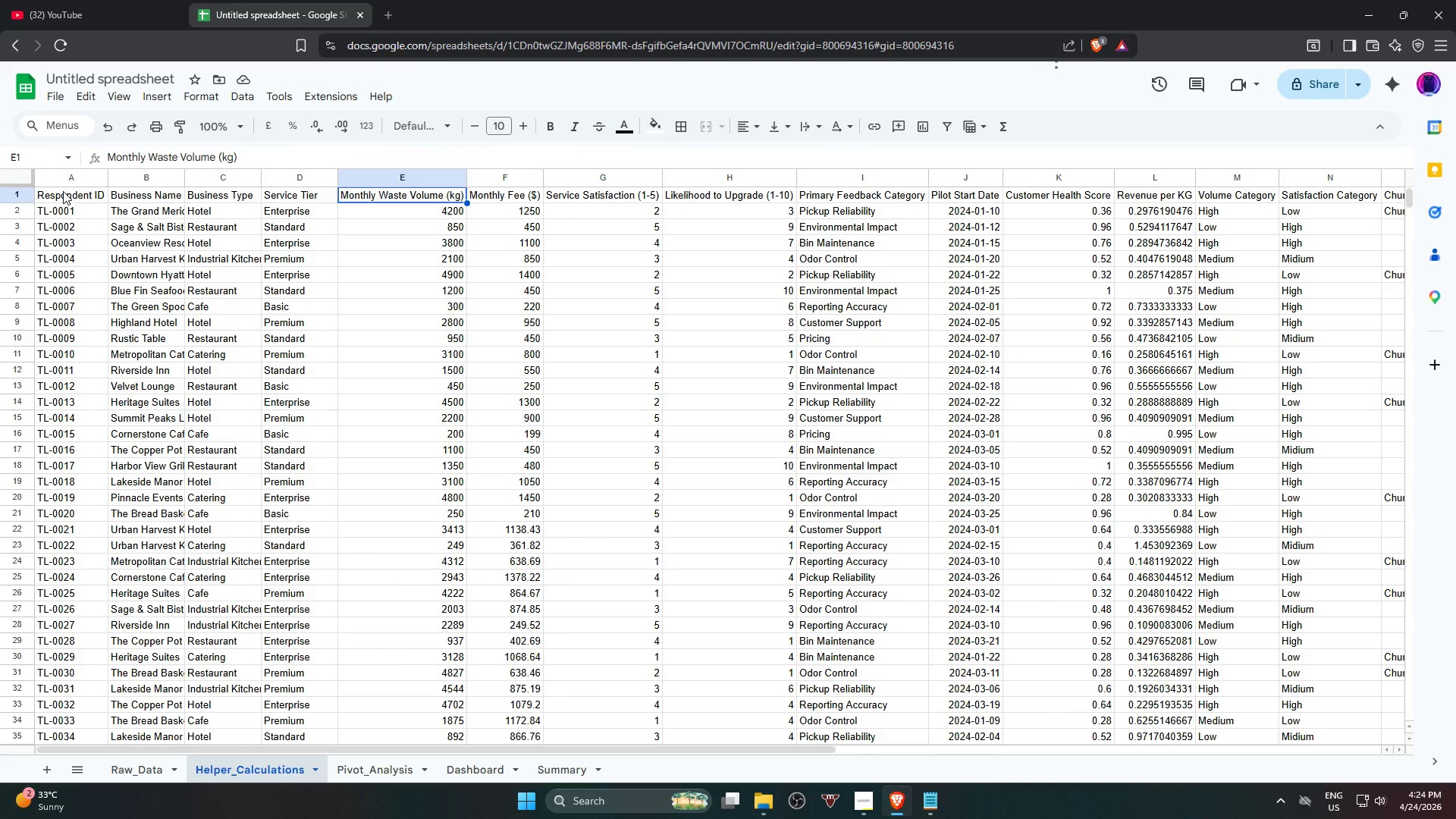 
left_click([63, 192])
 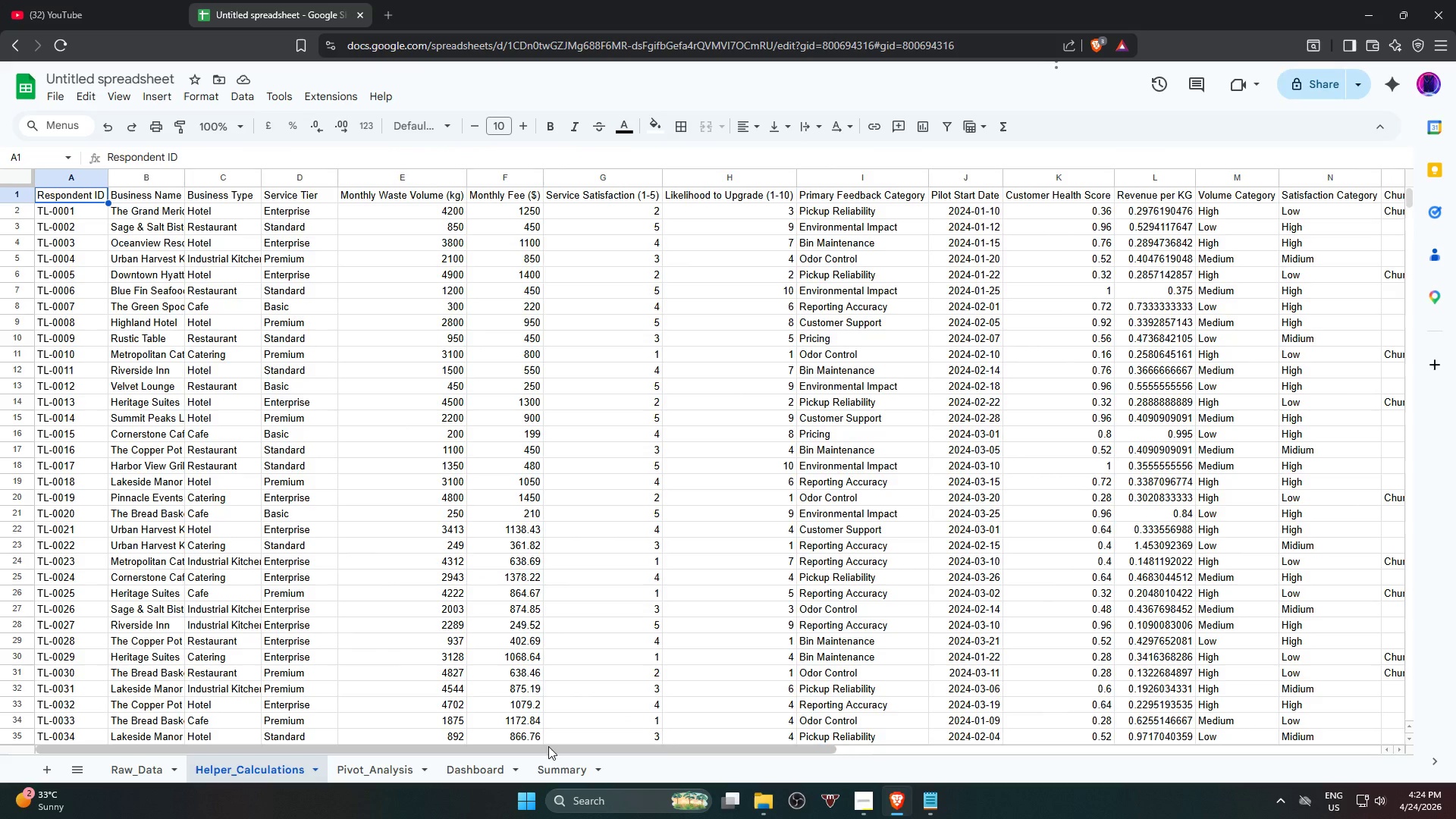 
left_click_drag(start_coordinate=[548, 747], to_coordinate=[986, 746])
 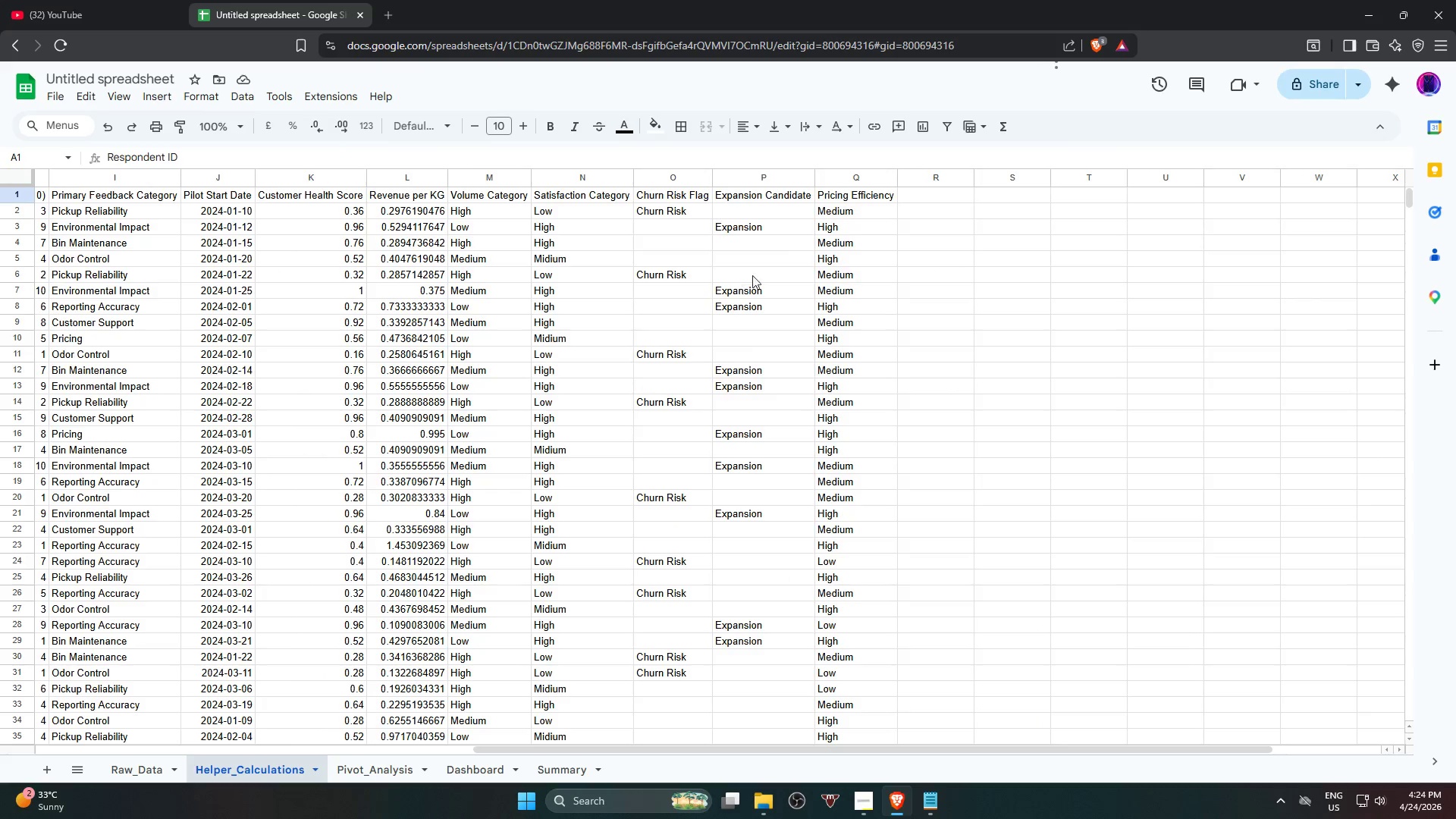 
hold_key(key=ShiftLeft, duration=1.08)
 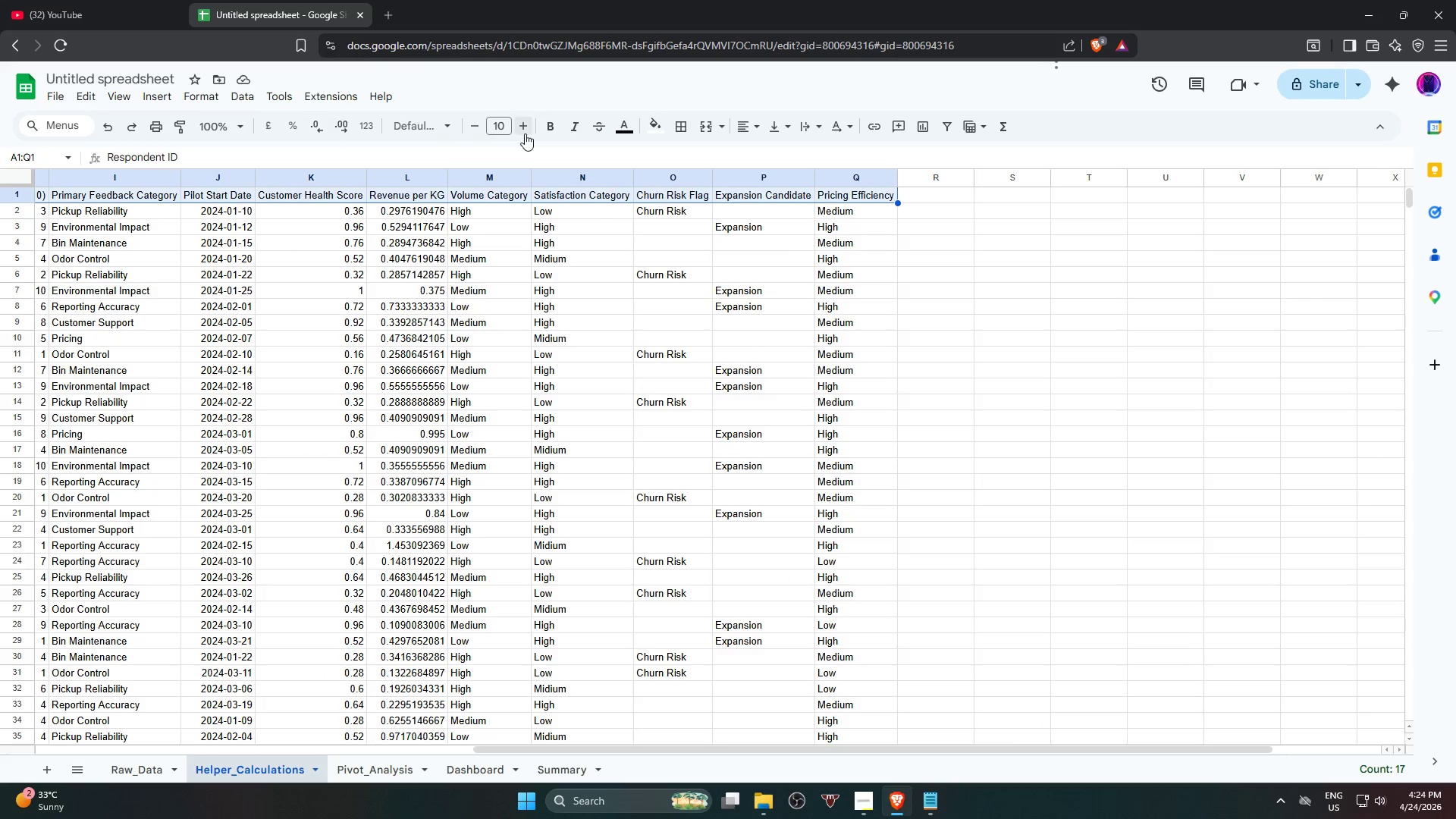 
double_click([527, 129])
 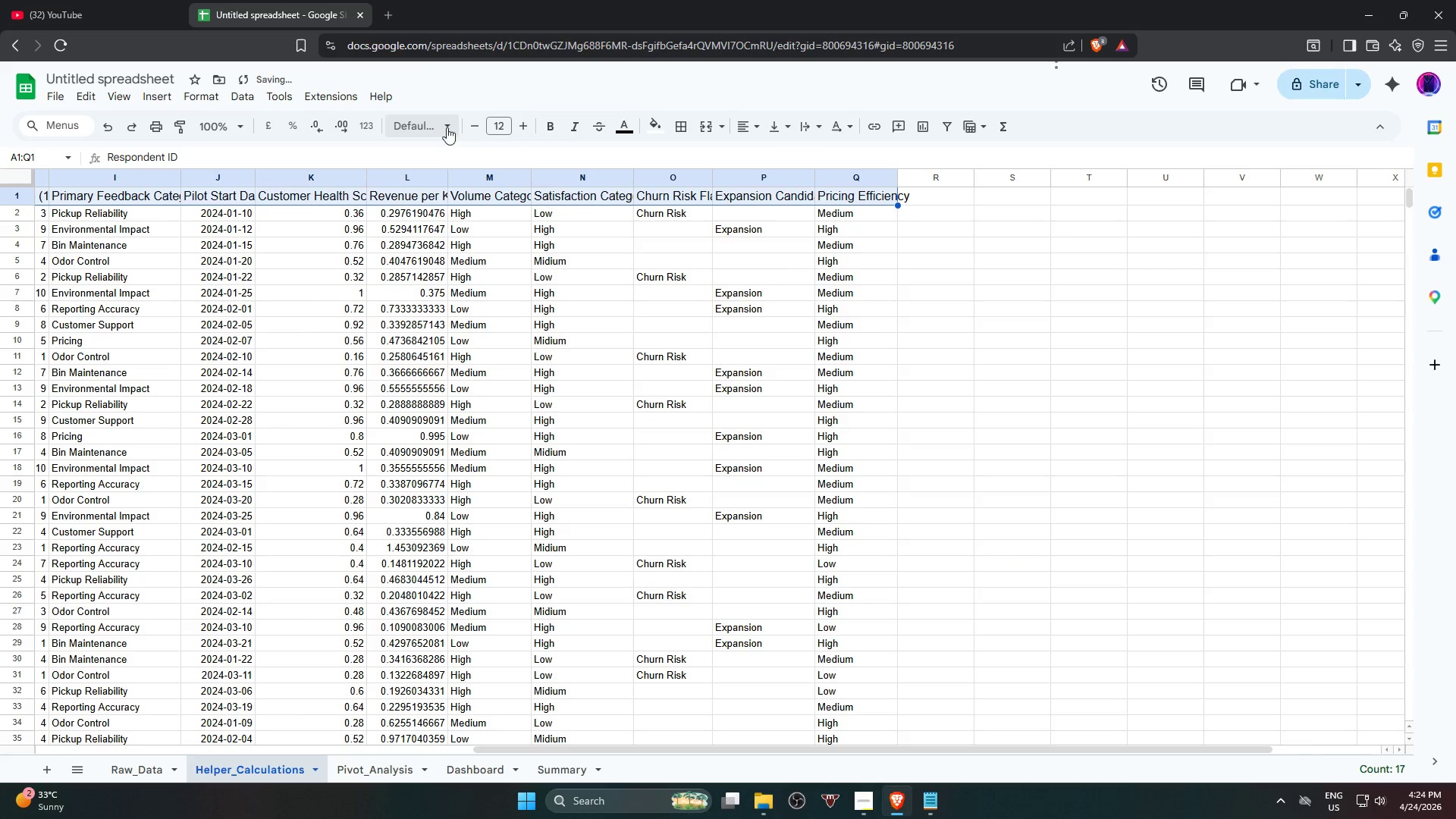 
left_click([441, 127])
 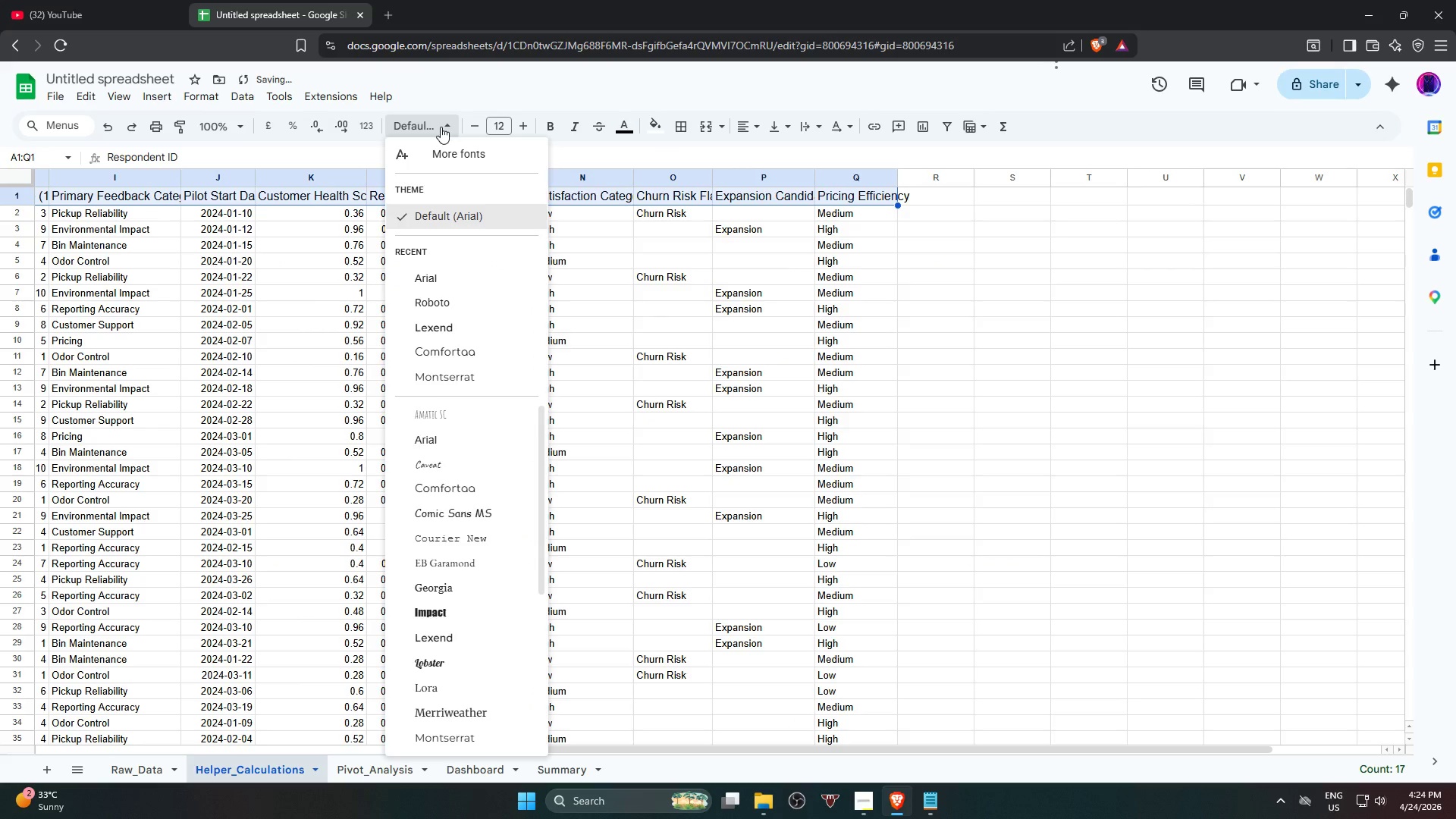 
left_click([441, 127])
 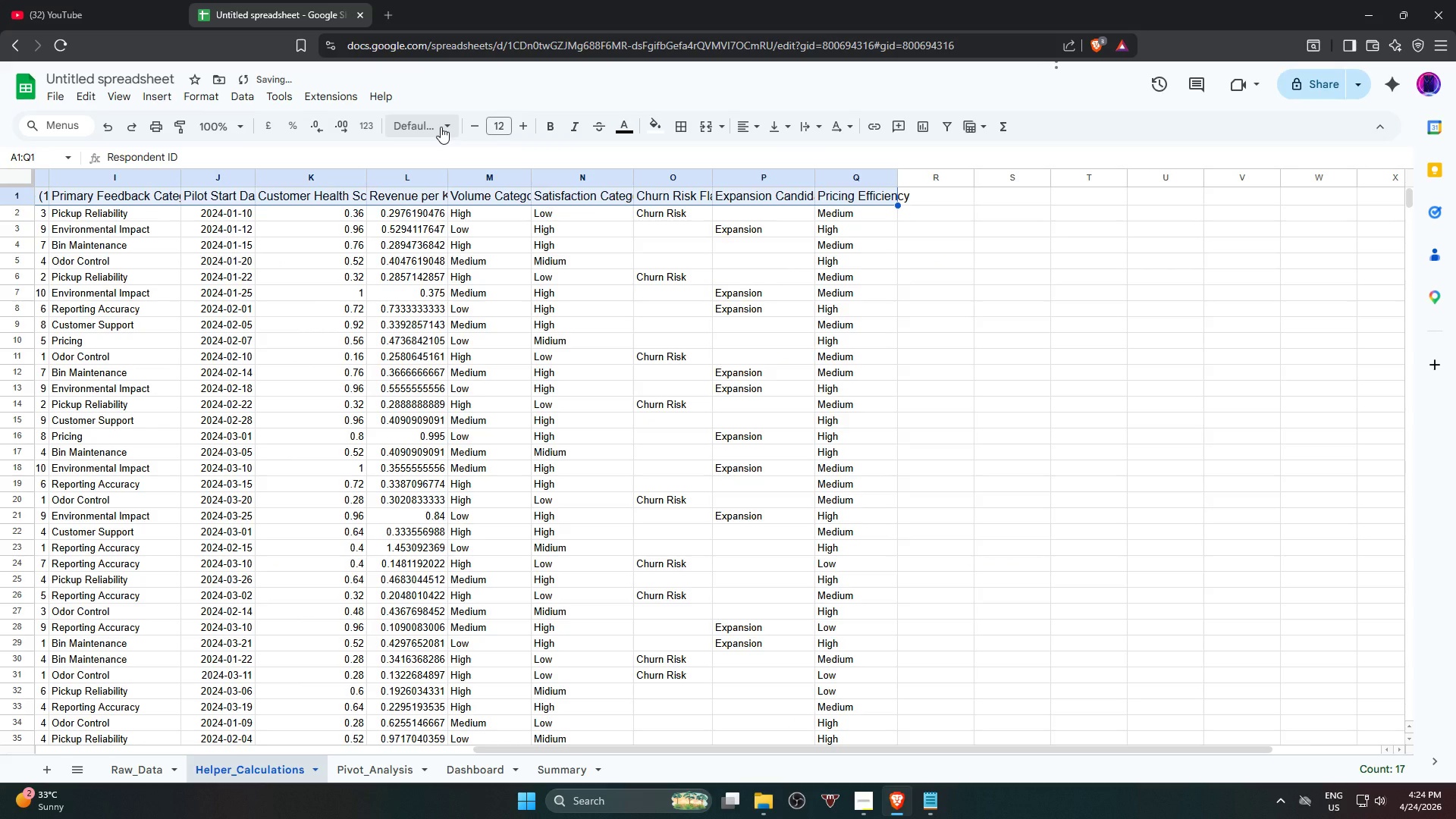 
key(Control+A)
 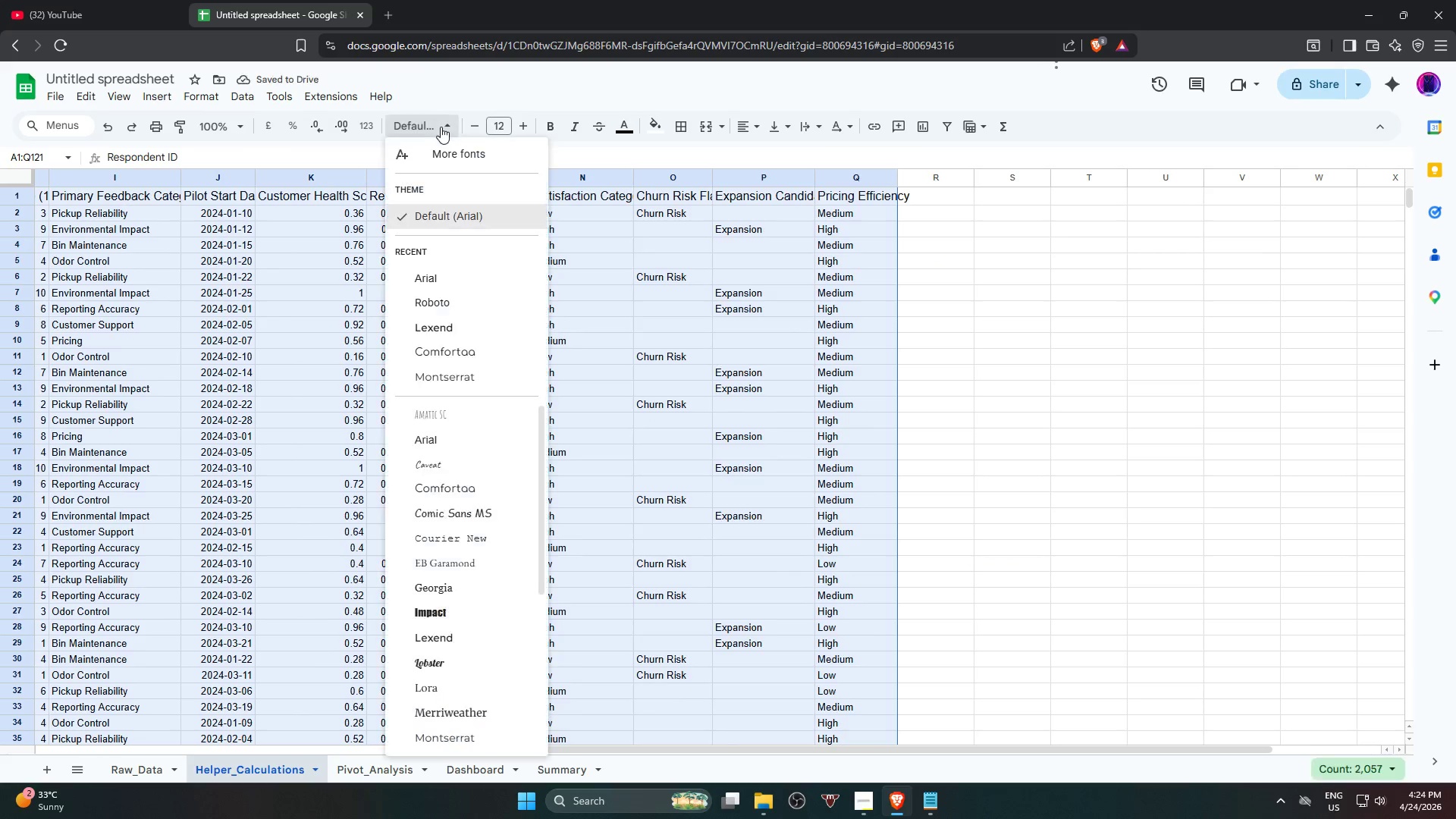 
left_click([441, 127])
 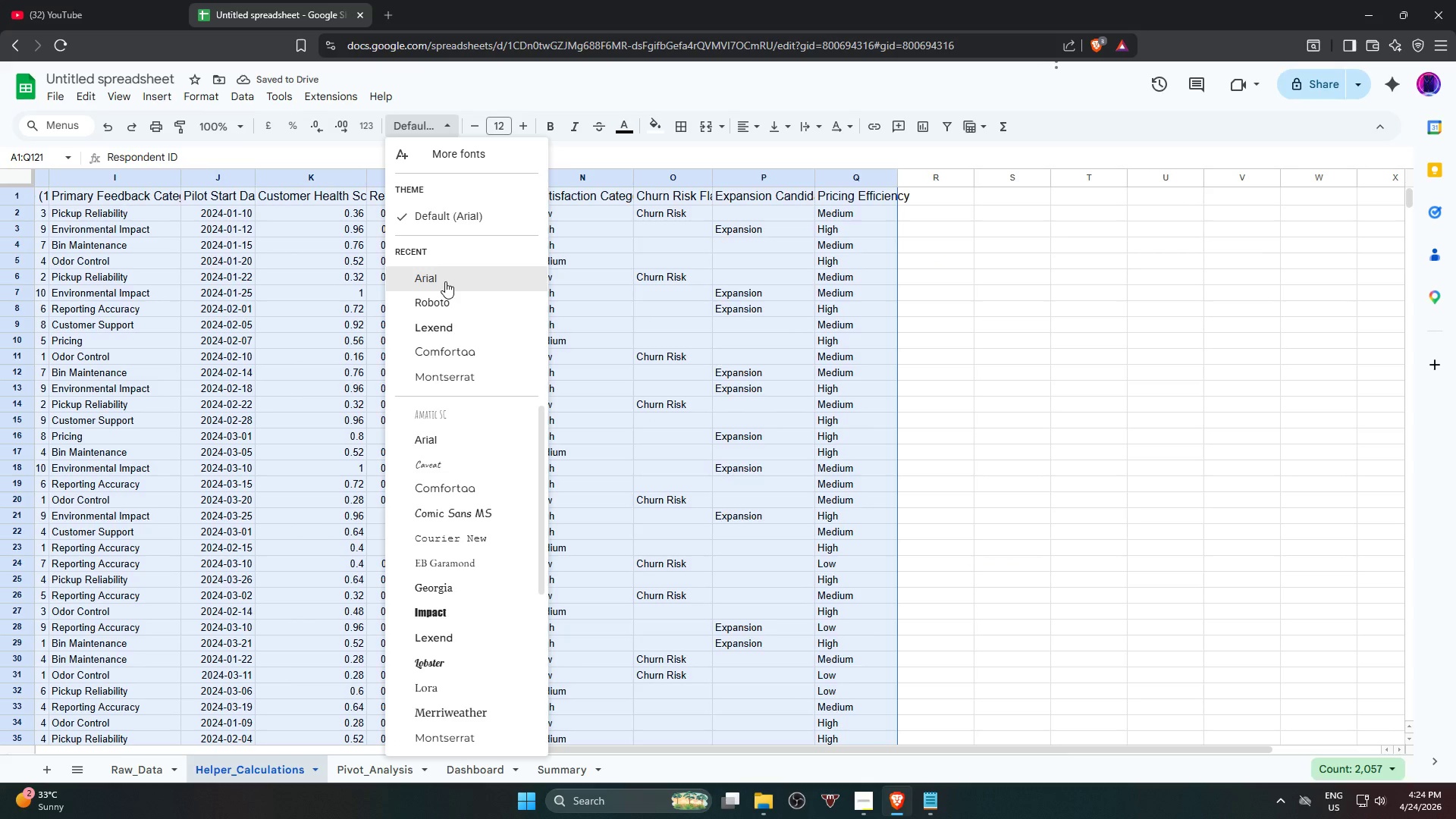 
left_click([444, 281])
 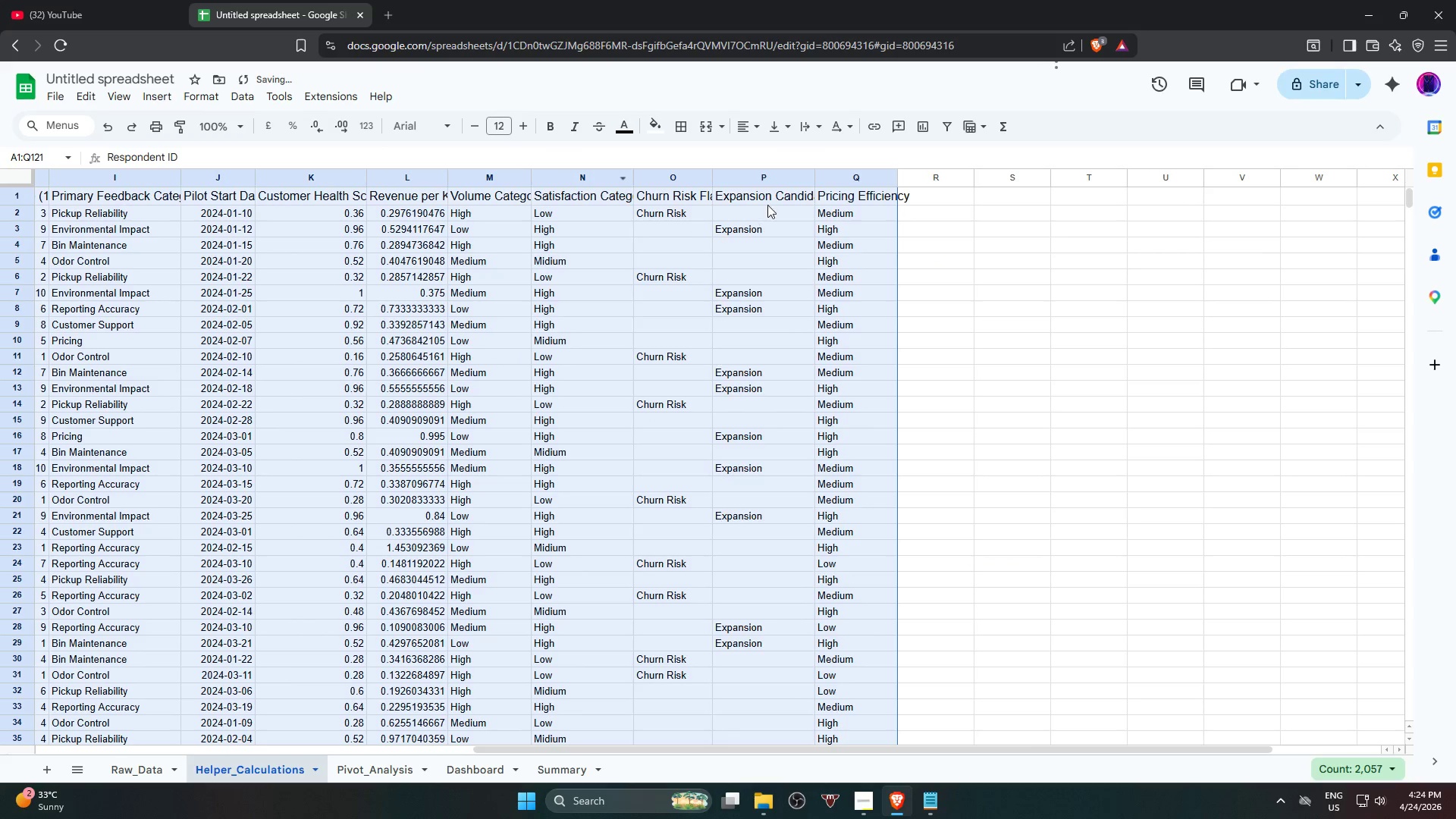 
left_click([836, 199])
 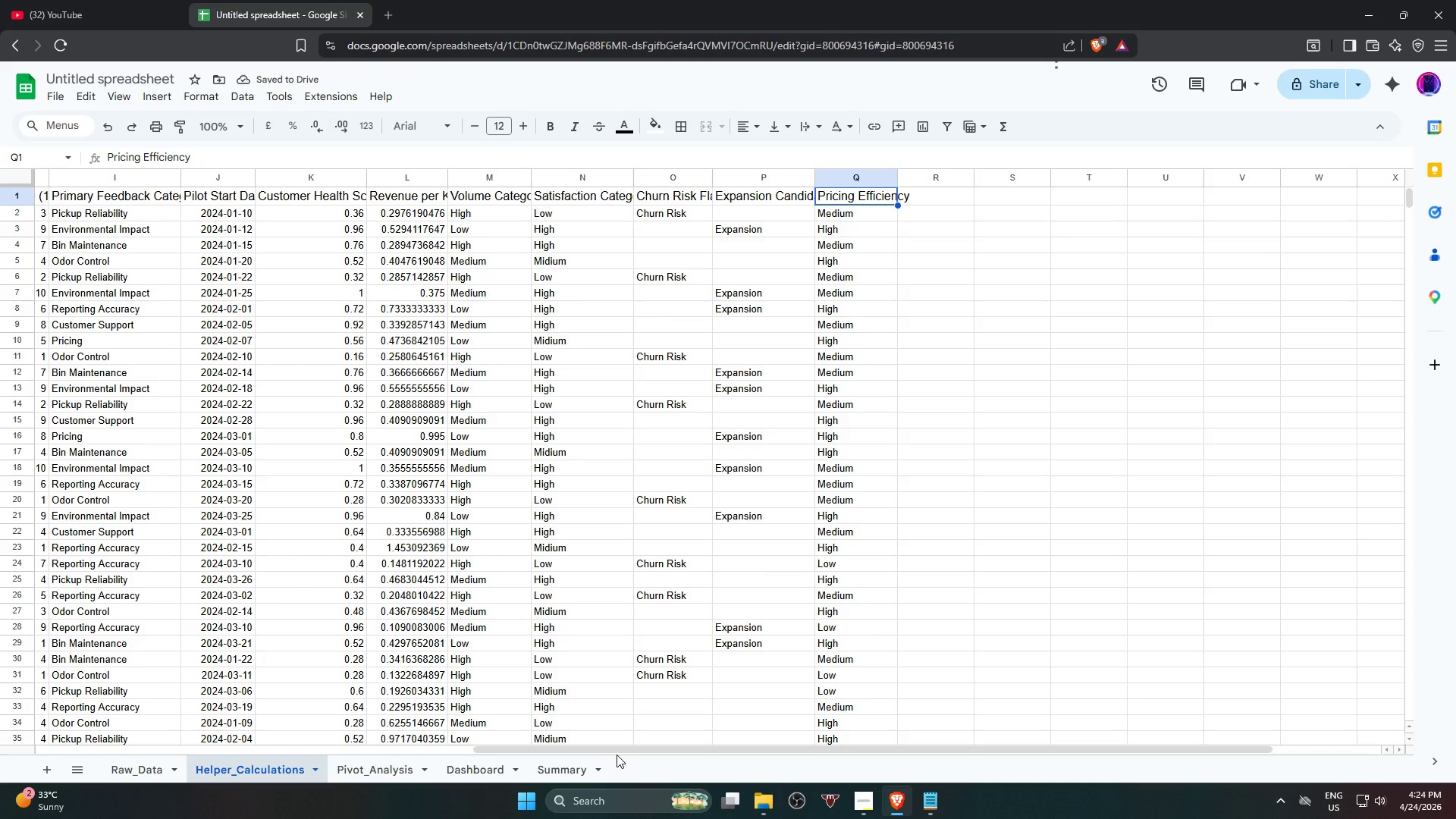 
left_click_drag(start_coordinate=[623, 750], to_coordinate=[6, 739])
 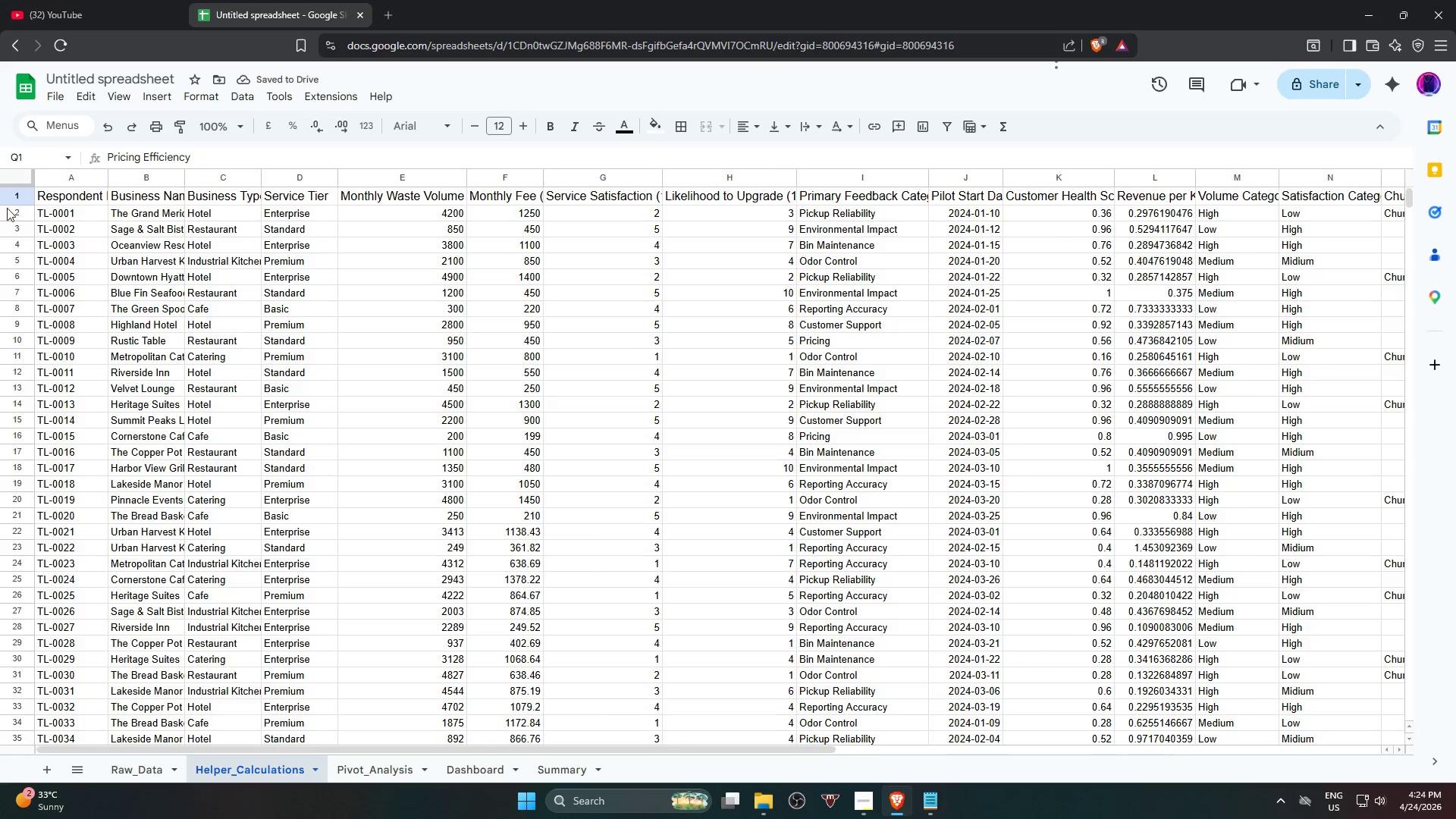 
hold_key(key=ShiftLeft, duration=0.94)
left_click([74, 199])
 